 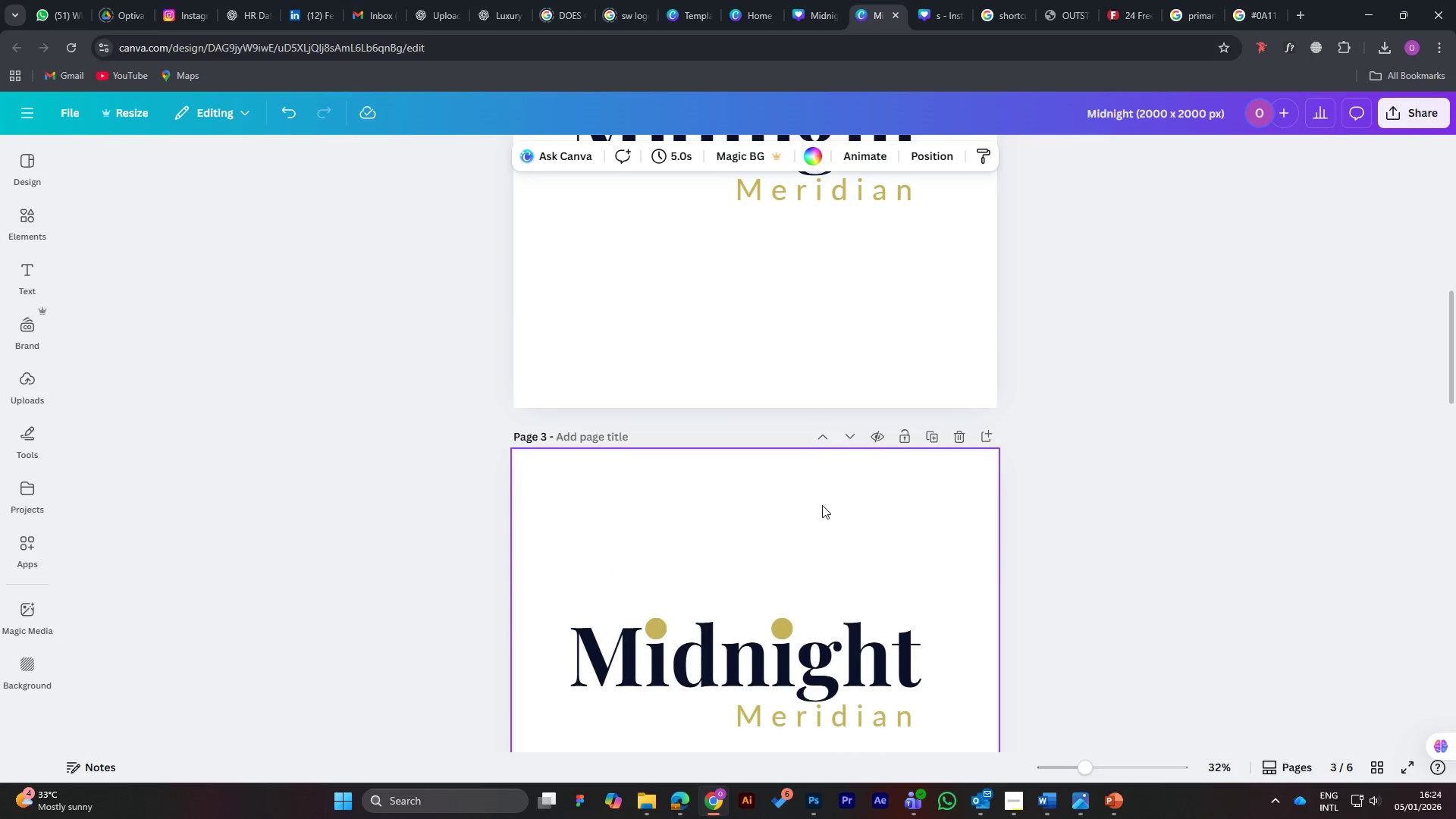 
scroll: coordinate [822, 505], scroll_direction: down, amount: 3.0
 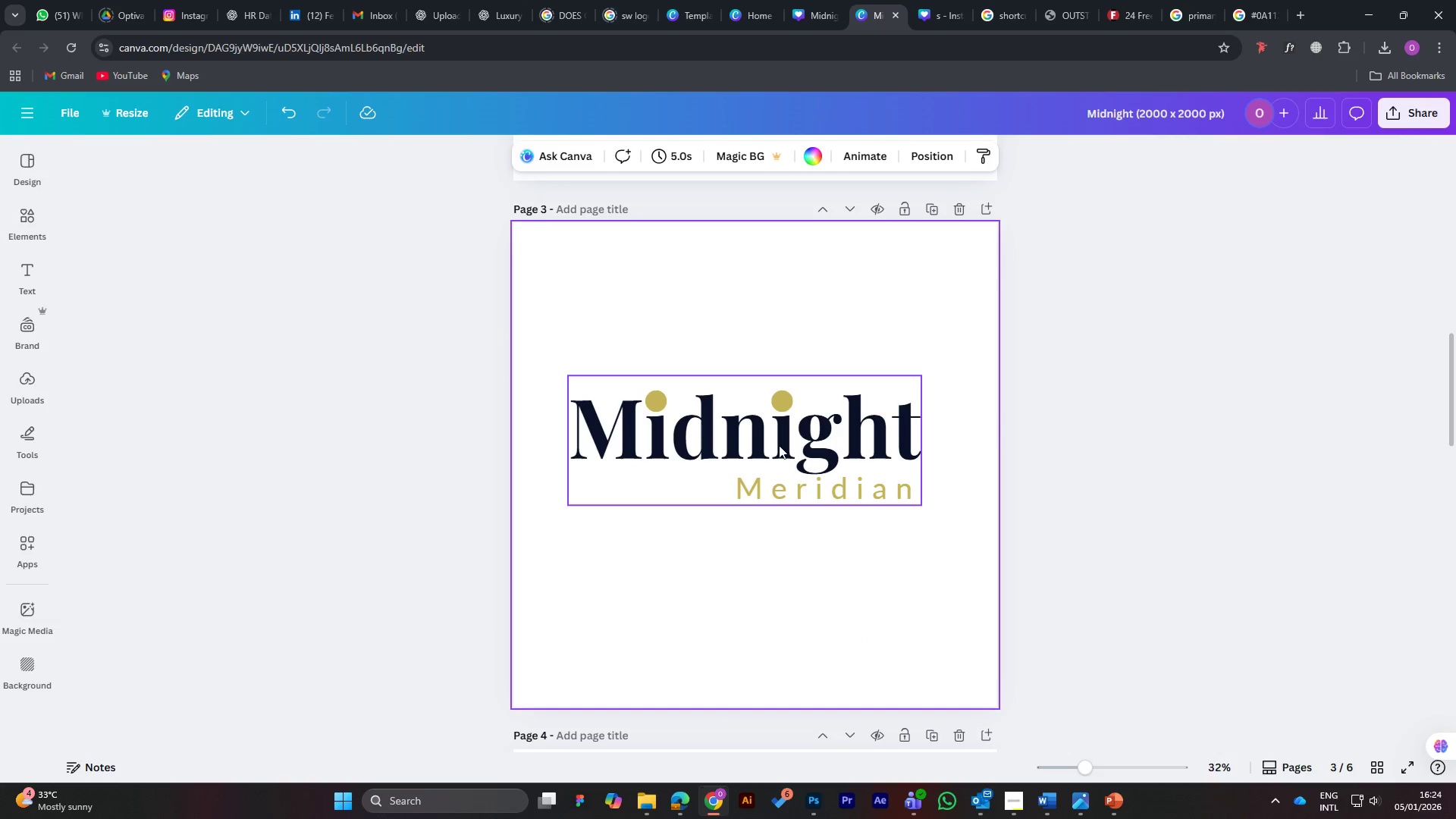 
left_click([780, 448])
 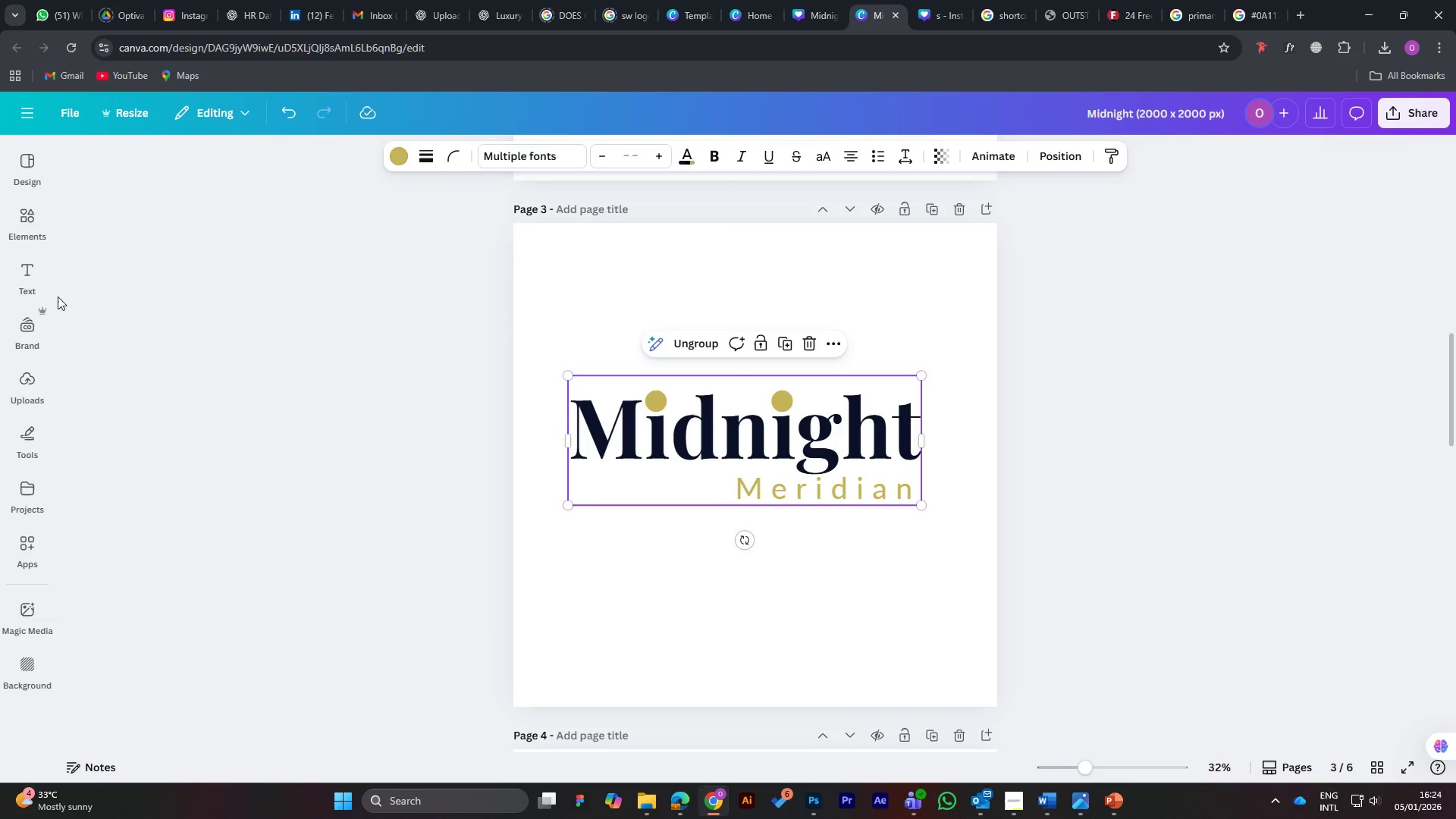 
left_click([23, 214])
 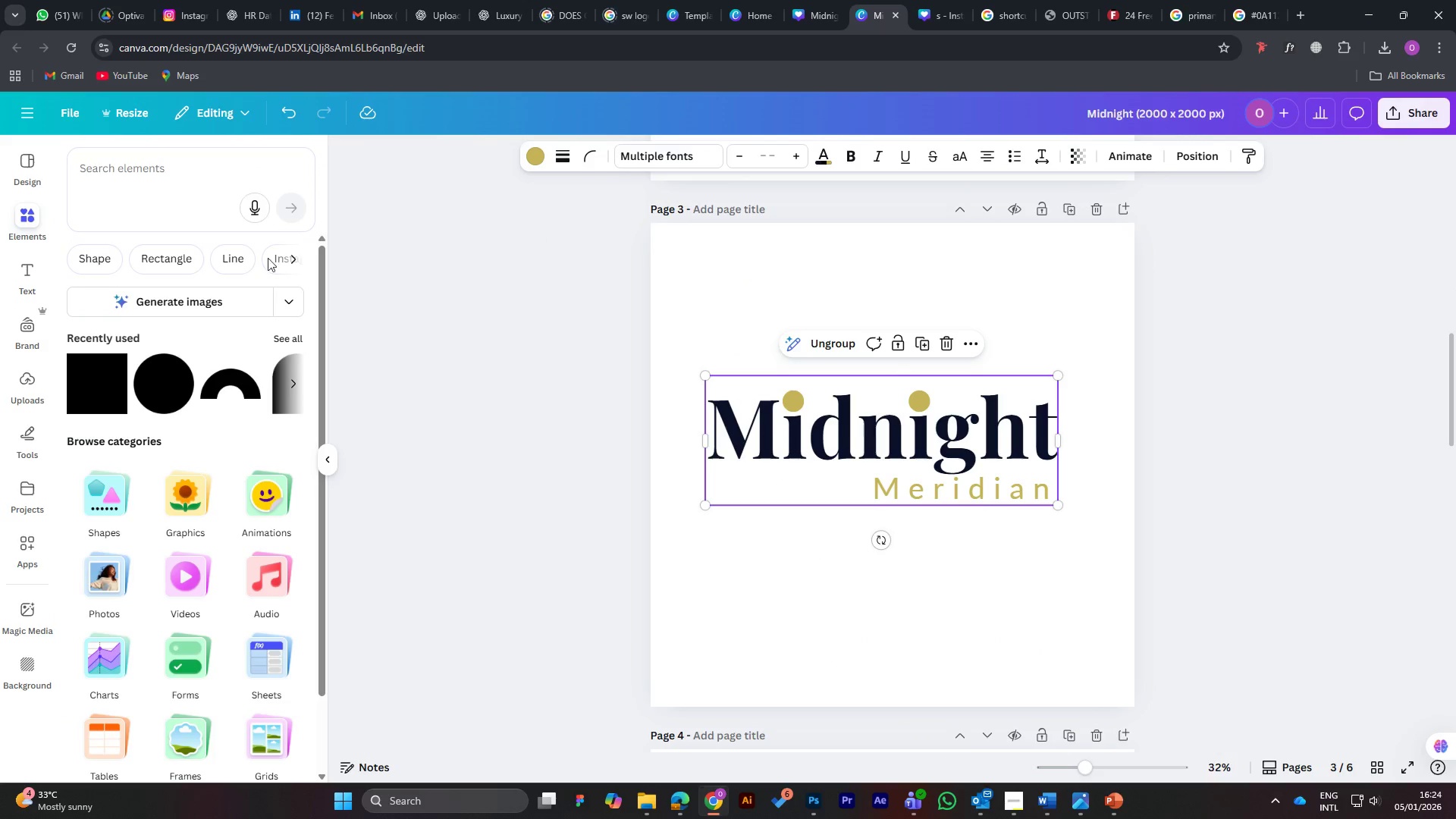 
left_click([104, 376])
 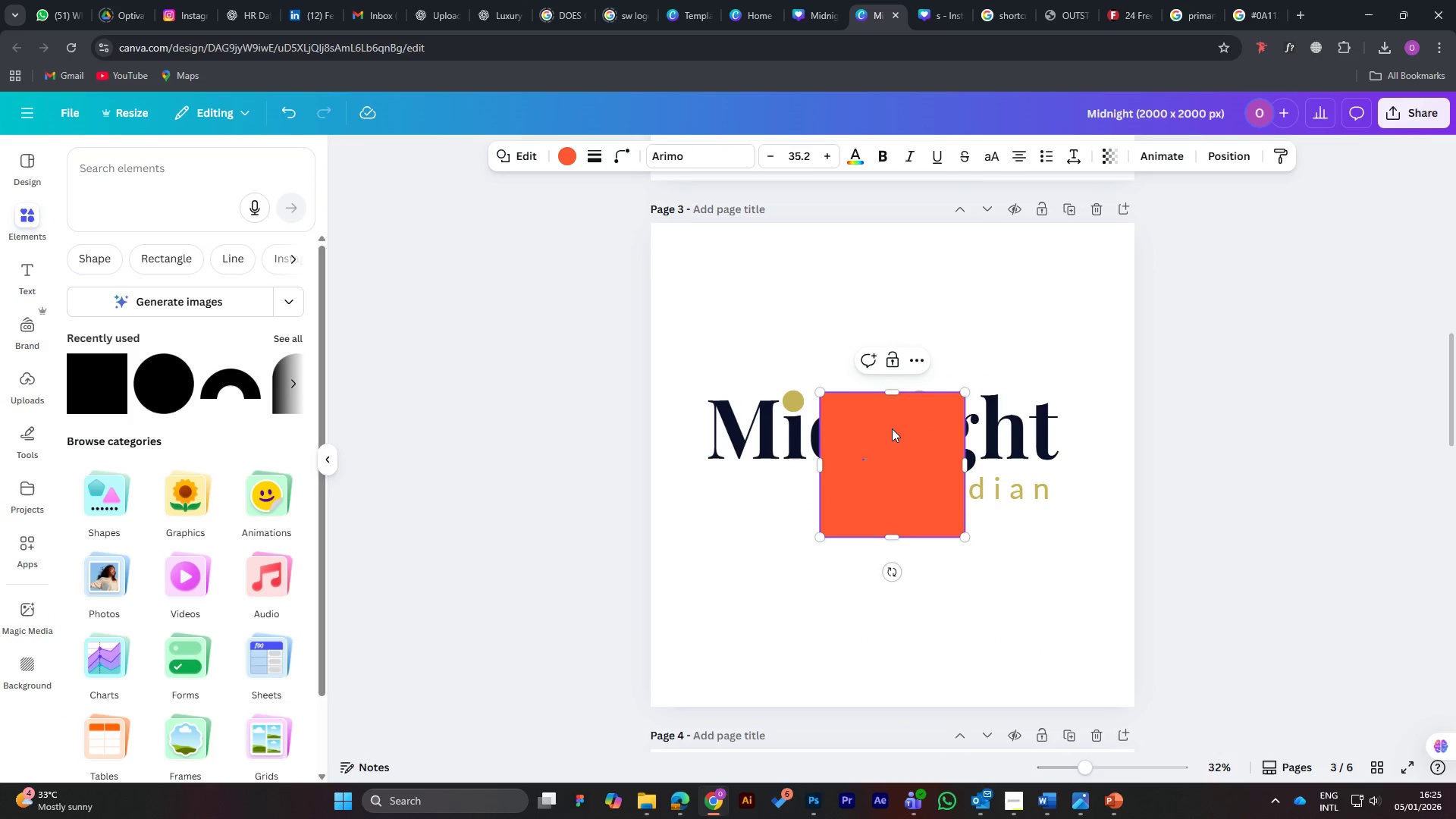 
left_click_drag(start_coordinate=[890, 428], to_coordinate=[719, 256])
 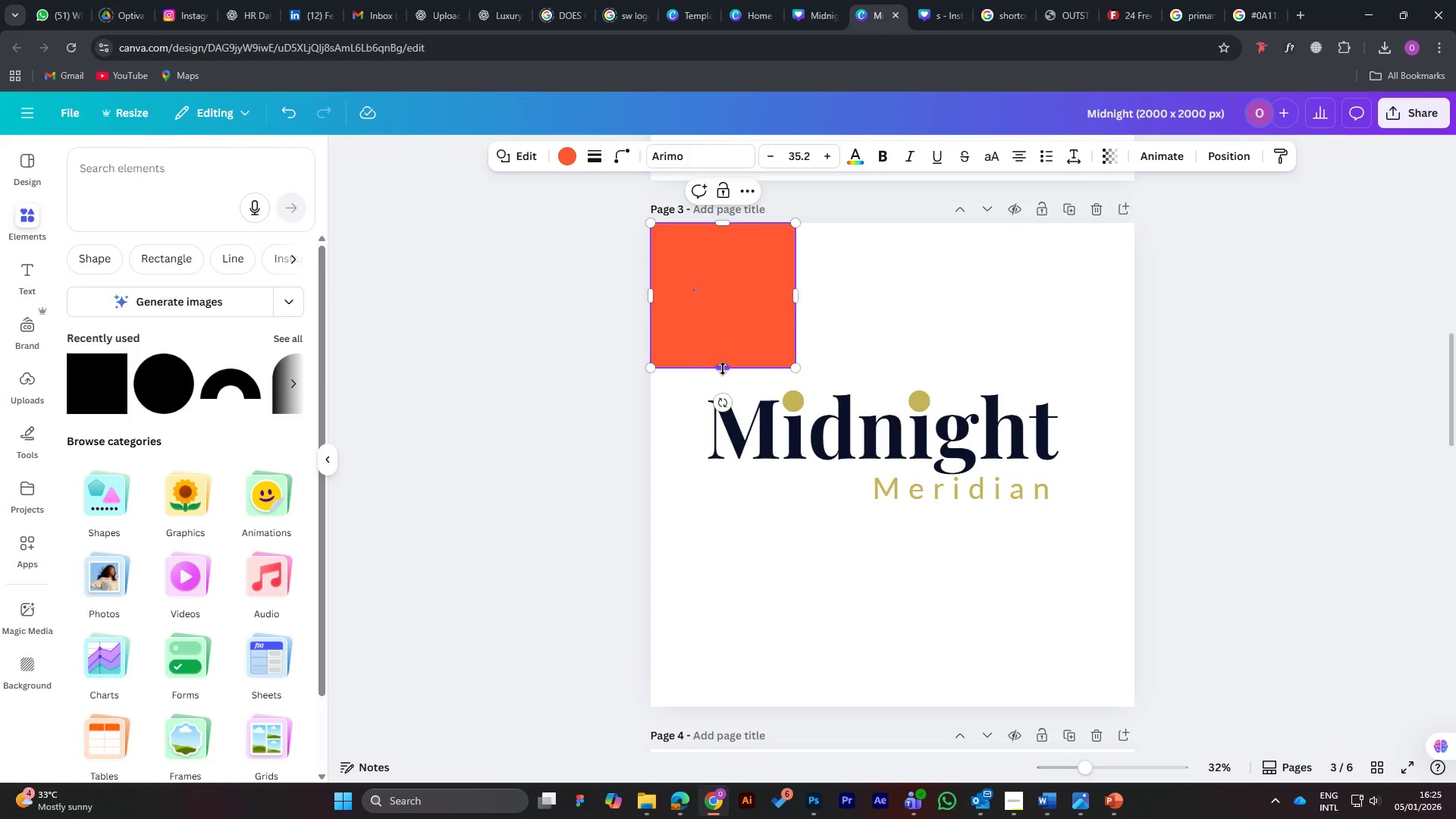 
left_click_drag(start_coordinate=[723, 368], to_coordinate=[741, 712])
 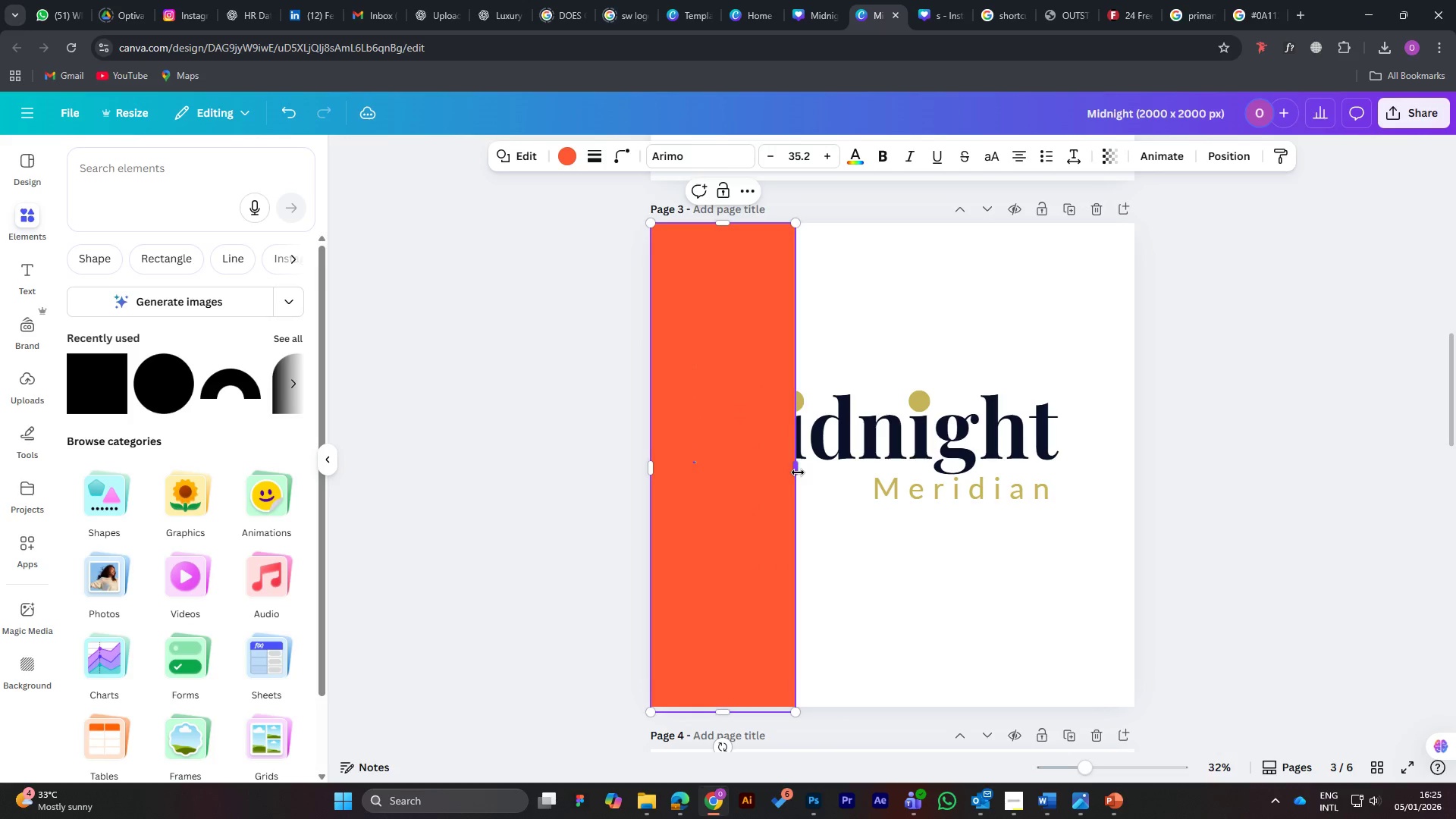 
left_click_drag(start_coordinate=[798, 472], to_coordinate=[1141, 482])
 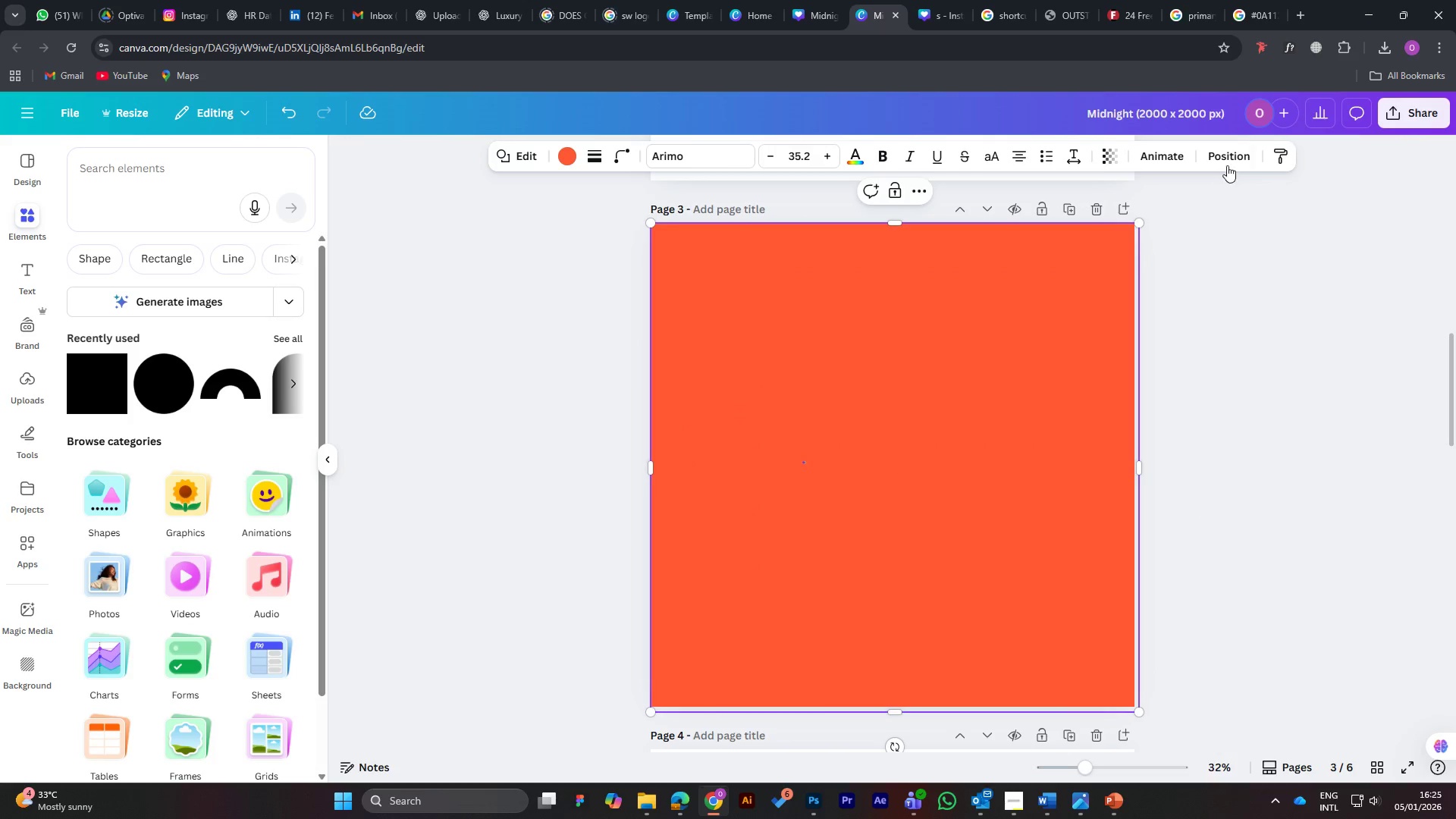 
left_click([1229, 157])
 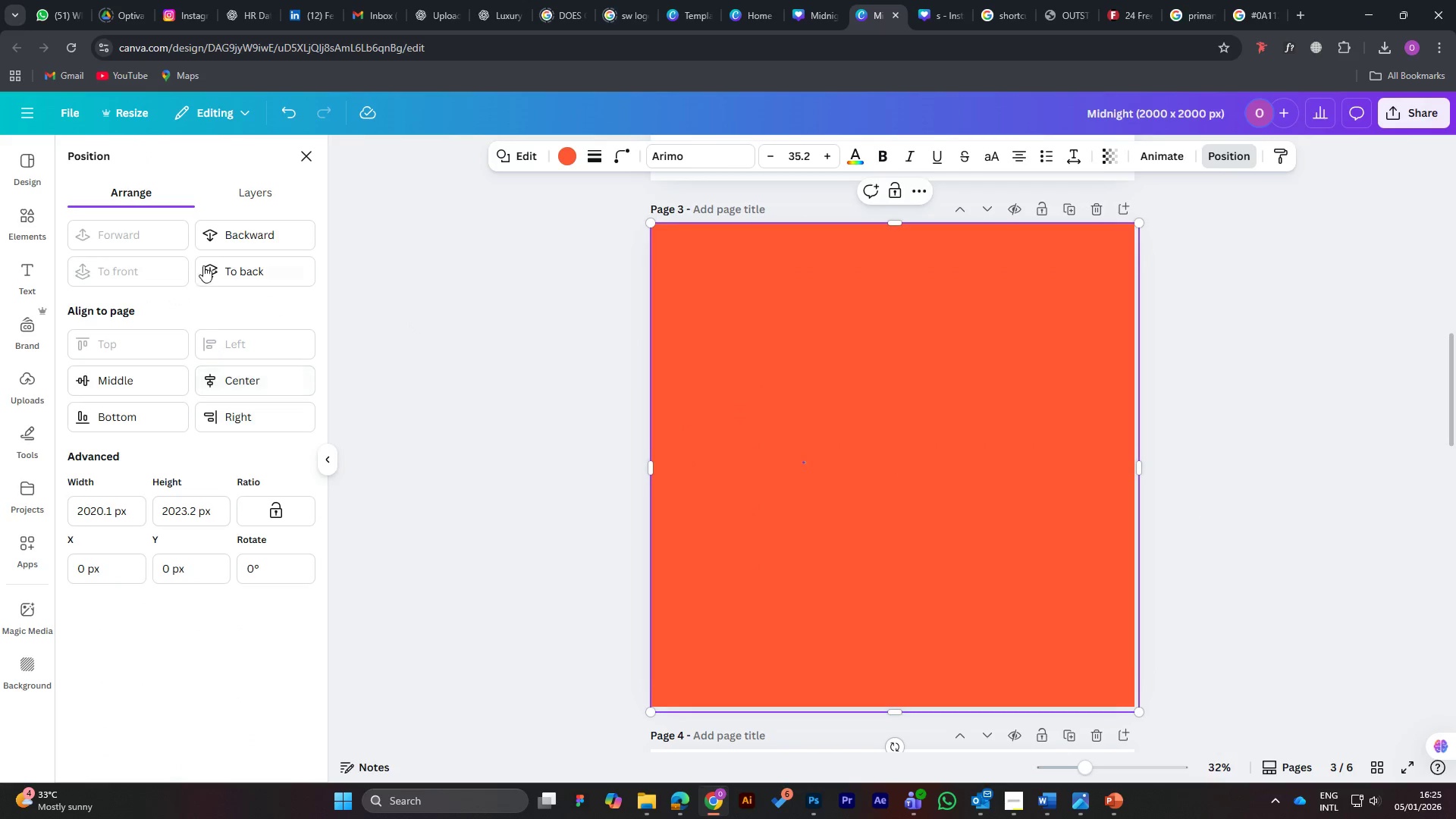 
left_click([254, 183])
 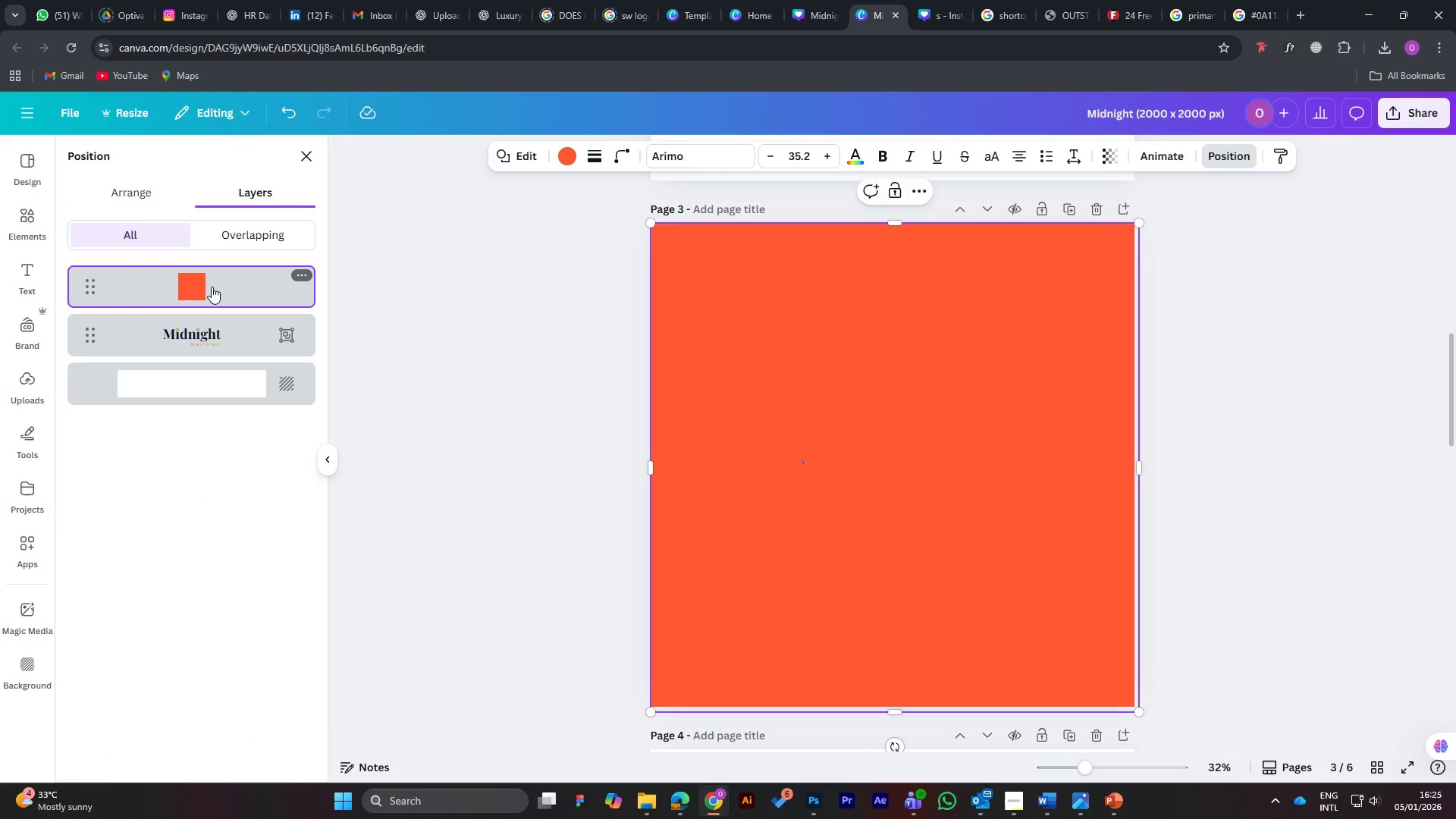 
left_click_drag(start_coordinate=[209, 281], to_coordinate=[214, 348])
 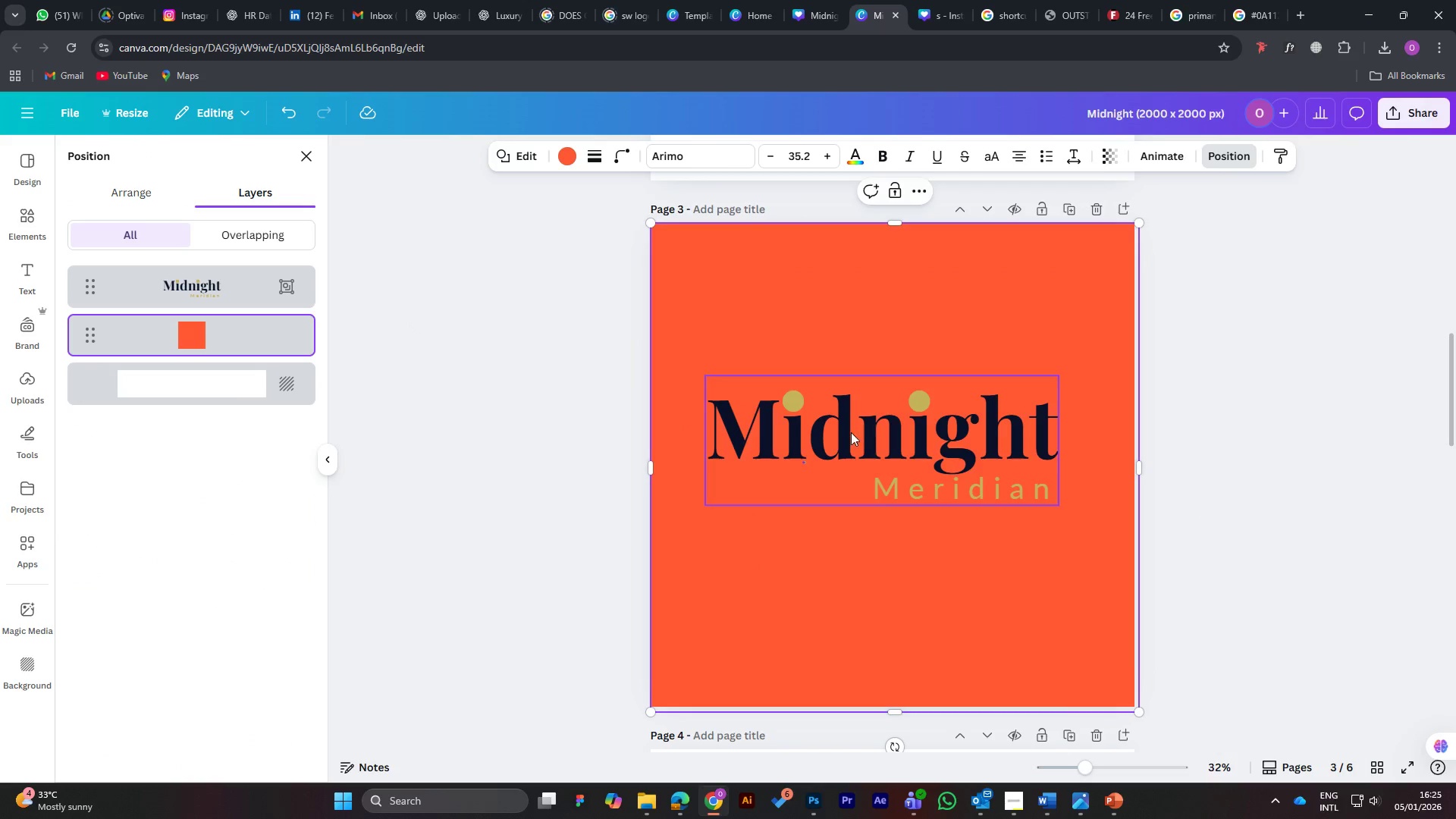 
left_click([846, 434])
 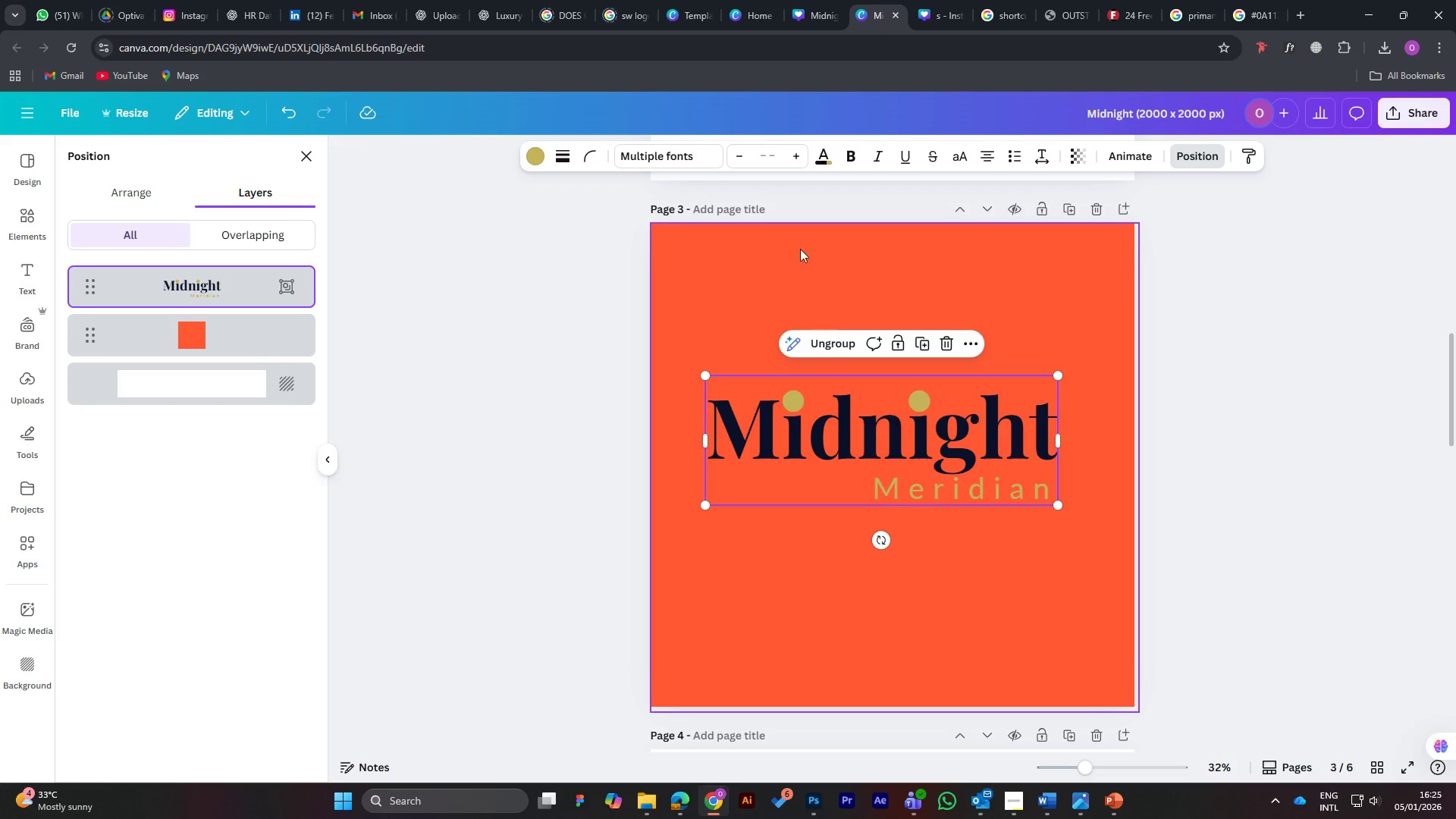 
left_click([824, 154])
 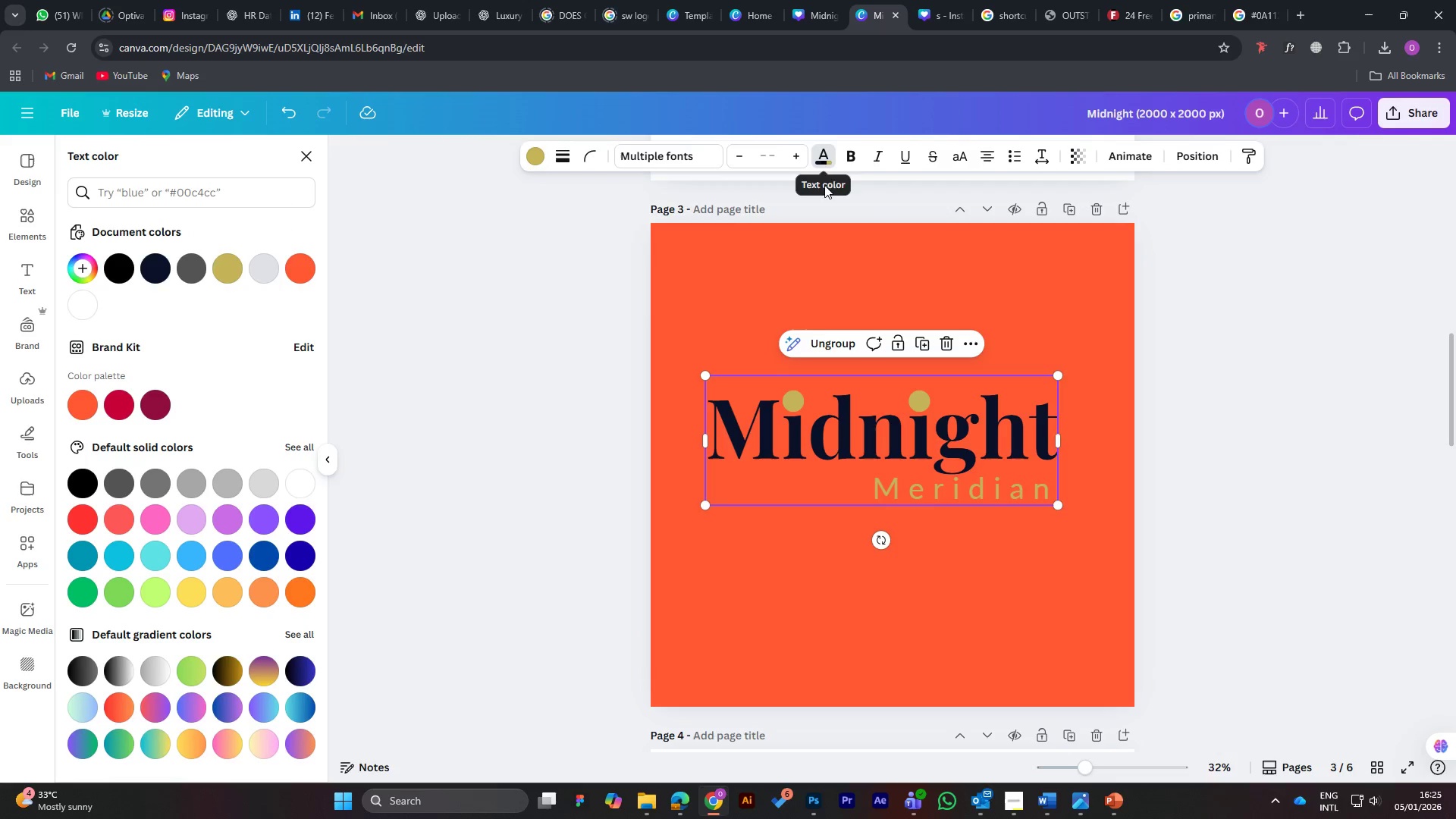 
double_click([838, 425])
 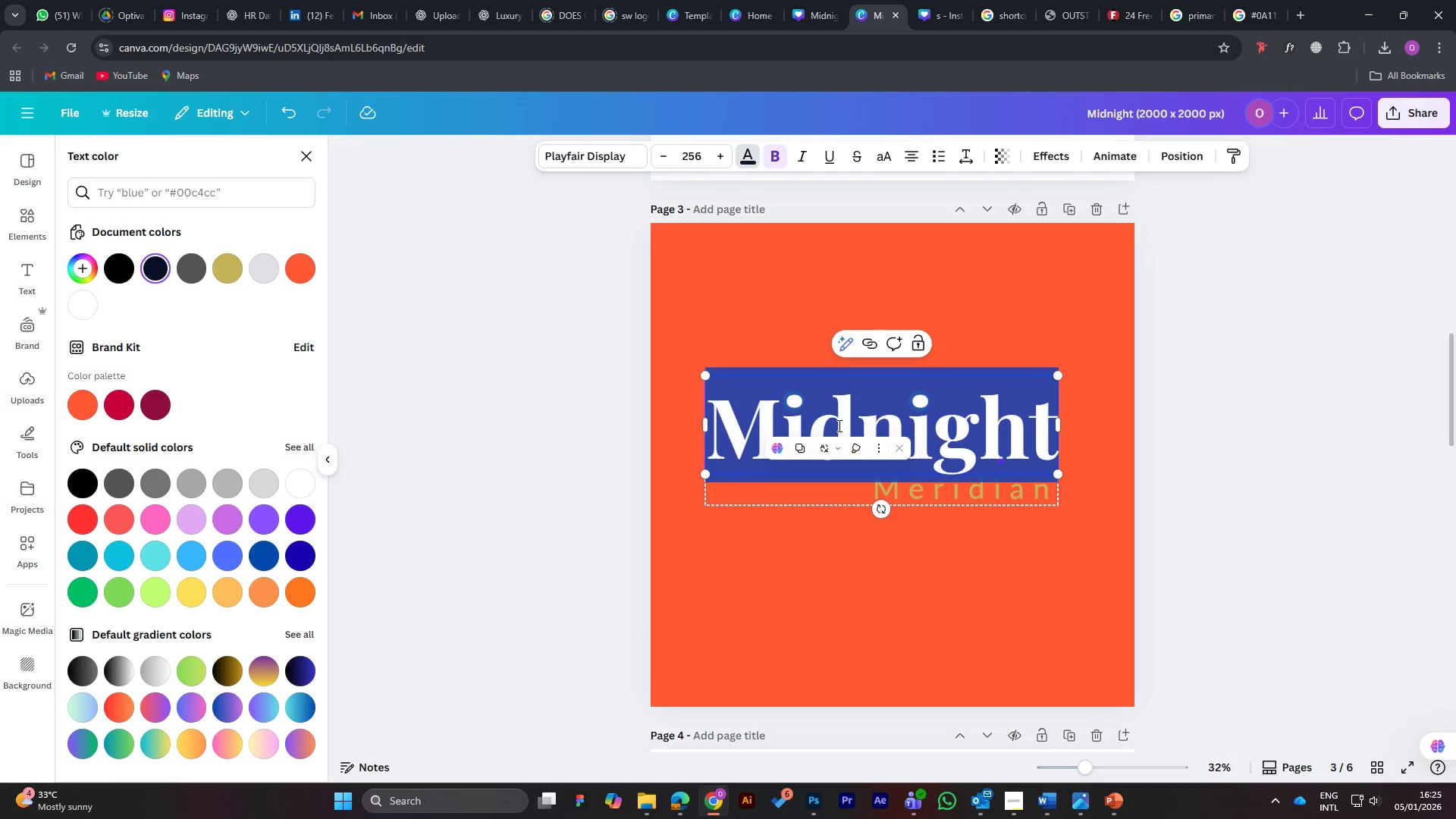 
left_click([835, 421])
 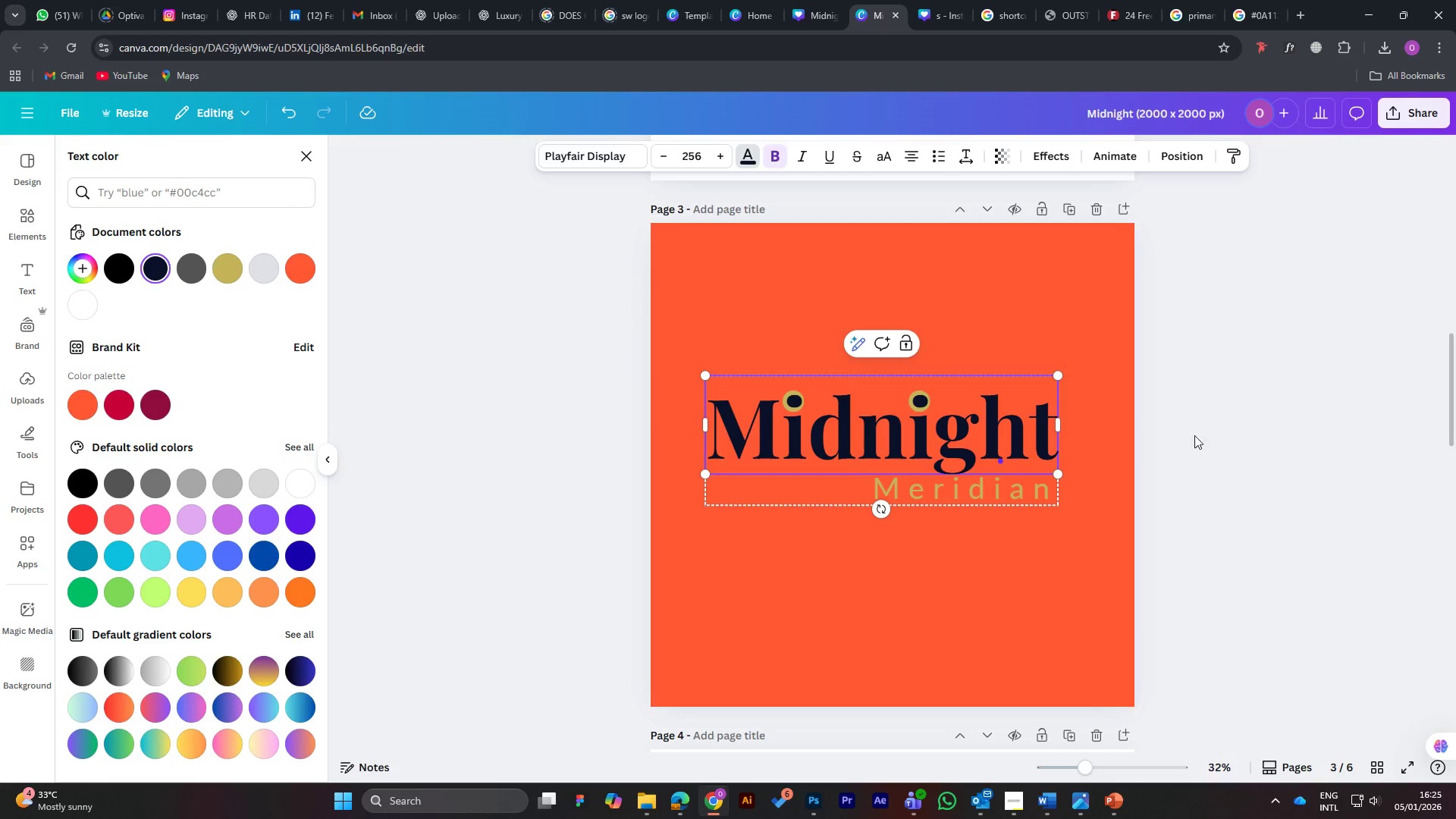 
left_click([1244, 427])
 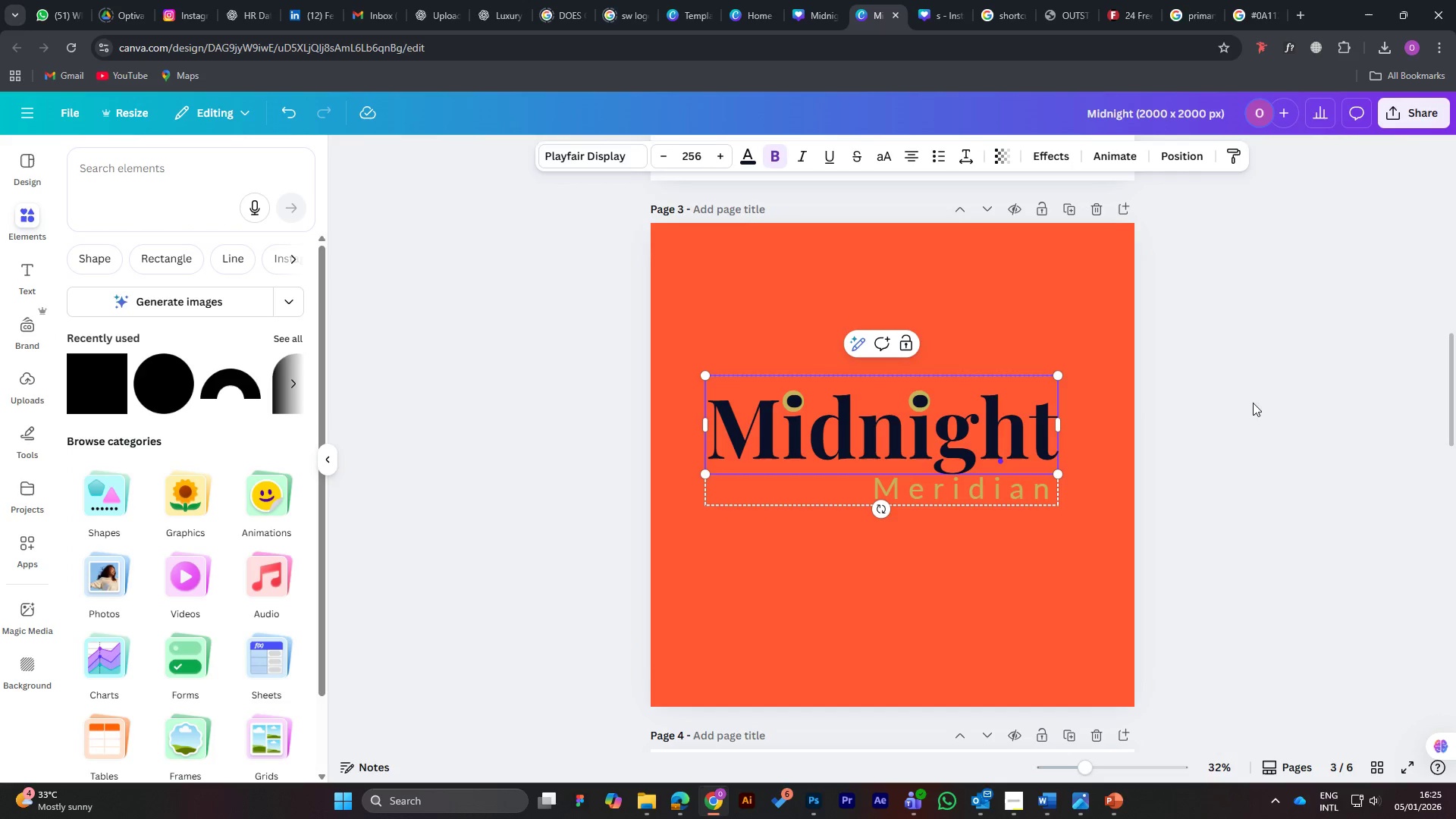 
double_click([1272, 396])
 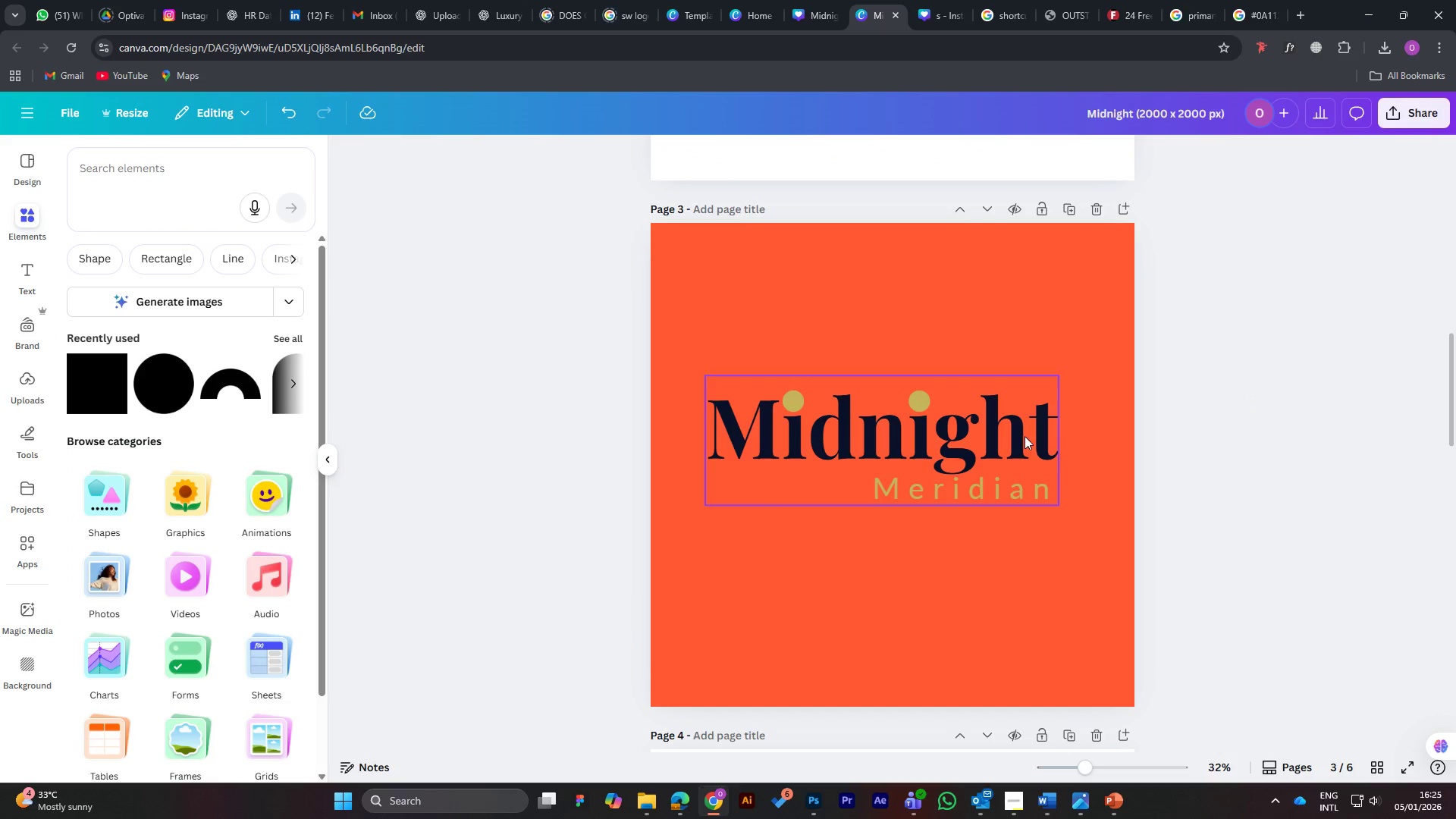 
left_click([1025, 436])
 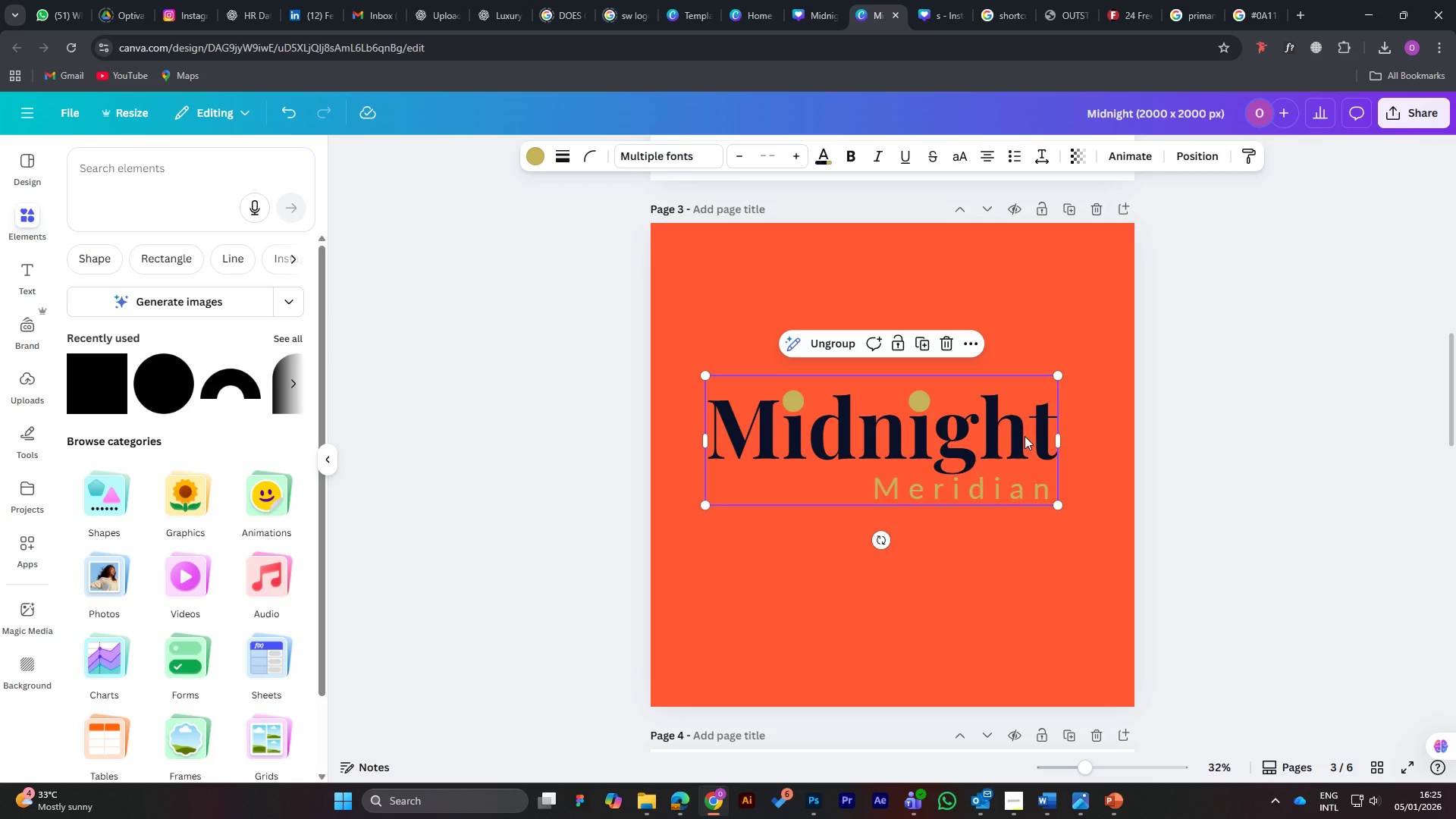 
right_click([1025, 436])
 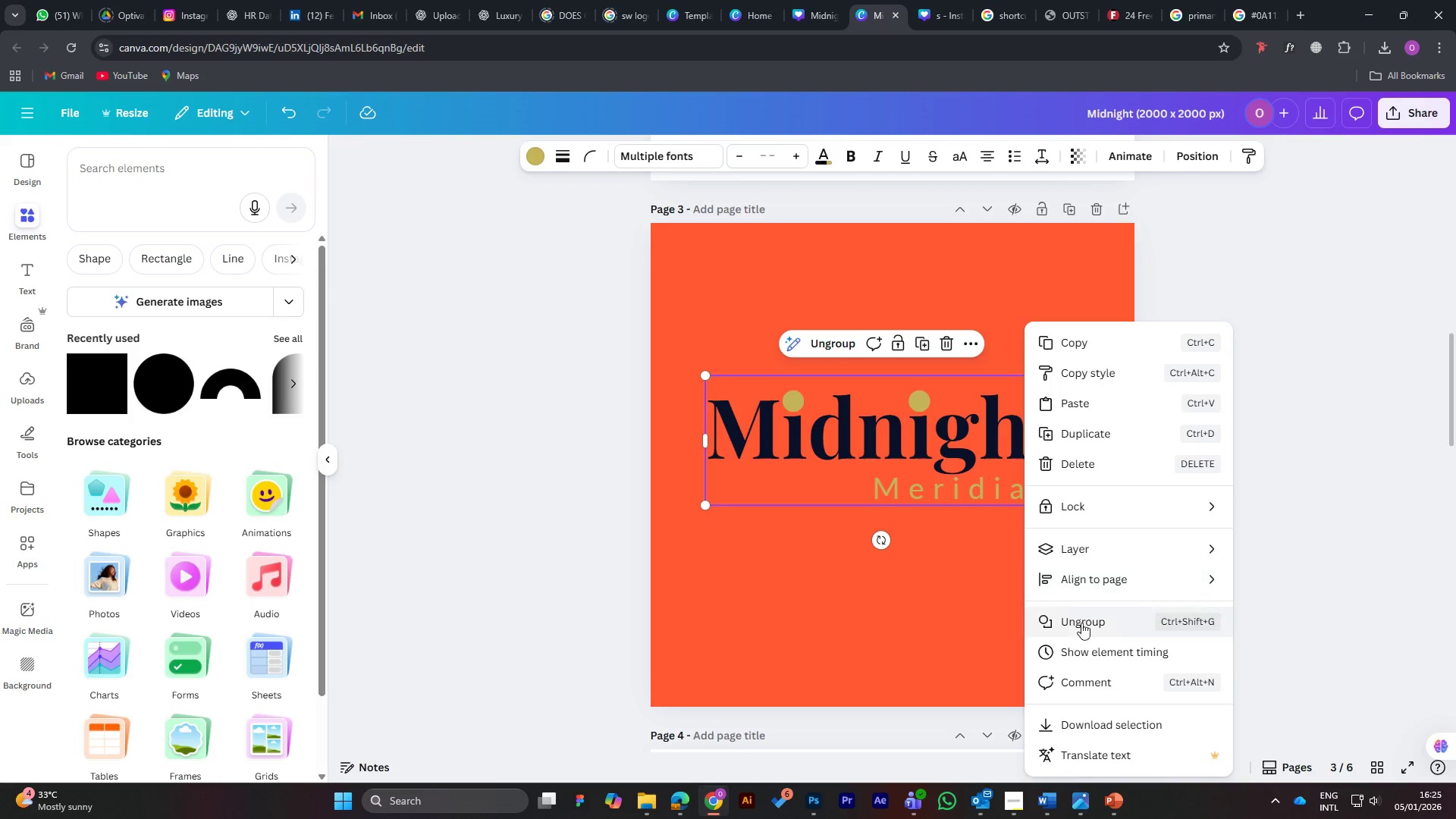 
left_click([1081, 625])
 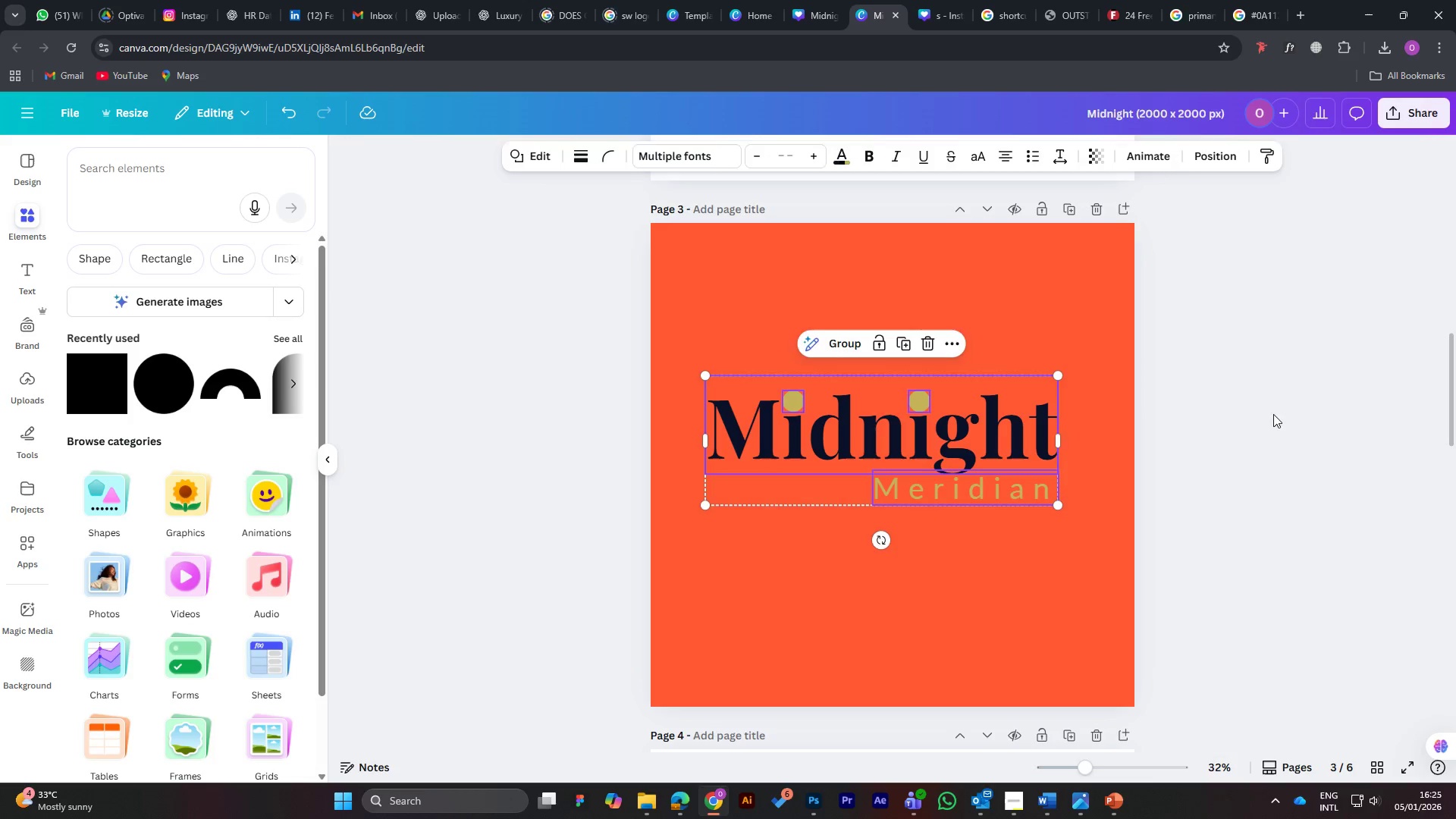 
left_click([1281, 408])
 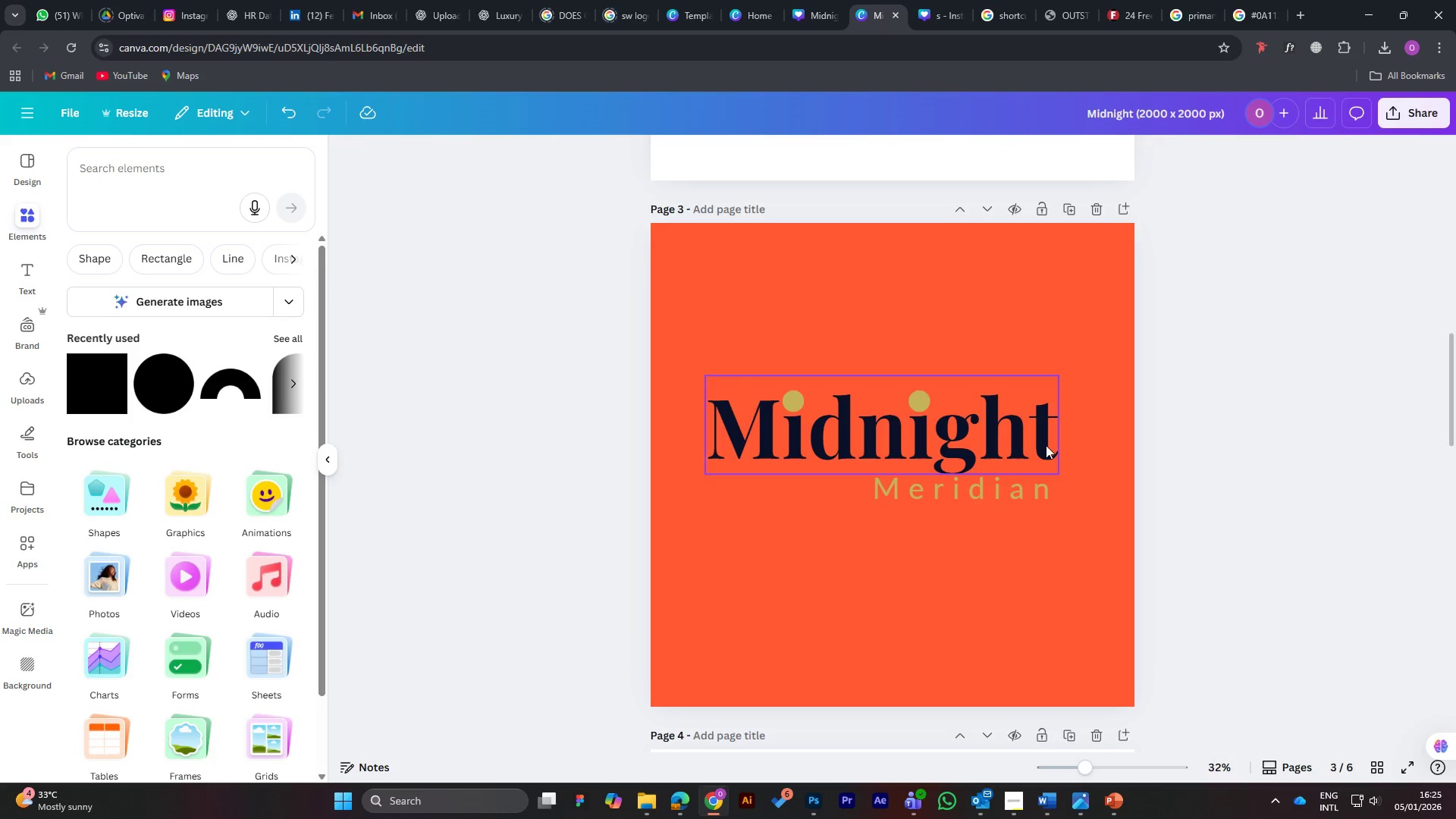 
left_click([1046, 445])
 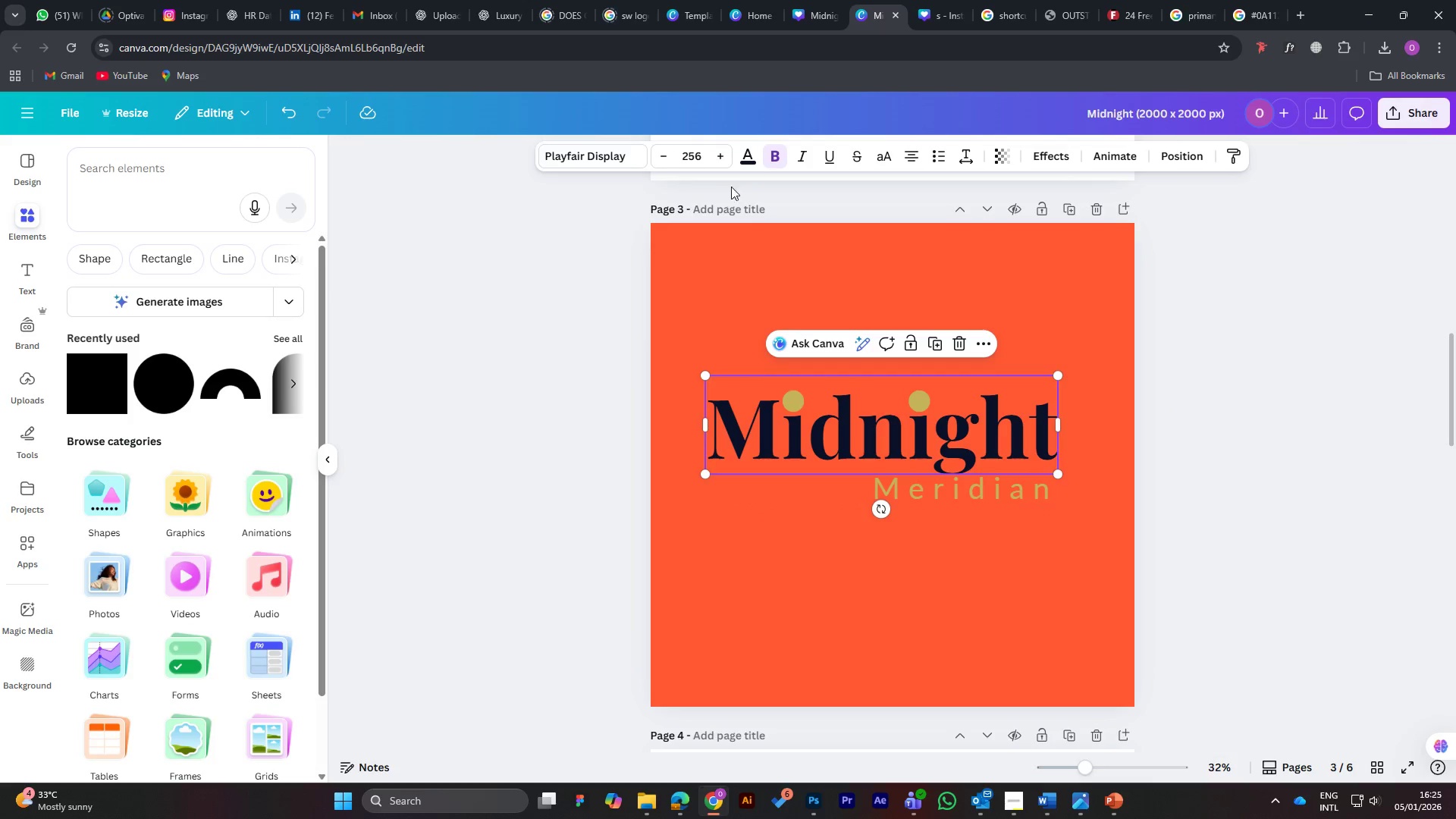 
left_click([747, 157])
 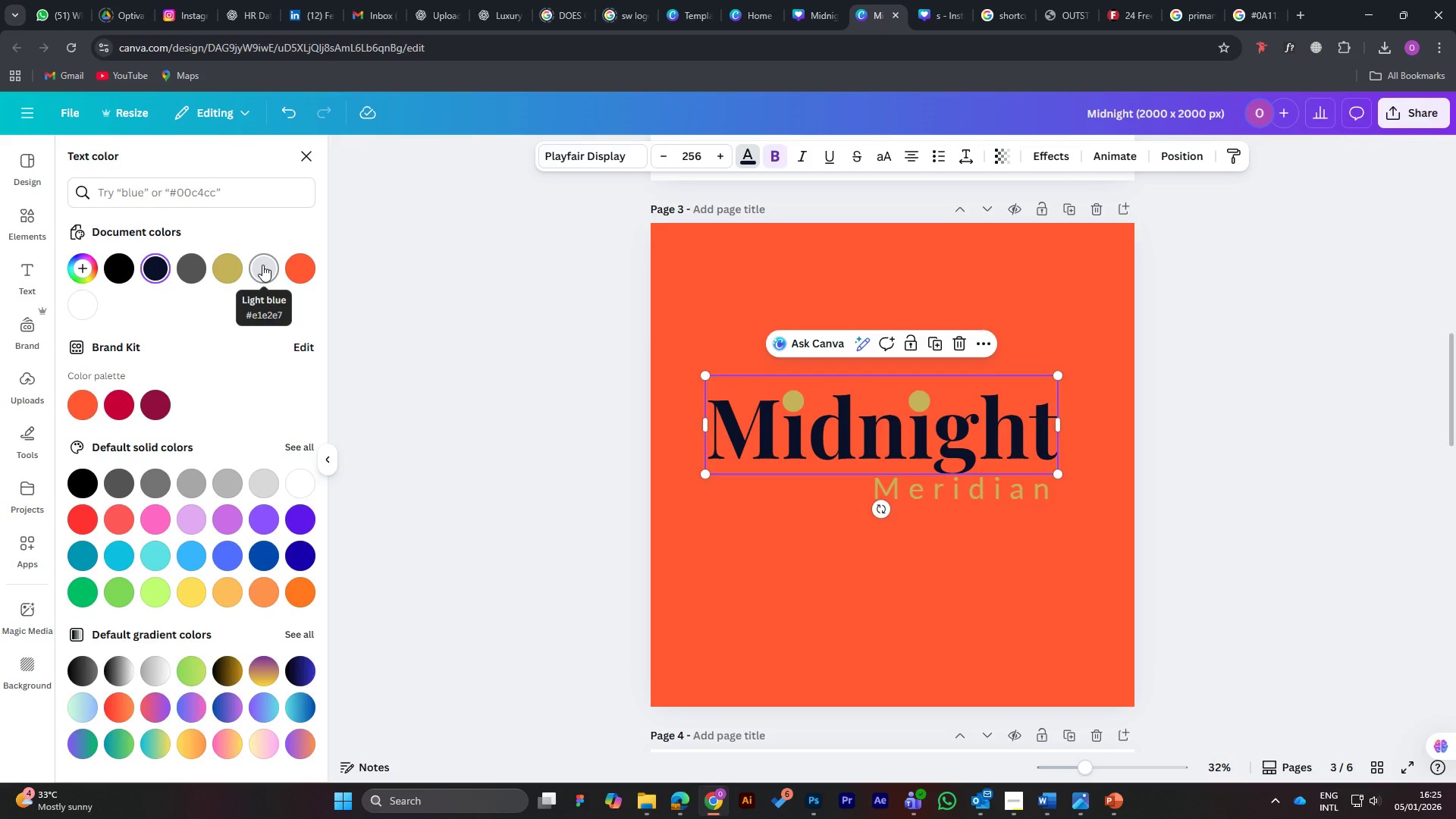 
wait(9.3)
 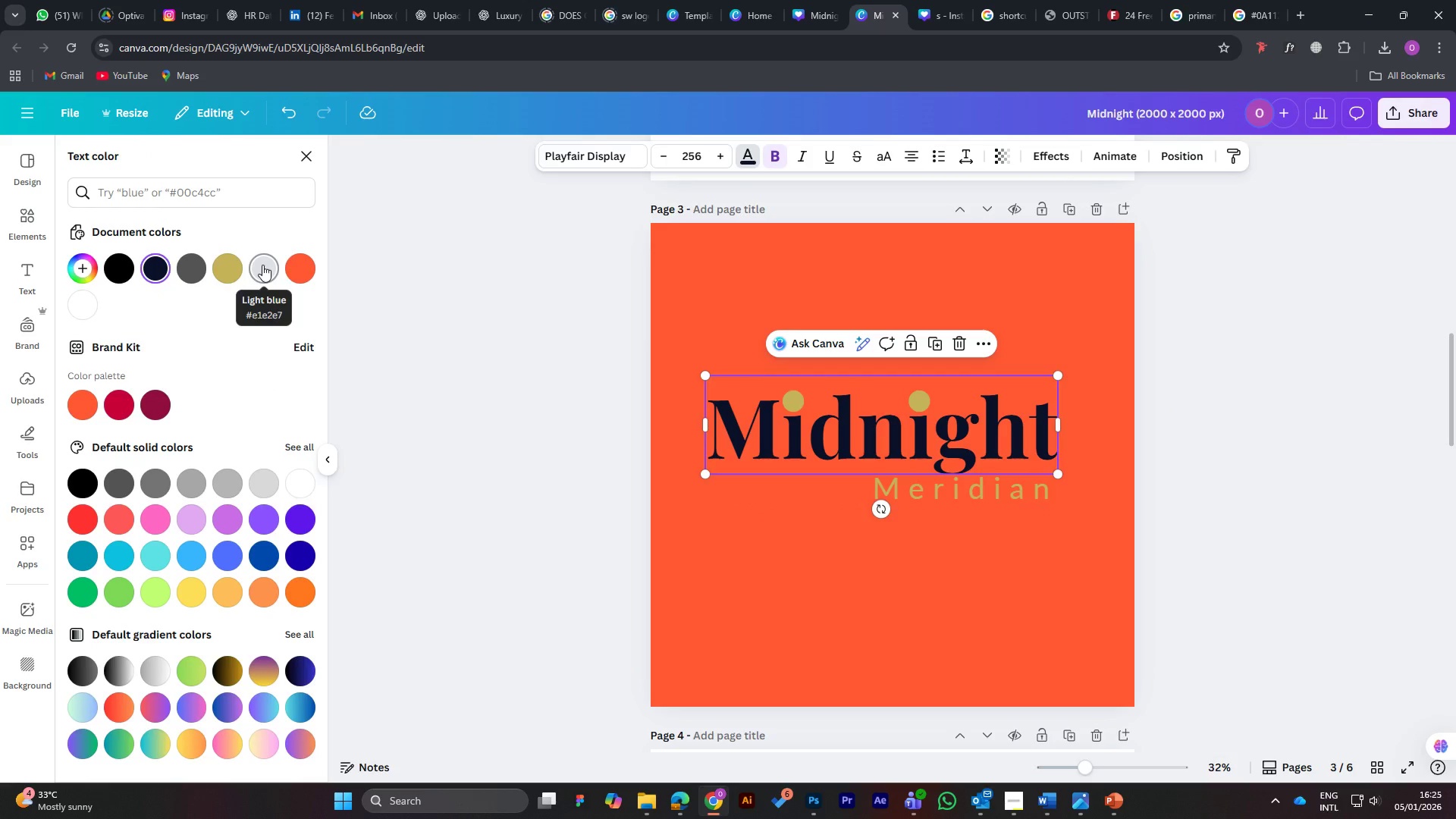 
left_click([262, 265])
 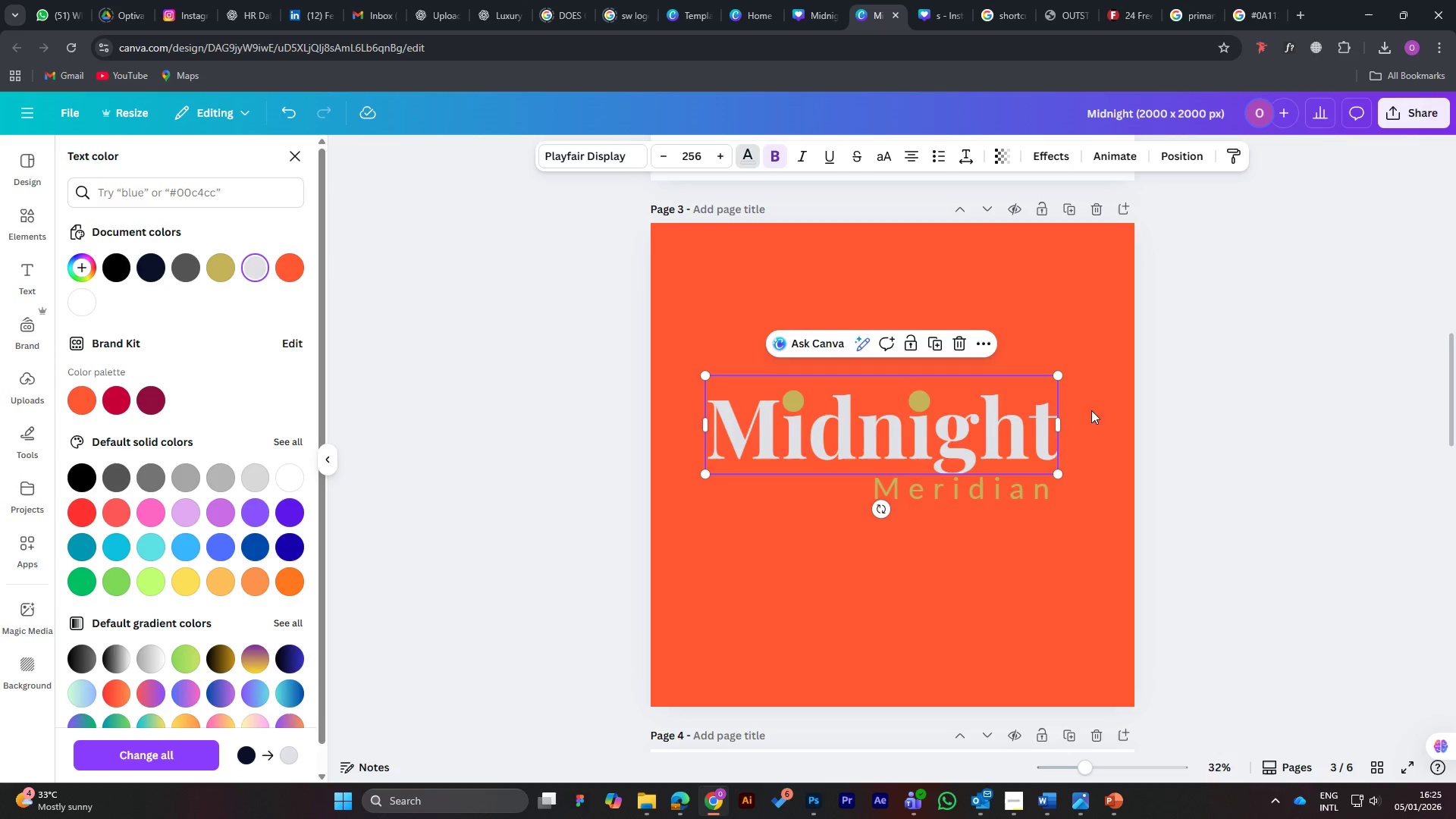 
scroll: coordinate [1097, 406], scroll_direction: down, amount: 25.0
 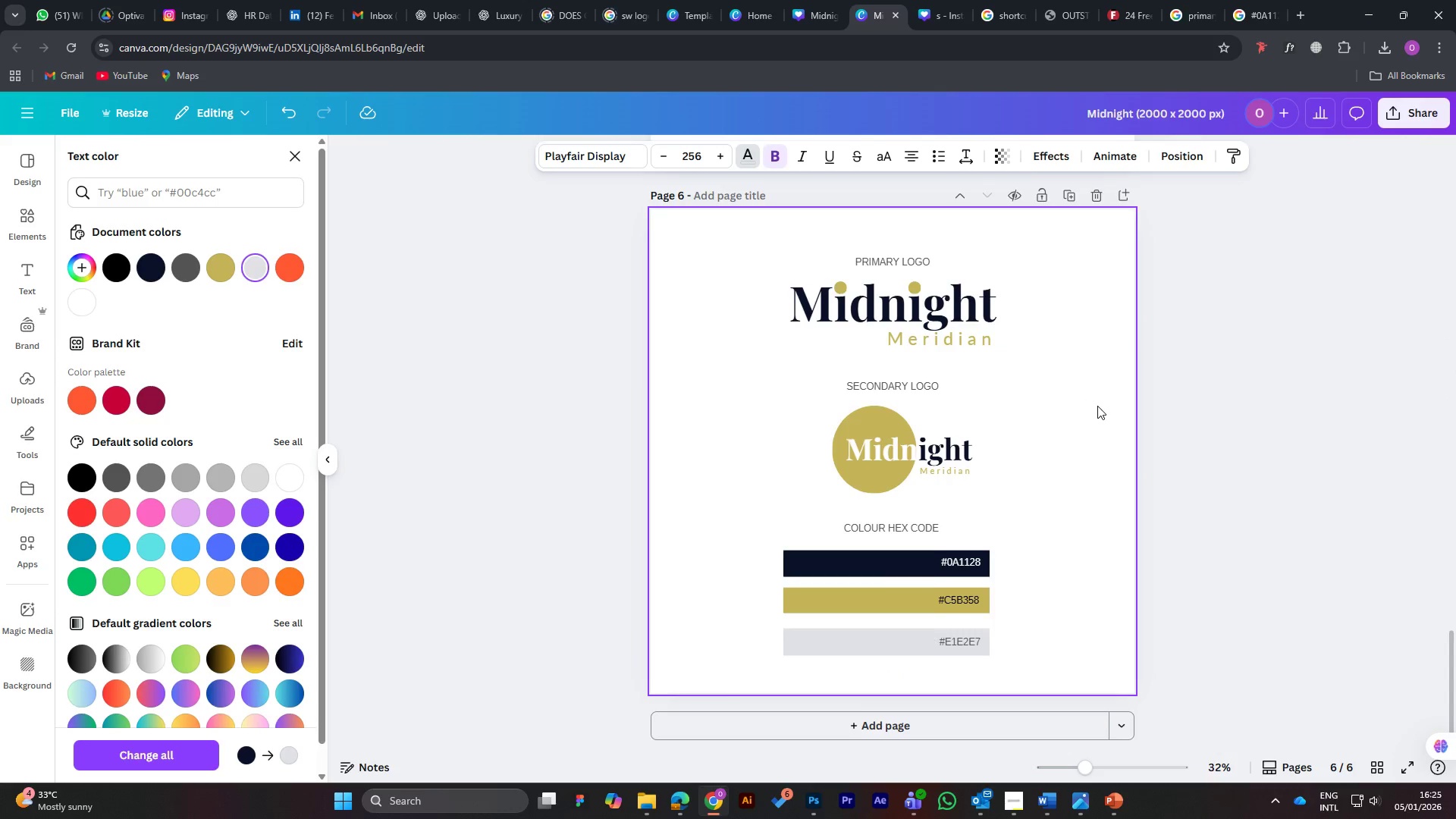 
scroll: coordinate [1097, 406], scroll_direction: up, amount: 20.0
 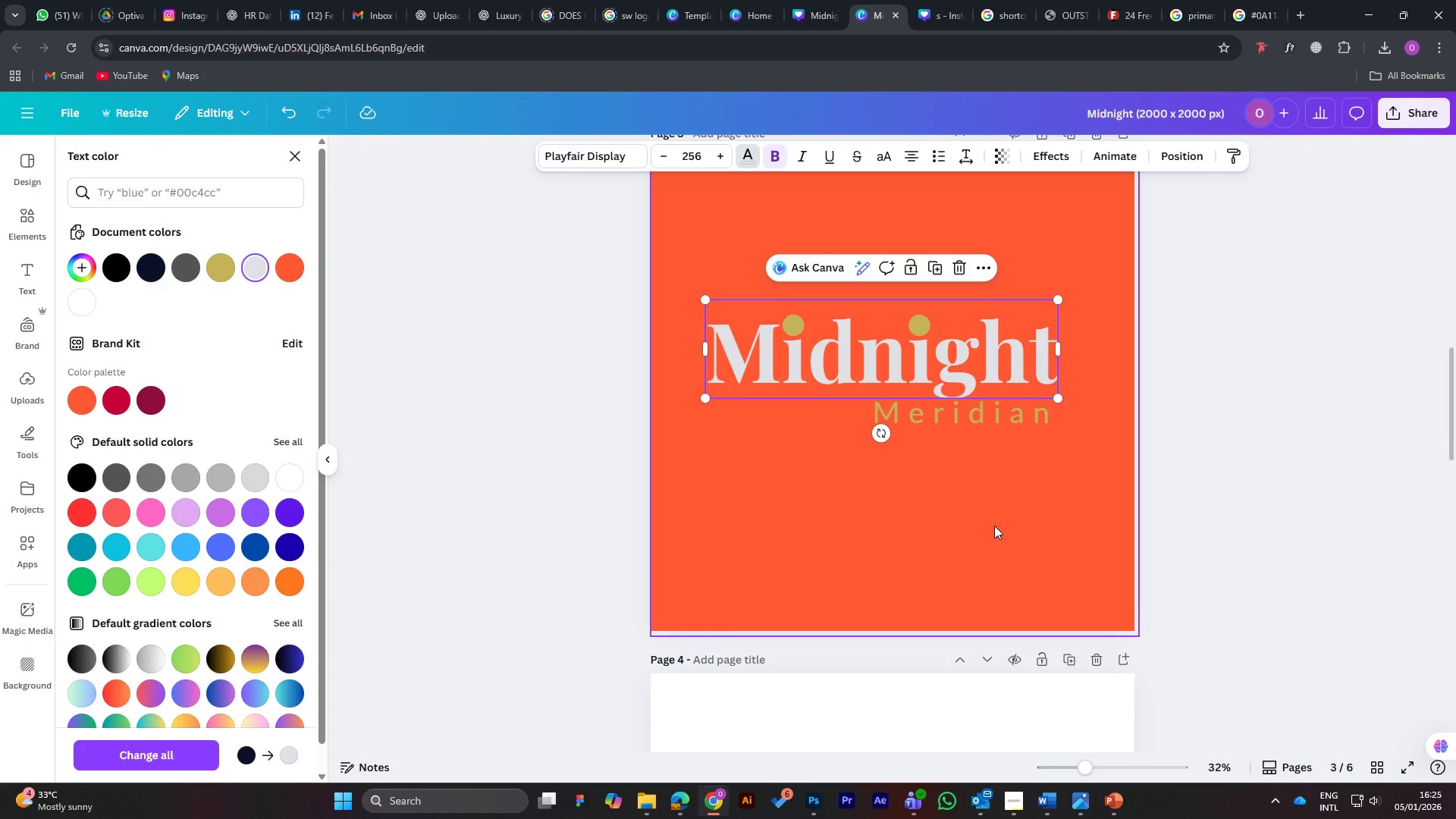 
left_click([993, 526])
 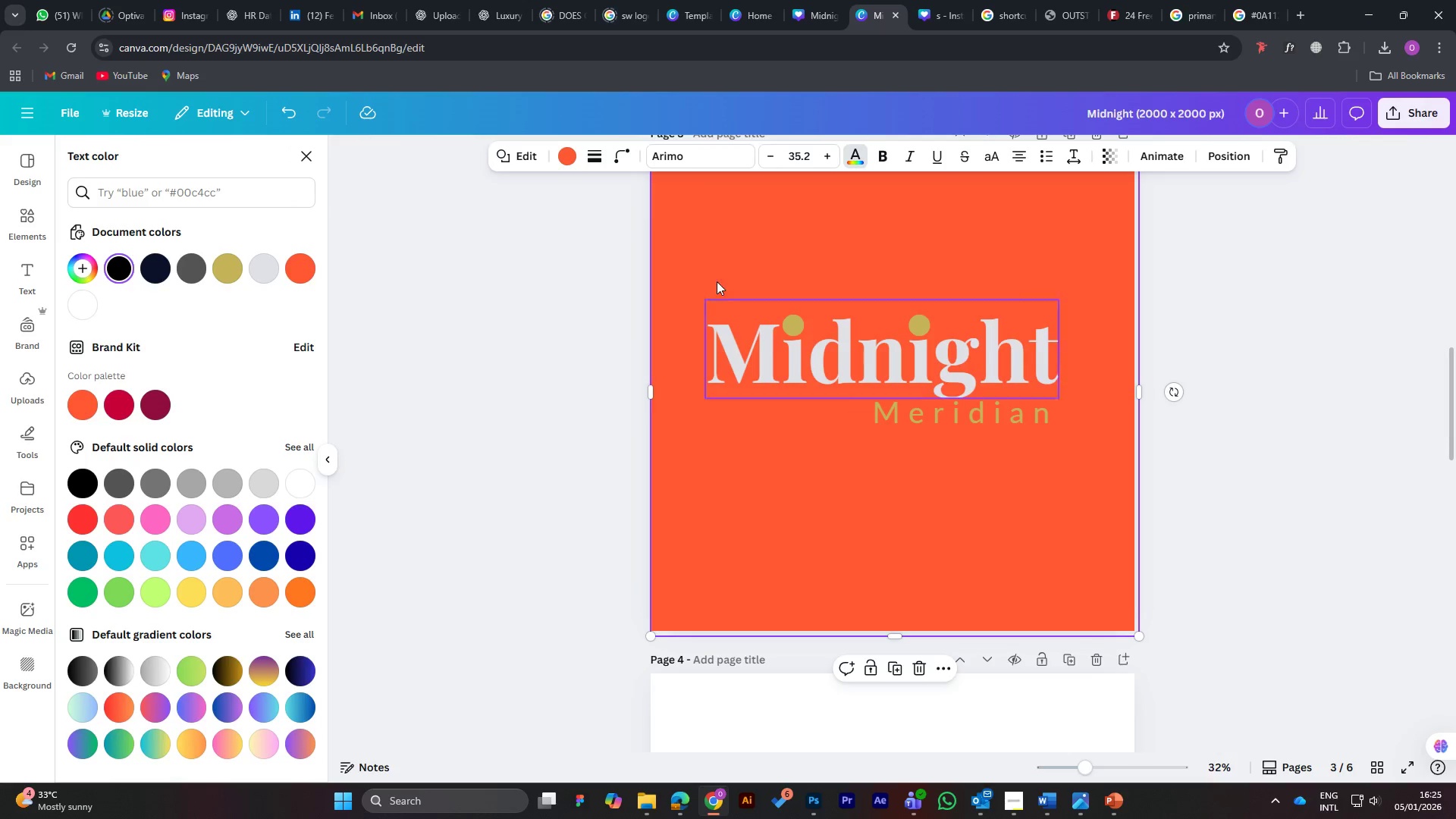 
mouse_move([545, 162])
 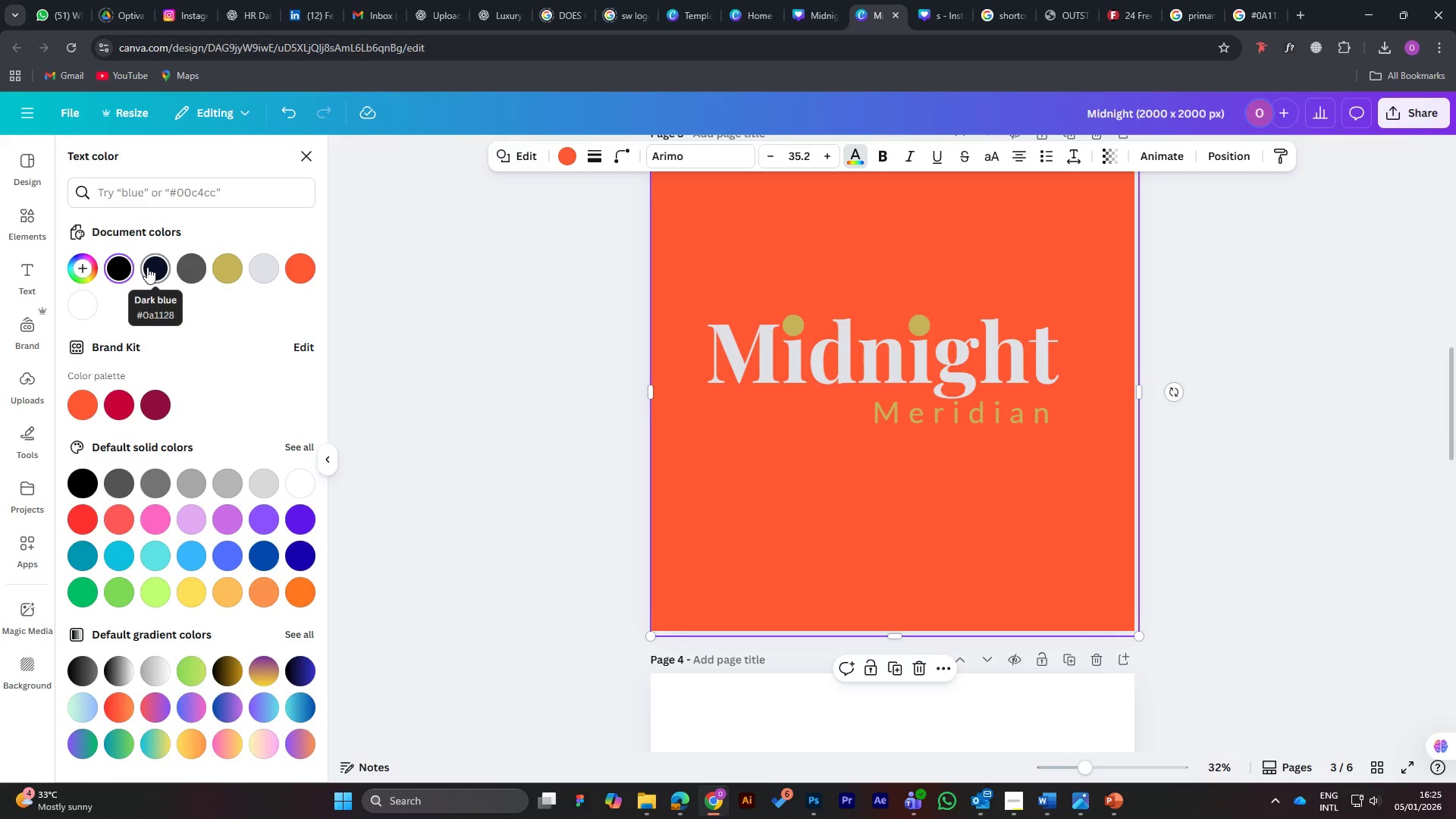 
left_click([147, 267])
 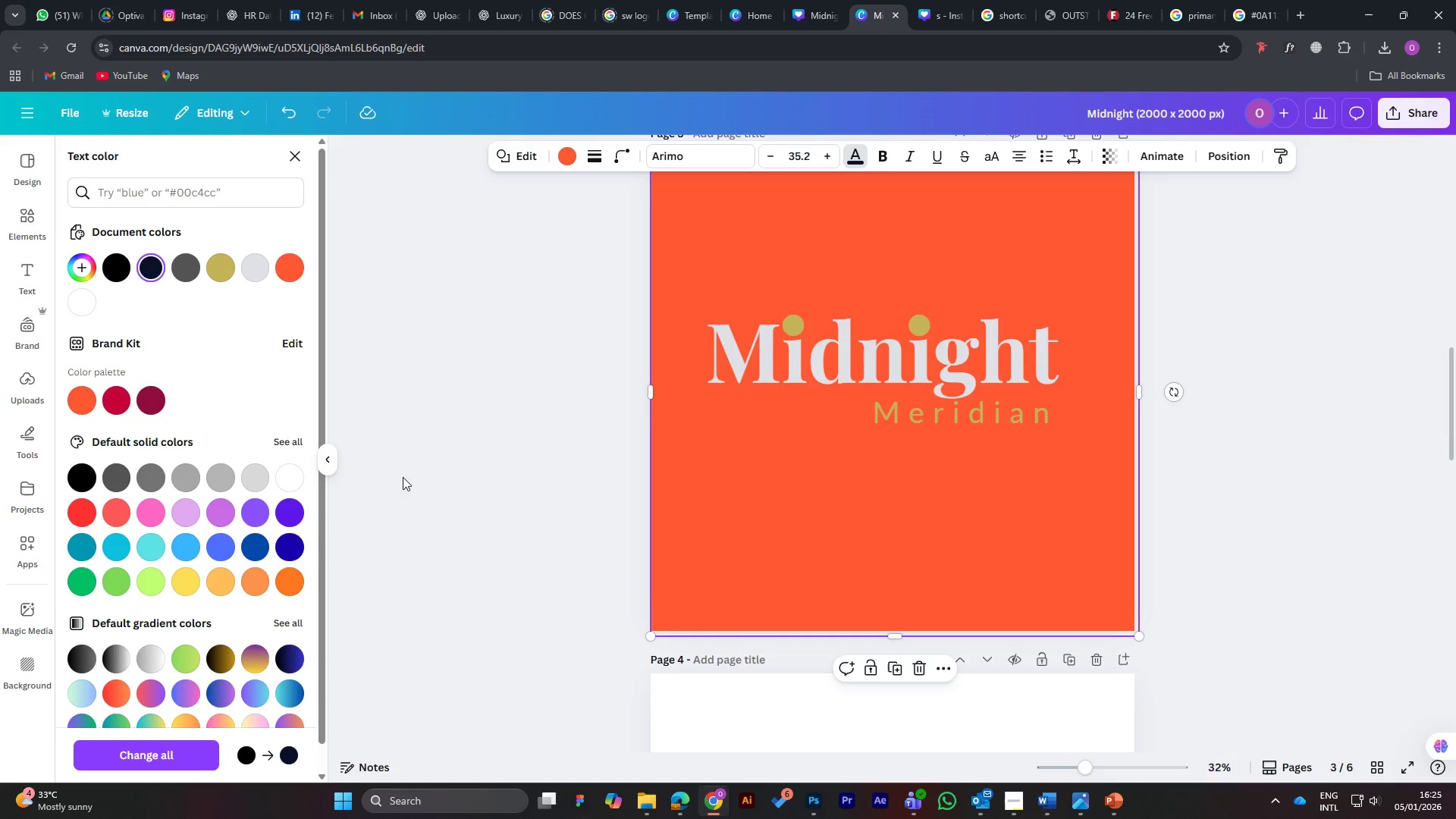 
left_click([795, 237])
 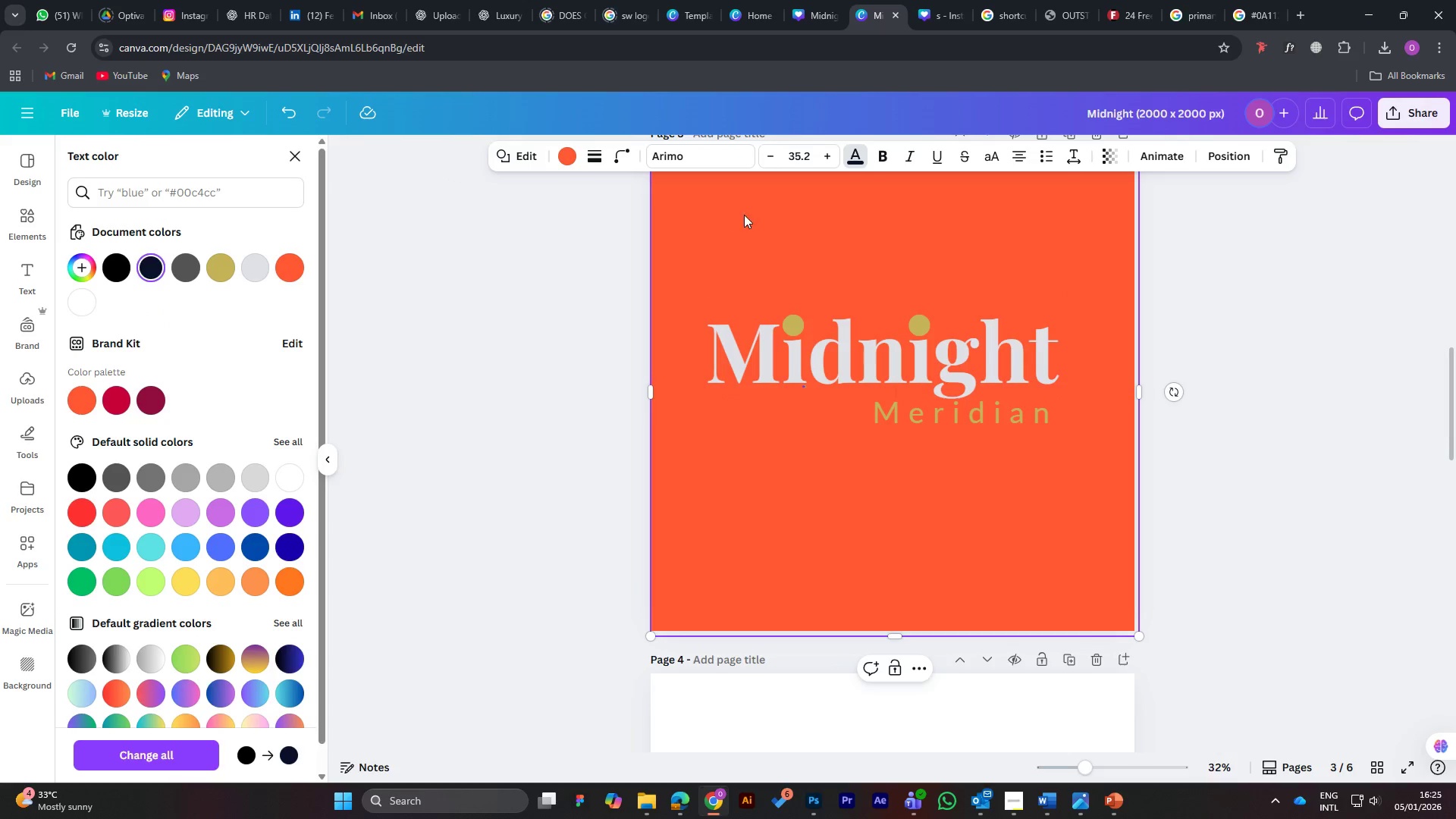 
left_click([764, 220])
 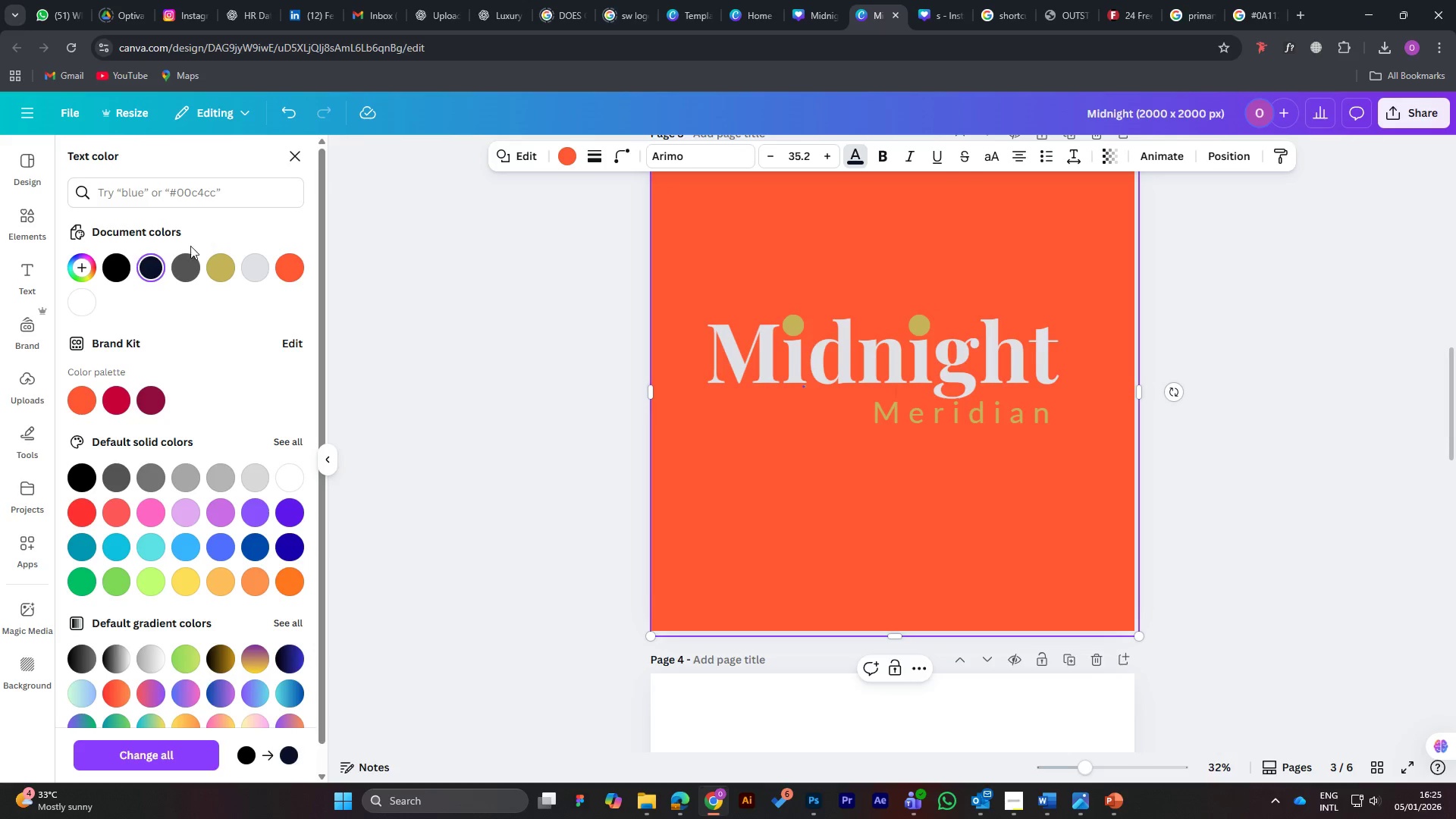 
left_click([149, 269])
 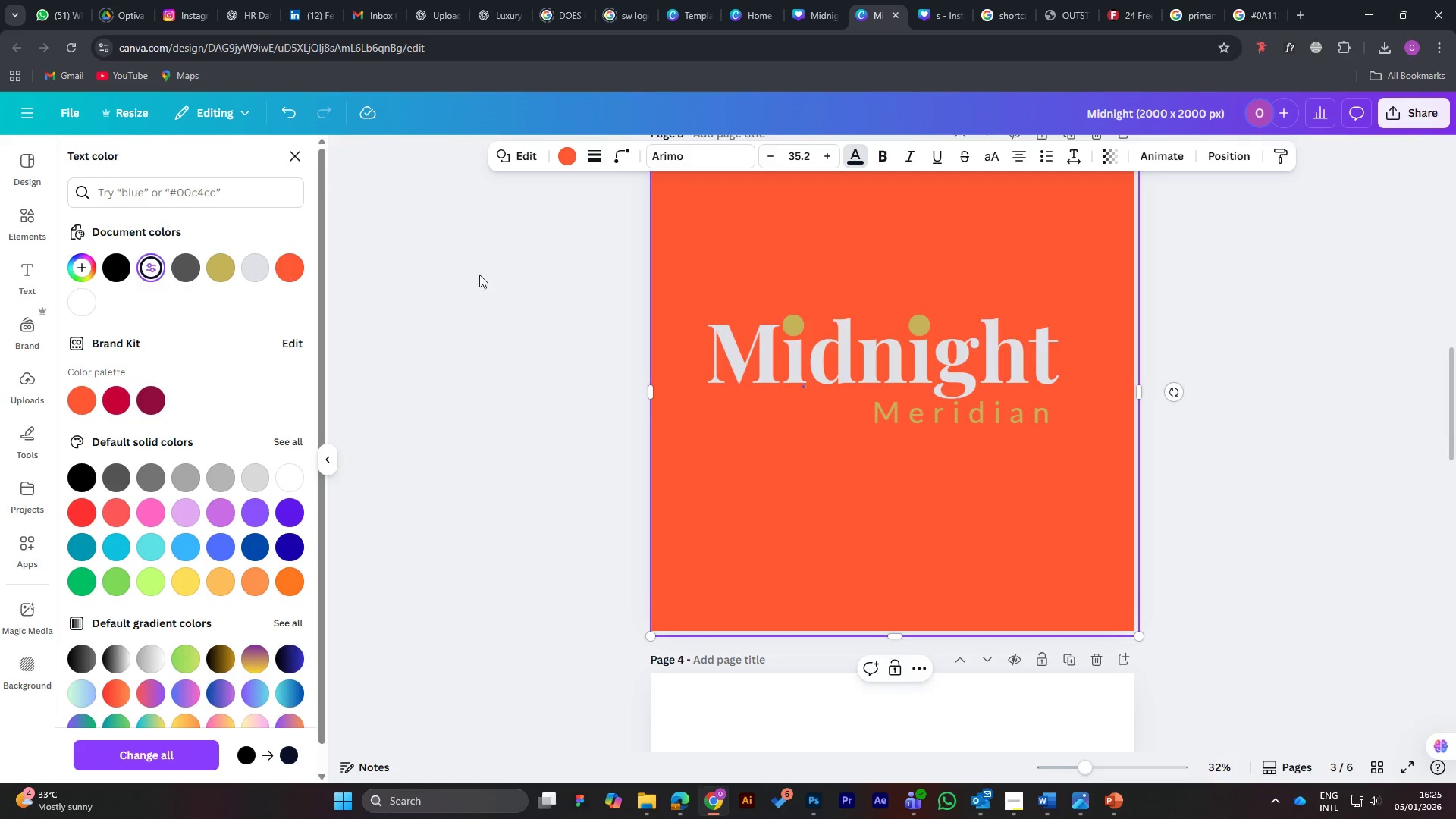 
left_click([516, 275])
 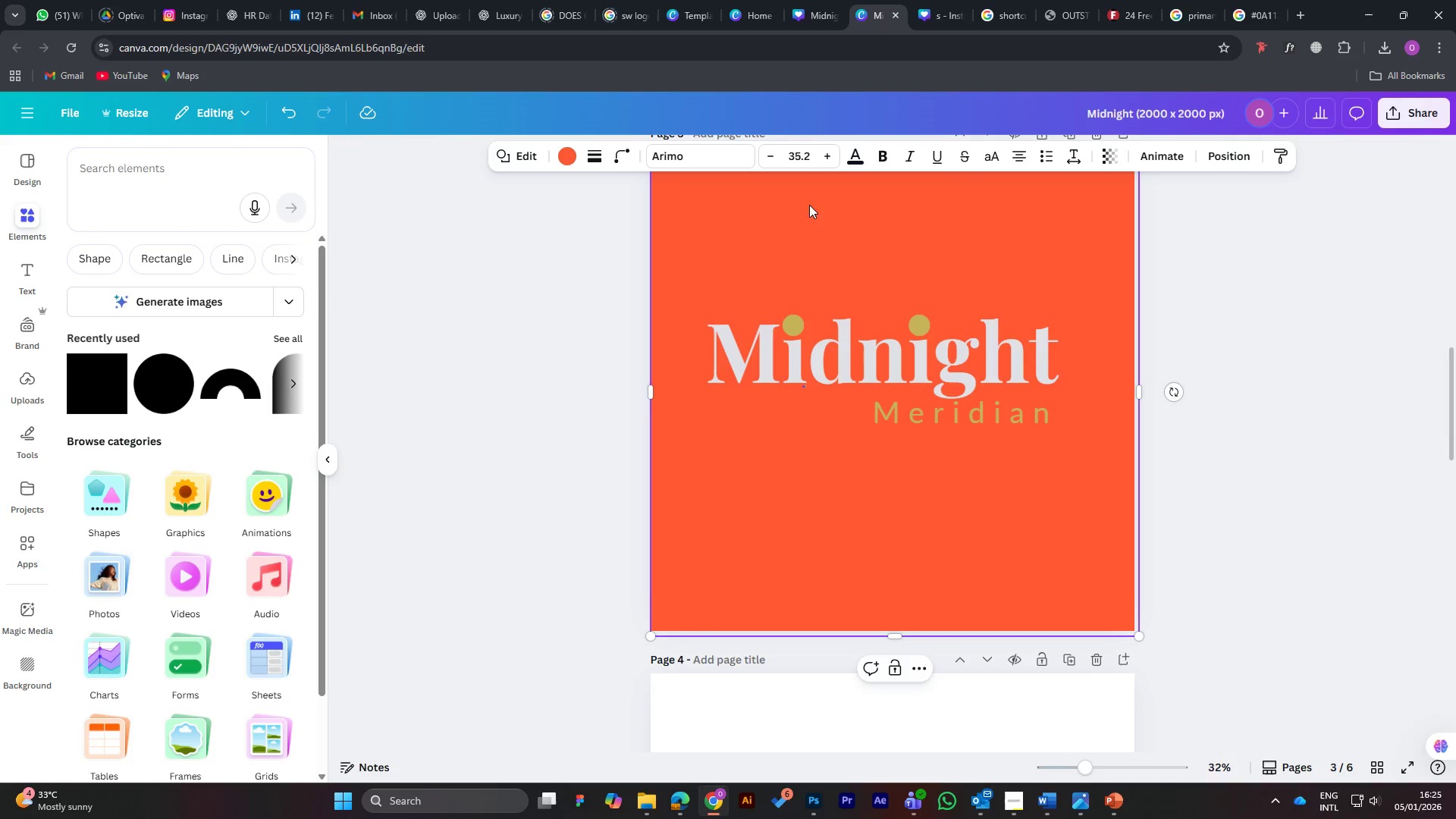 
left_click([792, 205])
 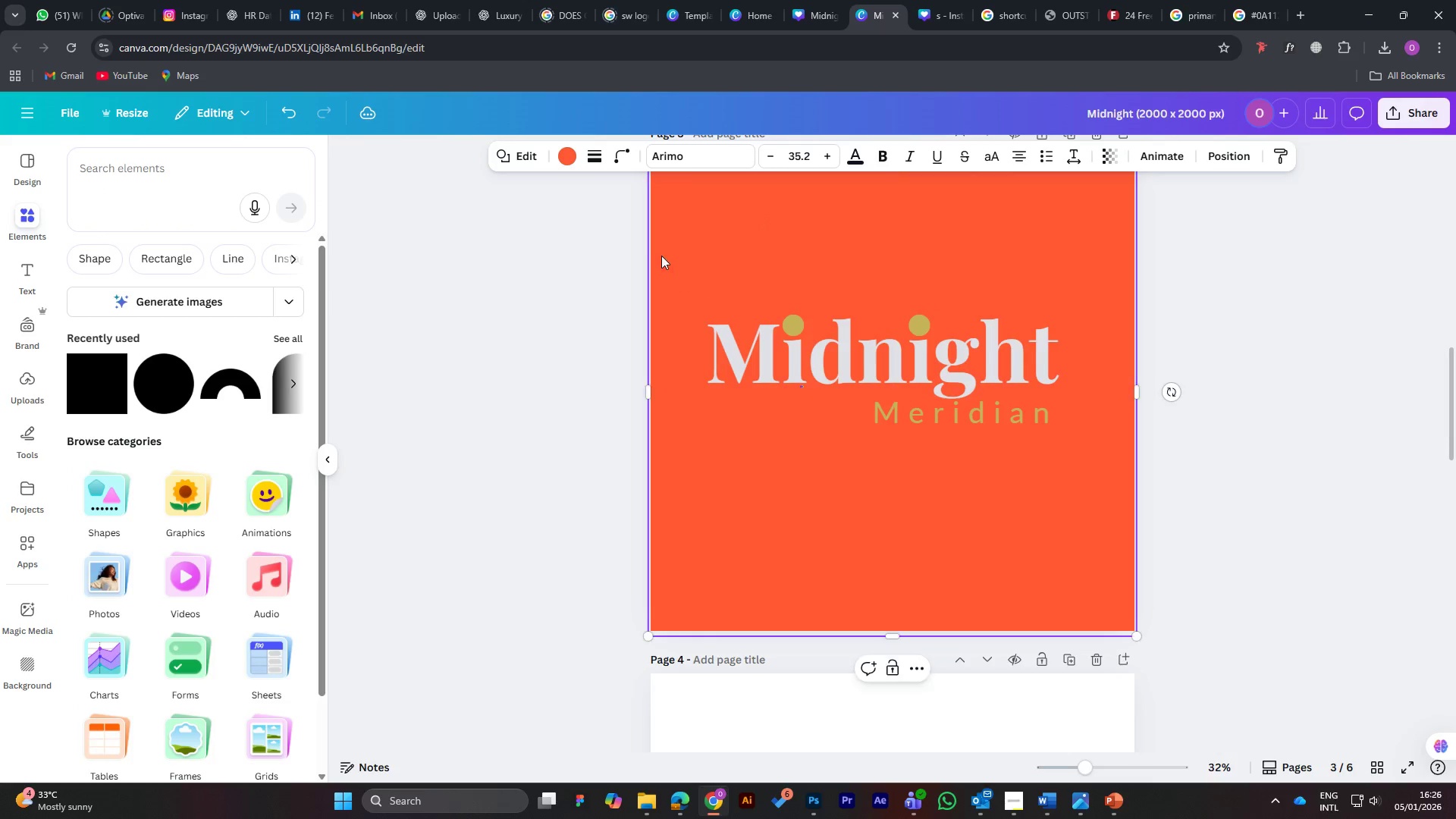 
left_click([566, 156])
 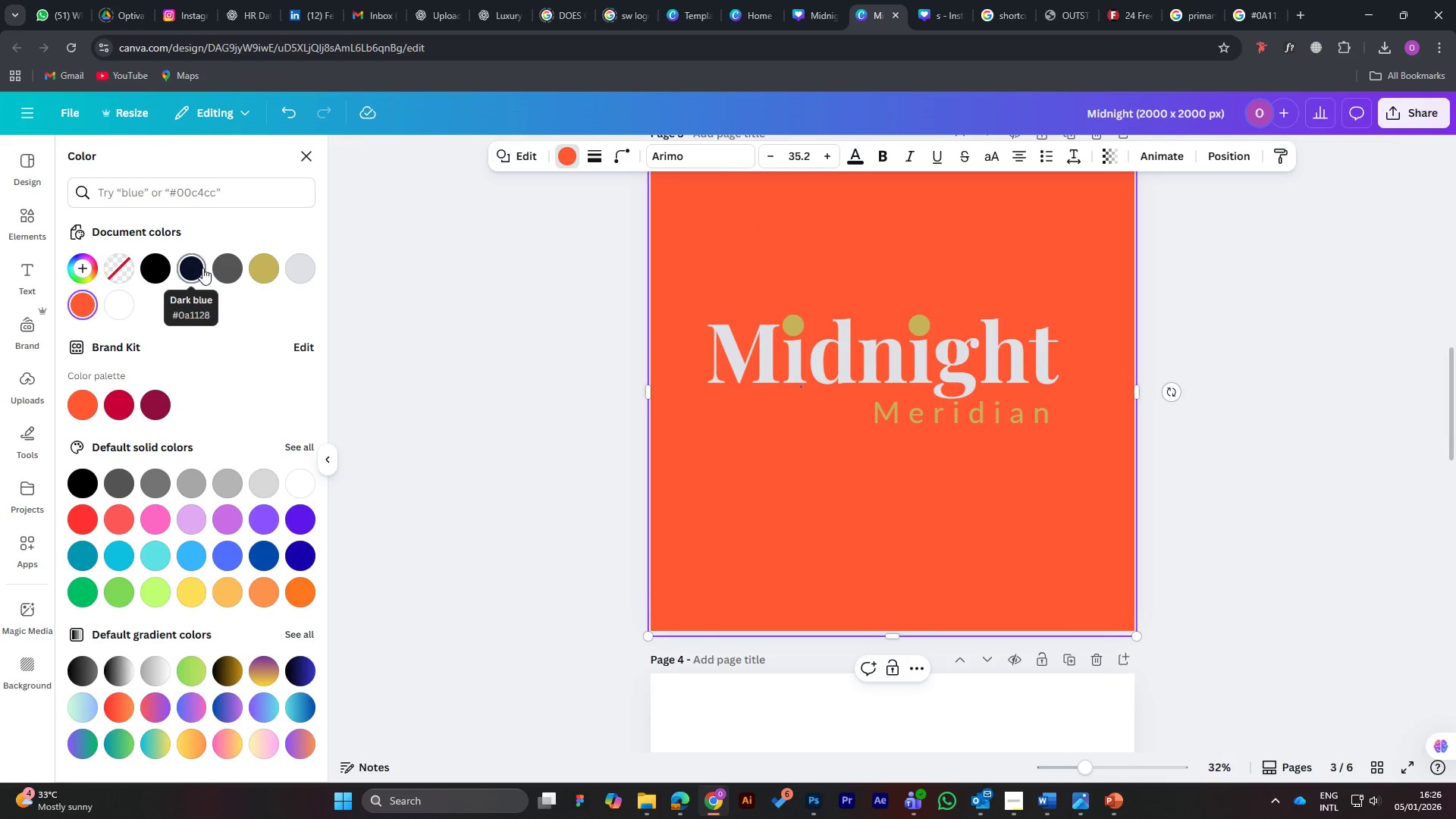 
left_click([196, 268])
 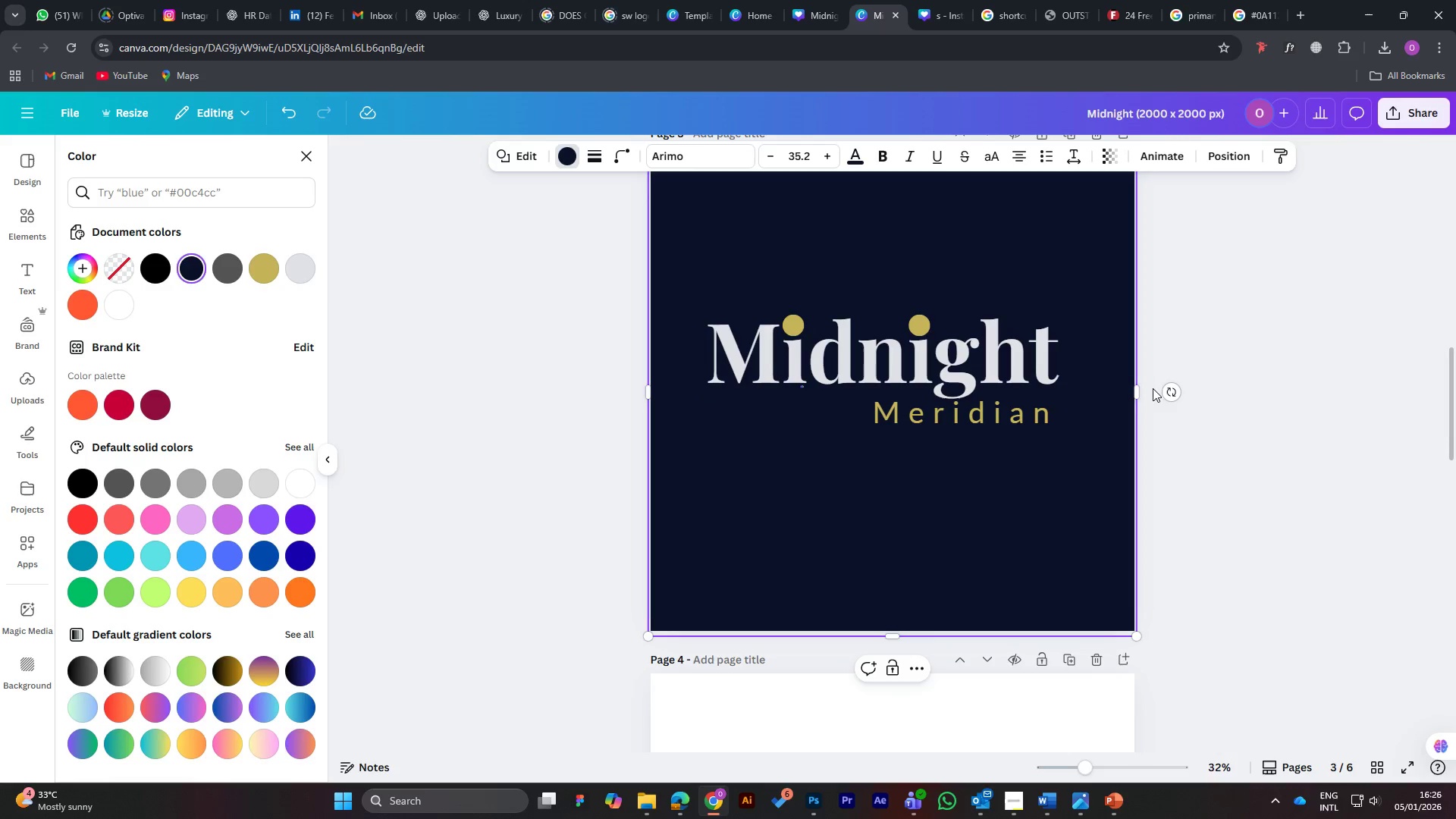 
left_click([1268, 297])
 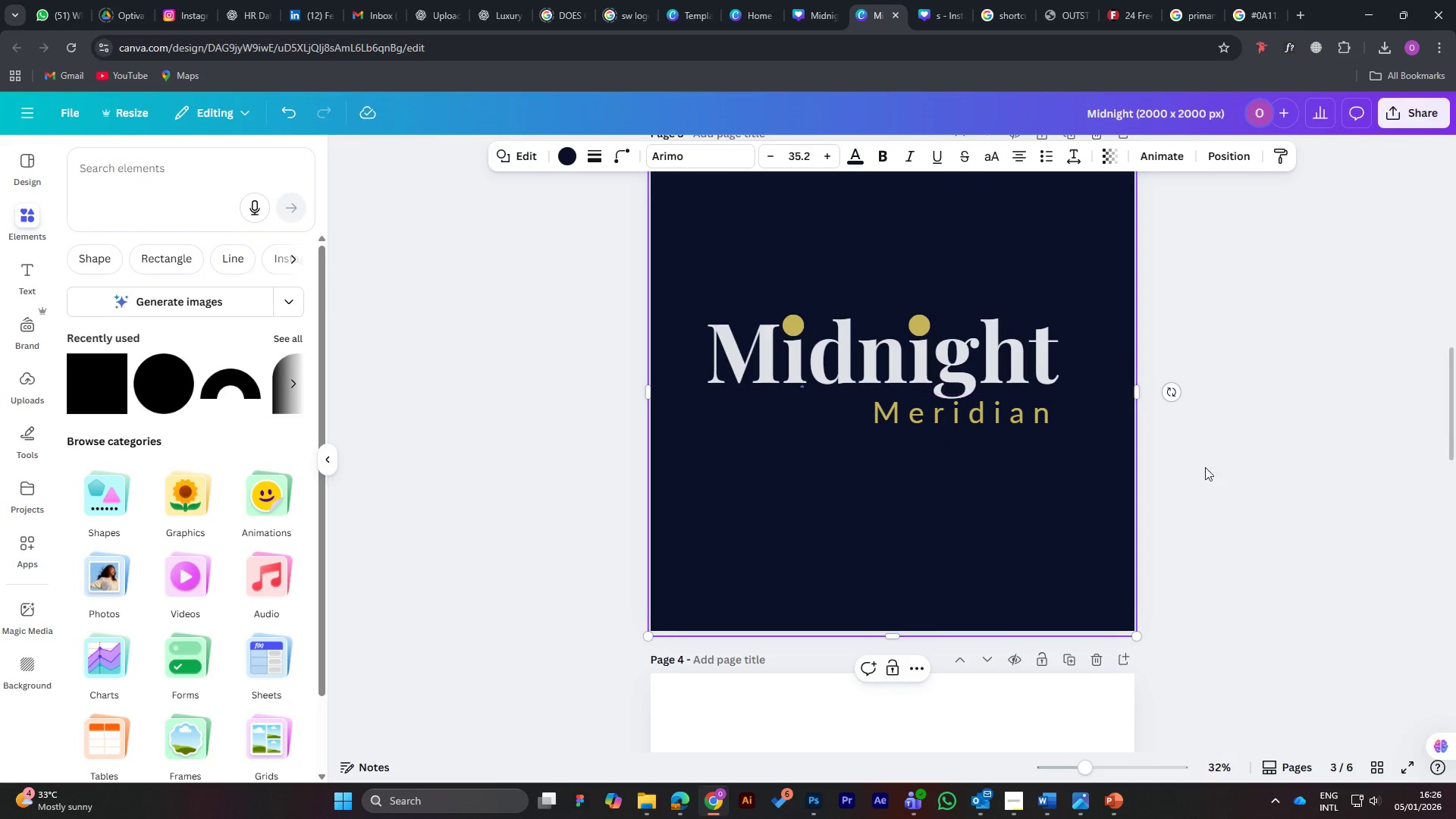 
left_click([1302, 336])
 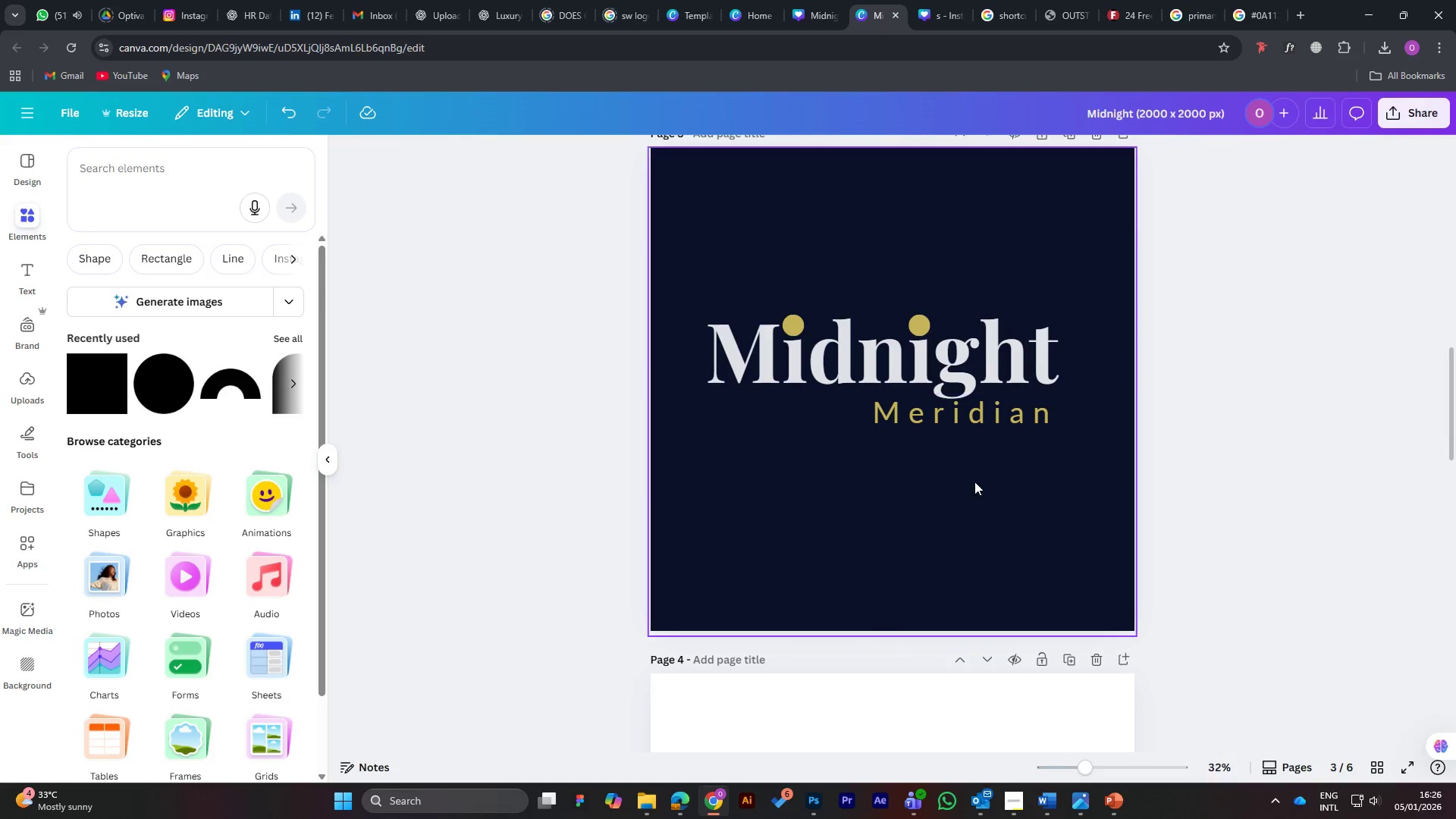 
scroll: coordinate [1014, 391], scroll_direction: down, amount: 3.0
 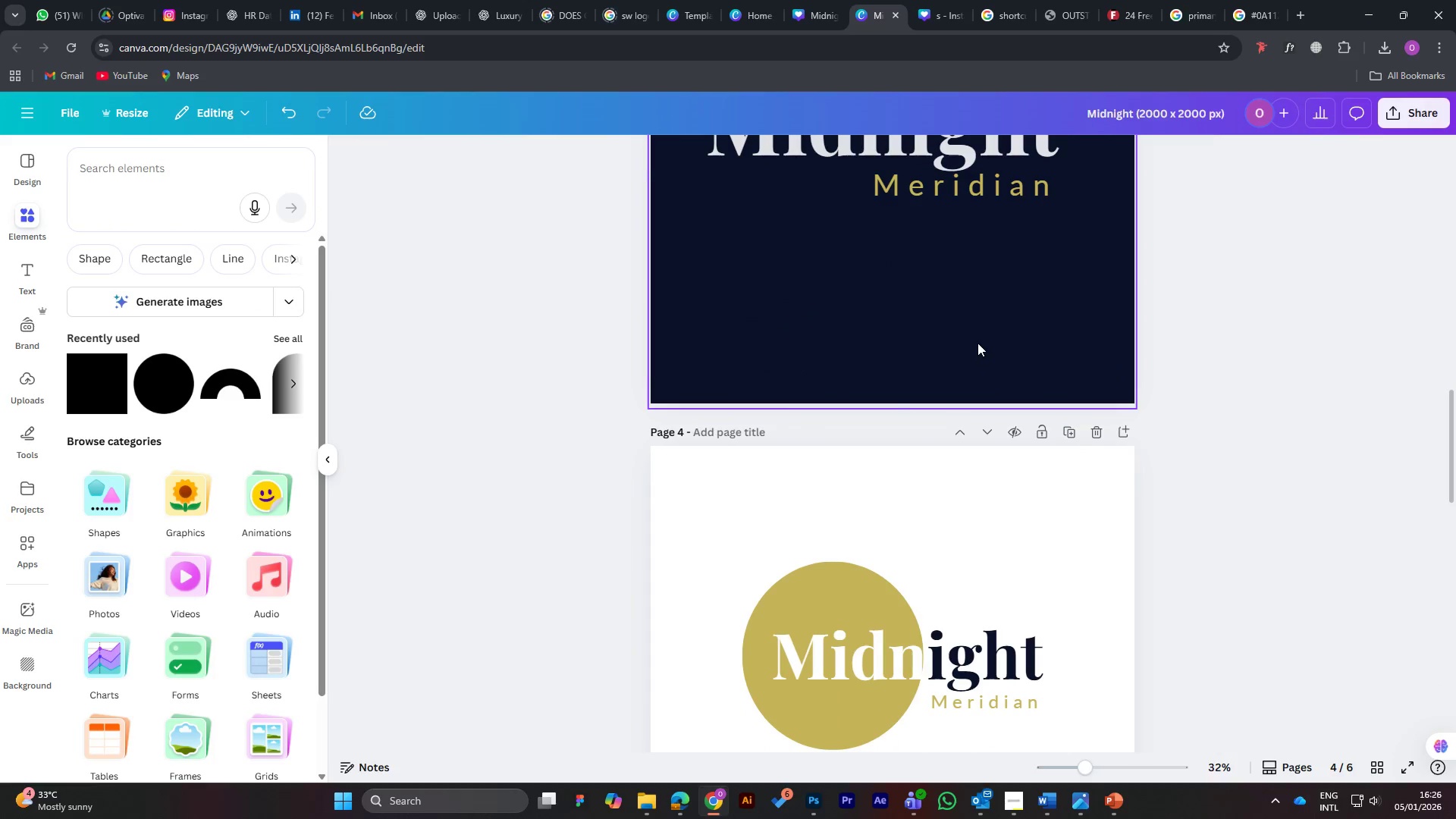 
left_click([977, 343])
 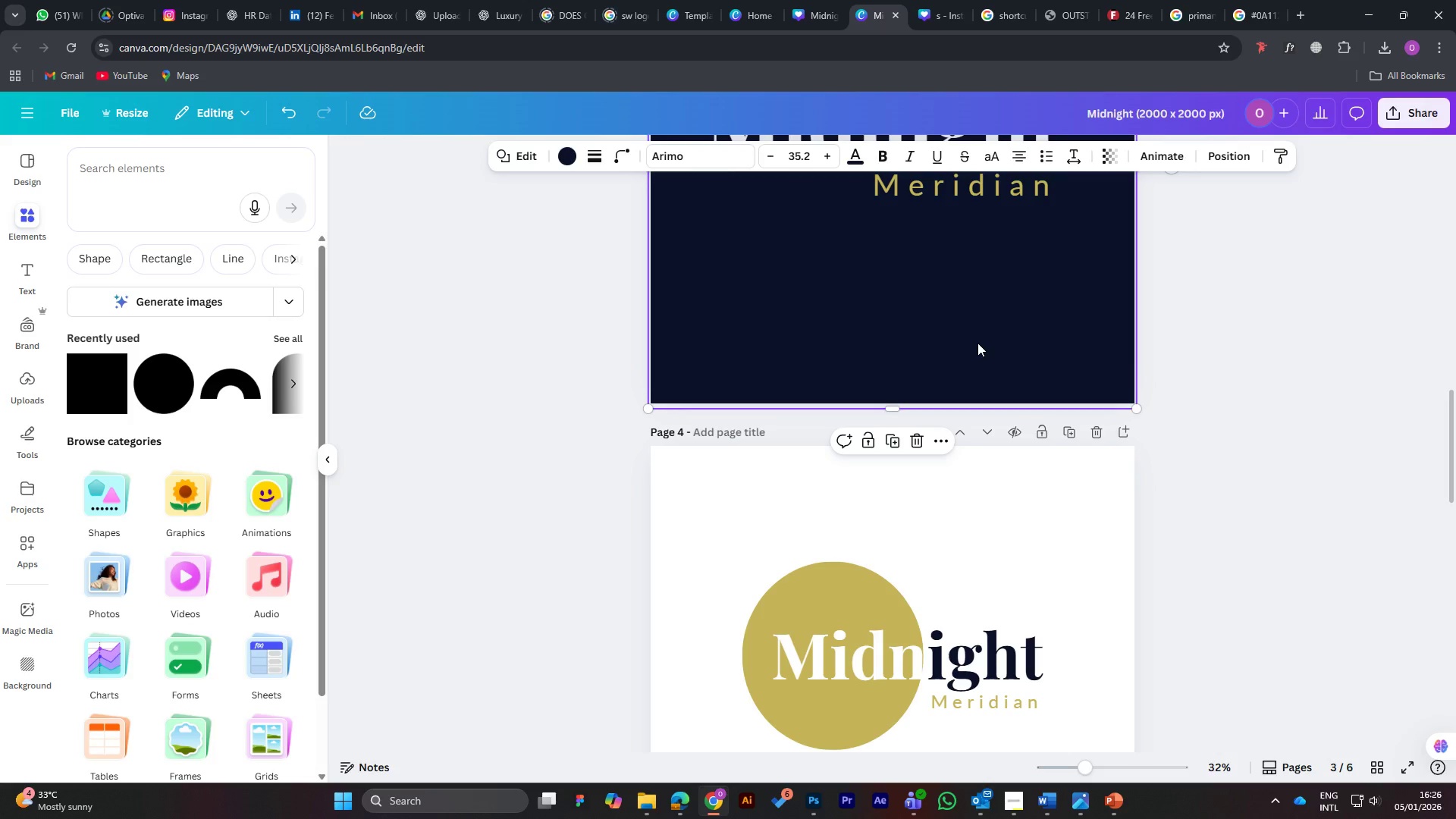 
hold_key(key=AltLeft, duration=0.86)
left_click_drag(start_coordinate=[977, 343], to_coordinate=[973, 595])
 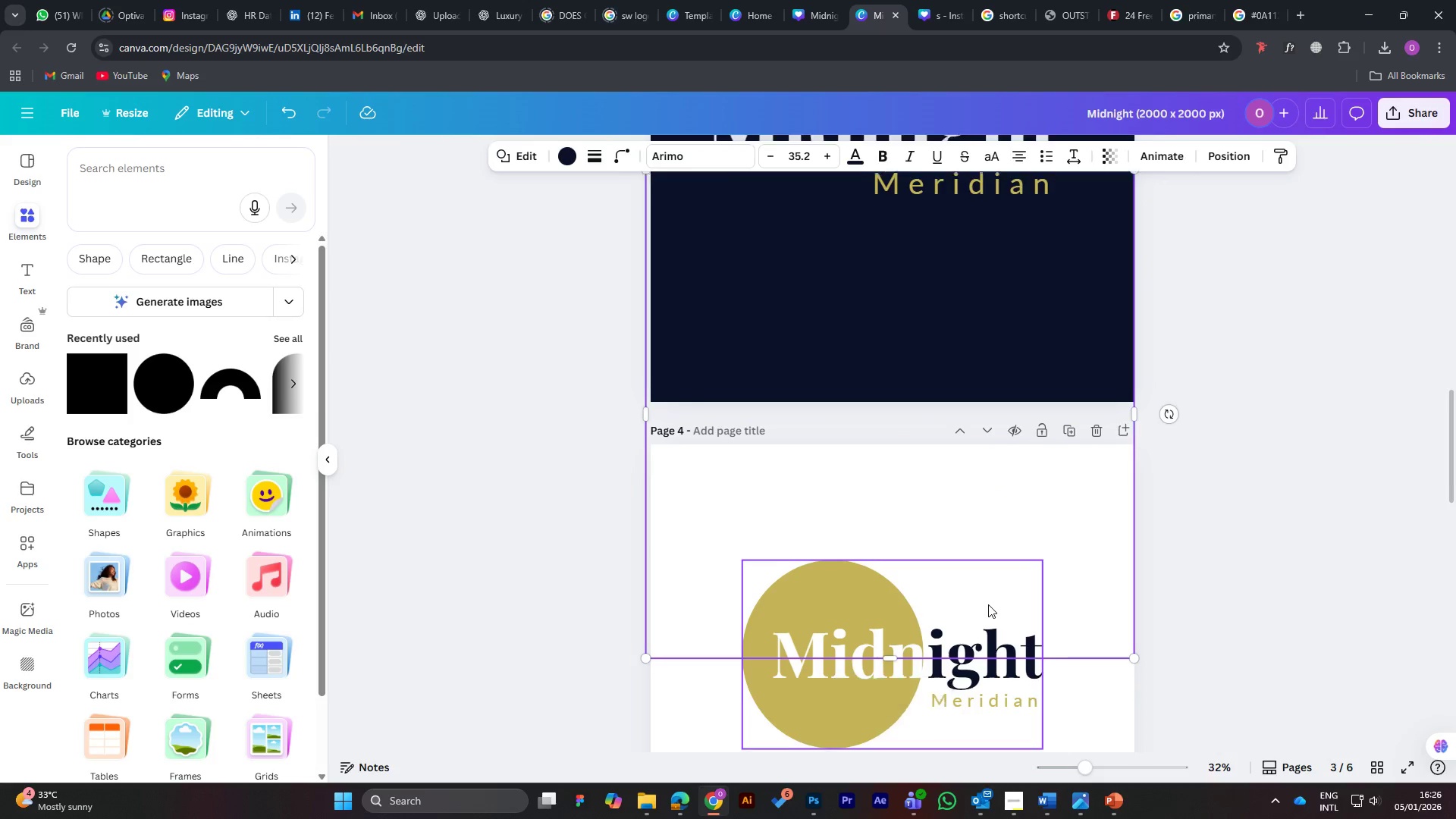 
scroll: coordinate [988, 604], scroll_direction: down, amount: 5.0
 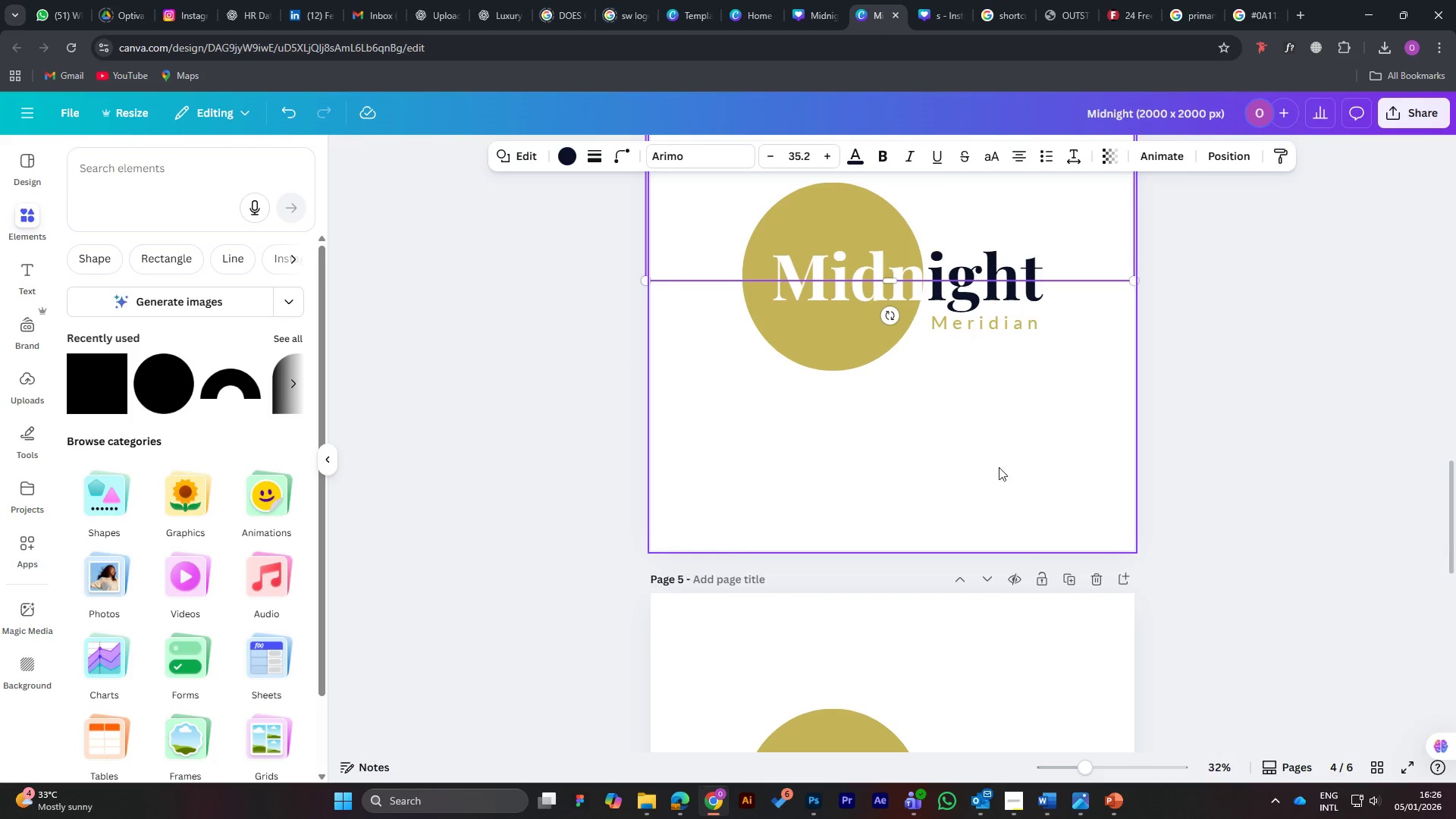 
scroll: coordinate [1021, 487], scroll_direction: up, amount: 4.0
 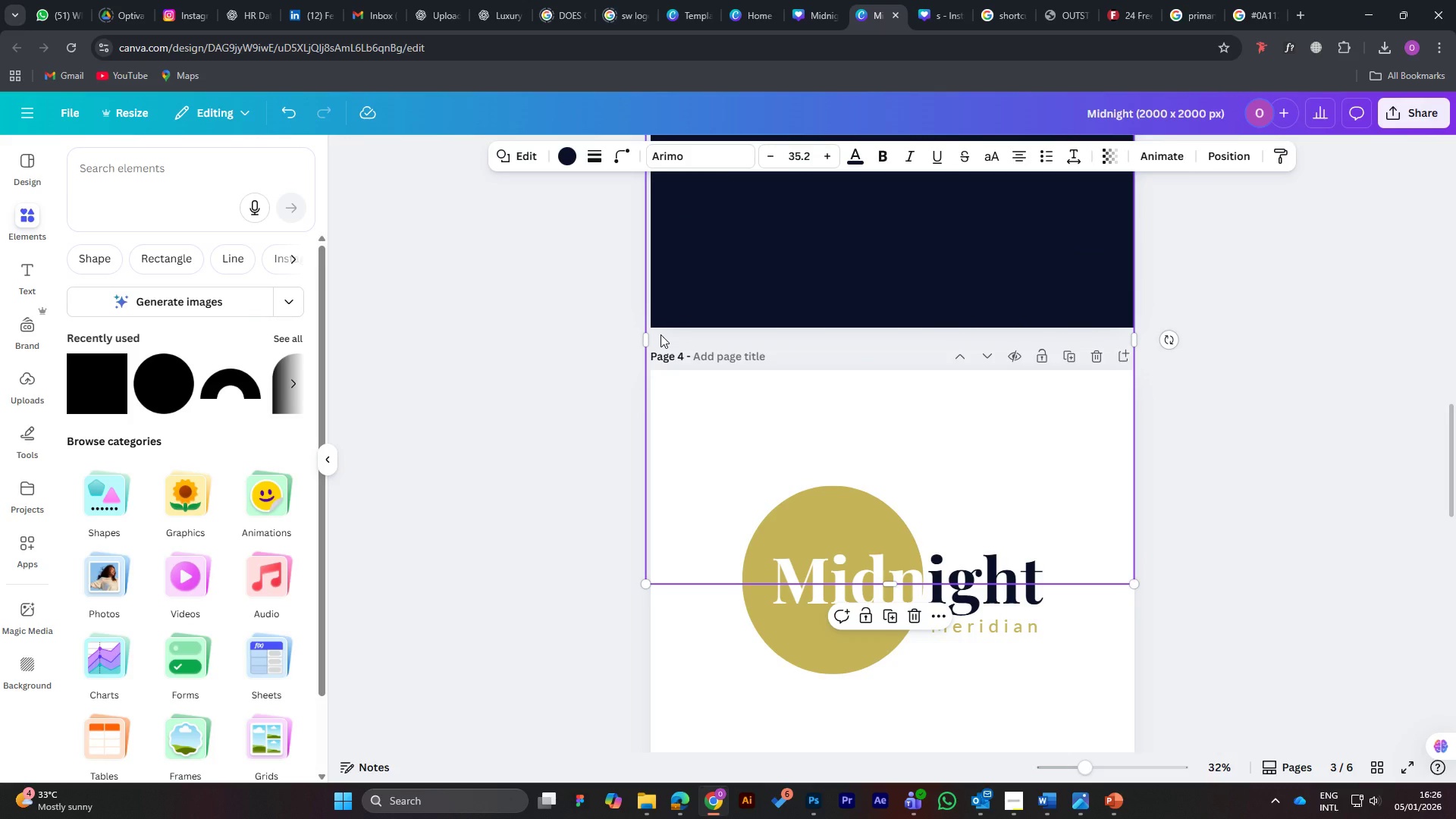 
left_click_drag(start_coordinate=[661, 334], to_coordinate=[639, 673])
 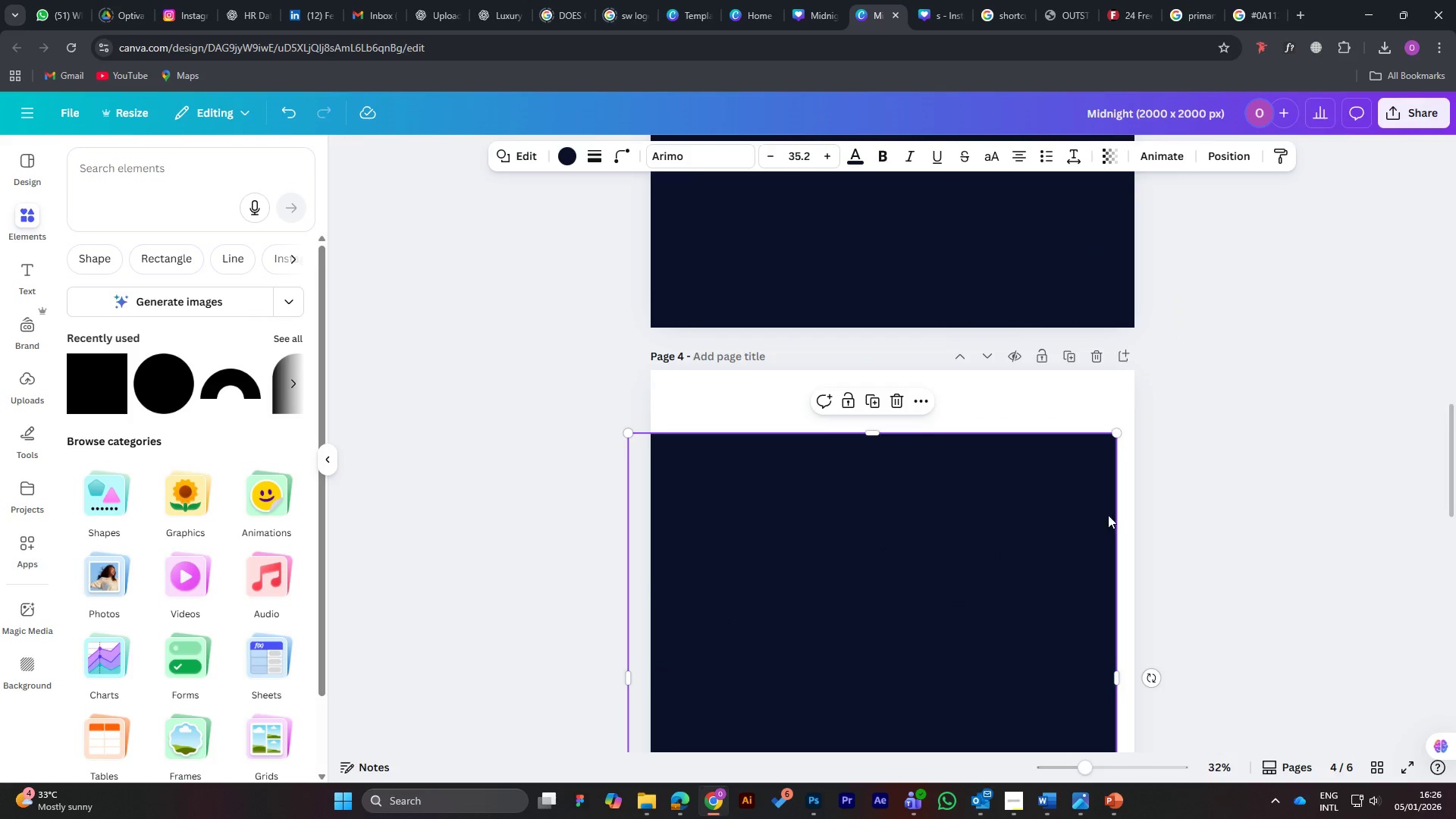 
scroll: coordinate [1128, 514], scroll_direction: down, amount: 4.0
 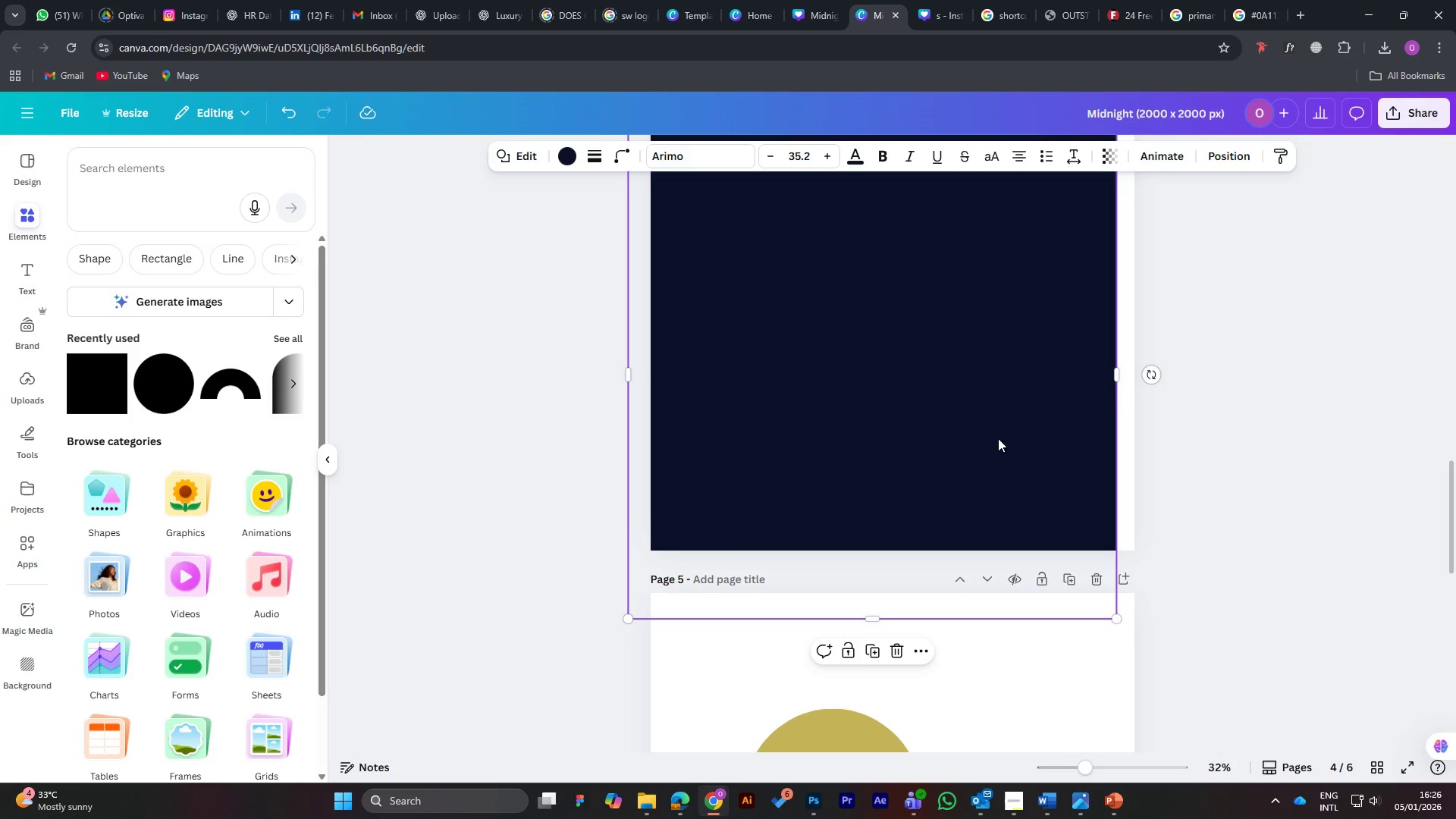 
left_click_drag(start_coordinate=[1014, 475], to_coordinate=[1034, 686])
 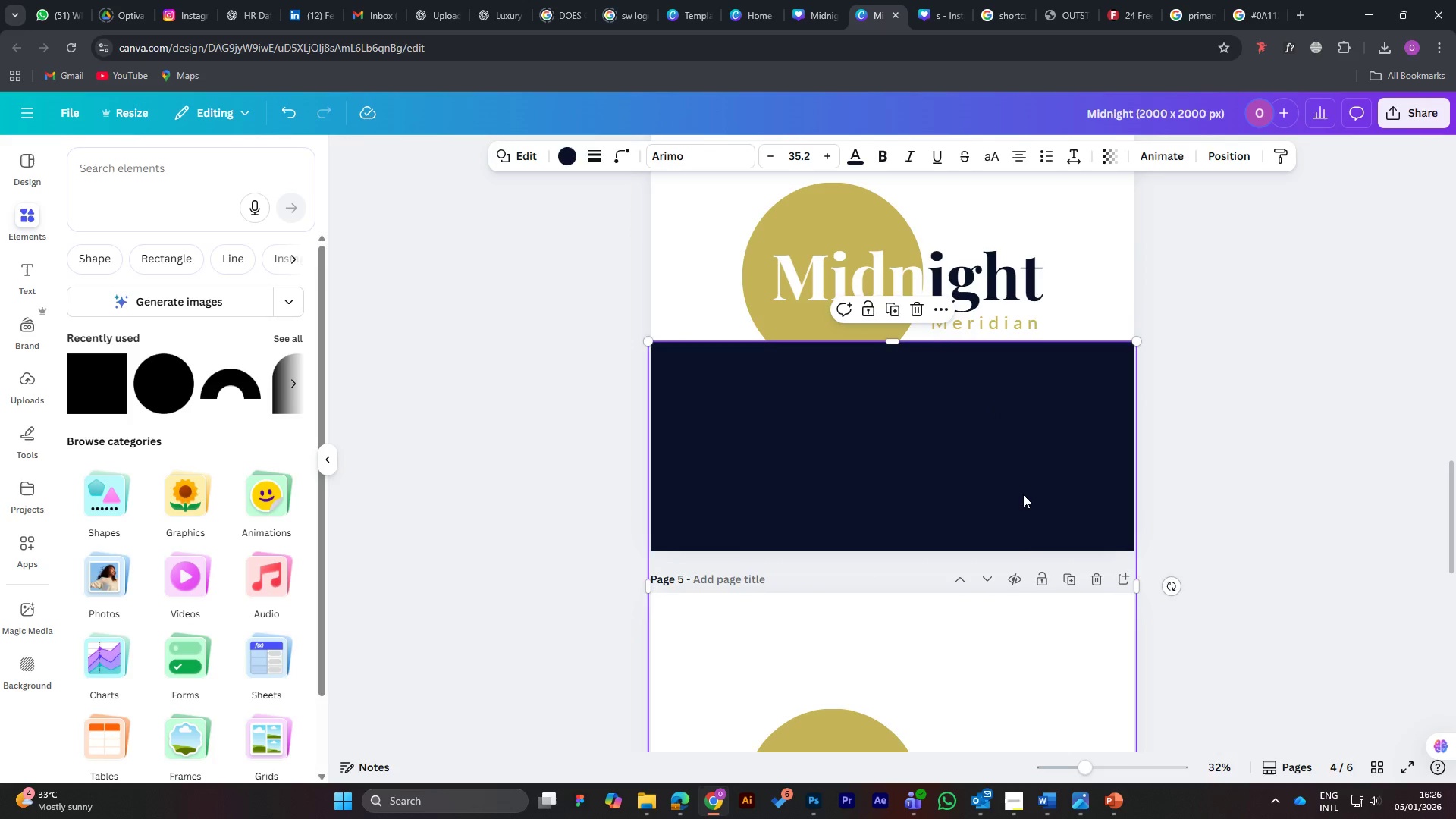 
left_click_drag(start_coordinate=[1023, 494], to_coordinate=[1006, 496])
 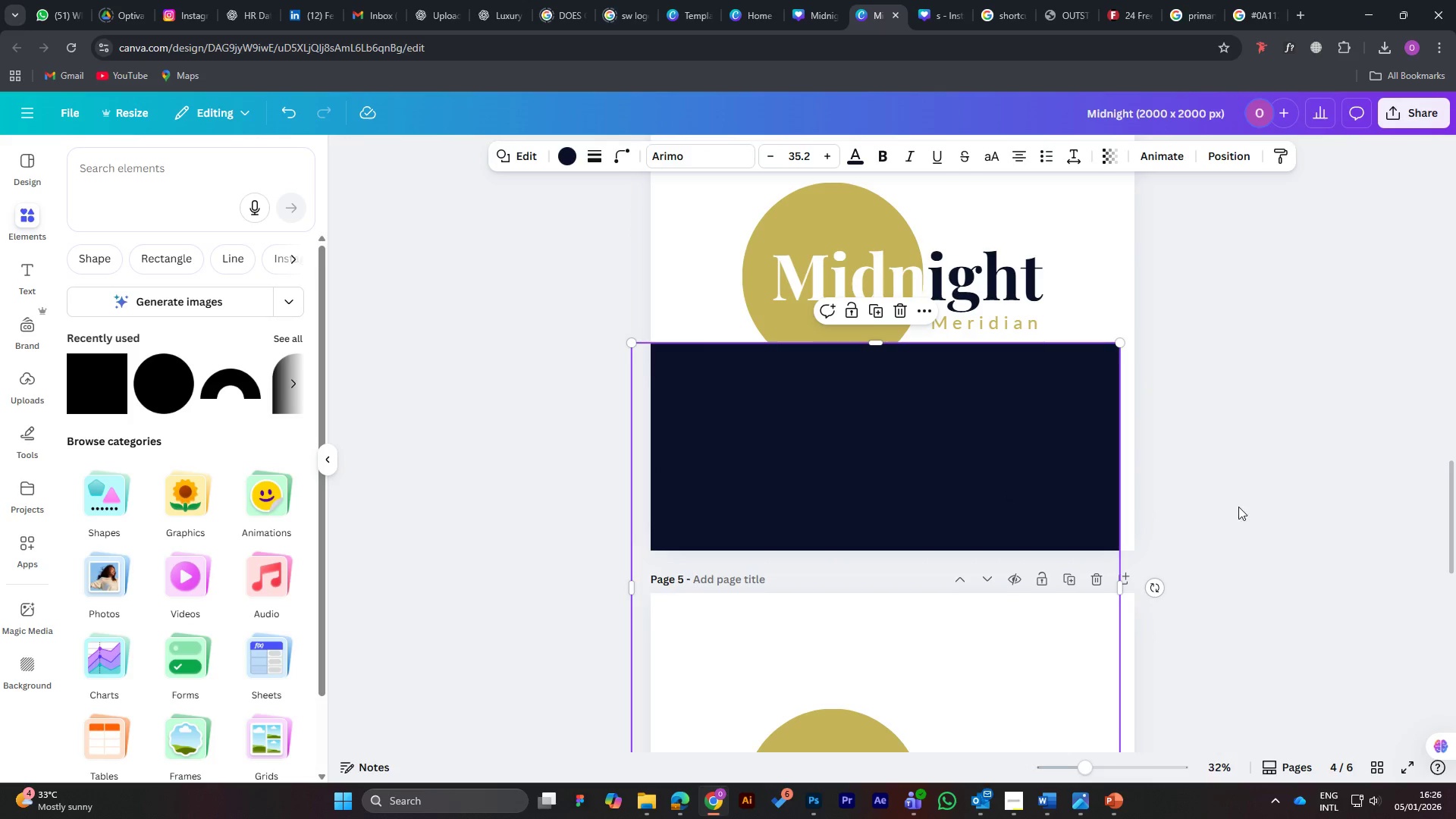 
scroll: coordinate [1240, 503], scroll_direction: down, amount: 6.0
 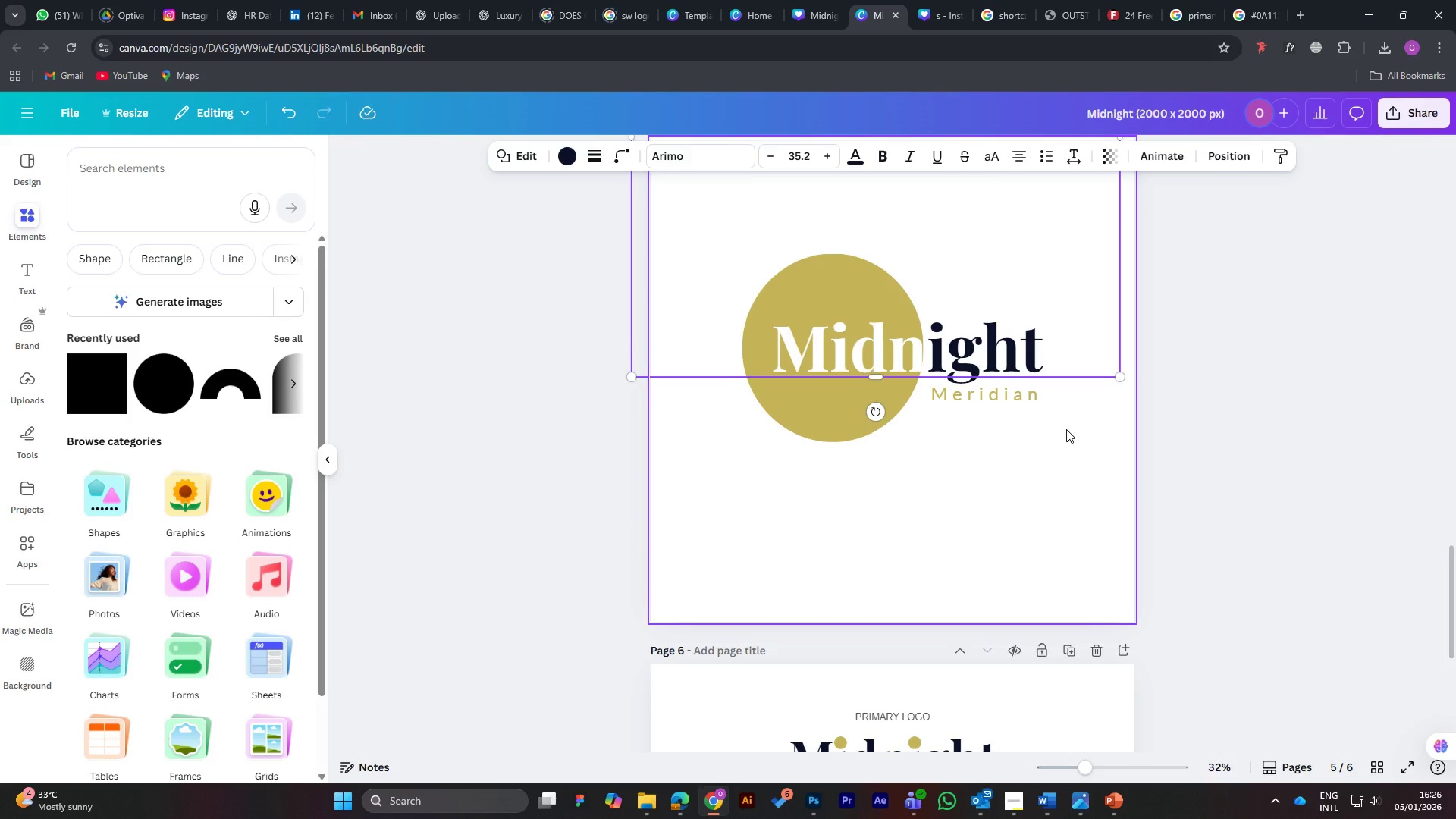 
wait(7.53)
 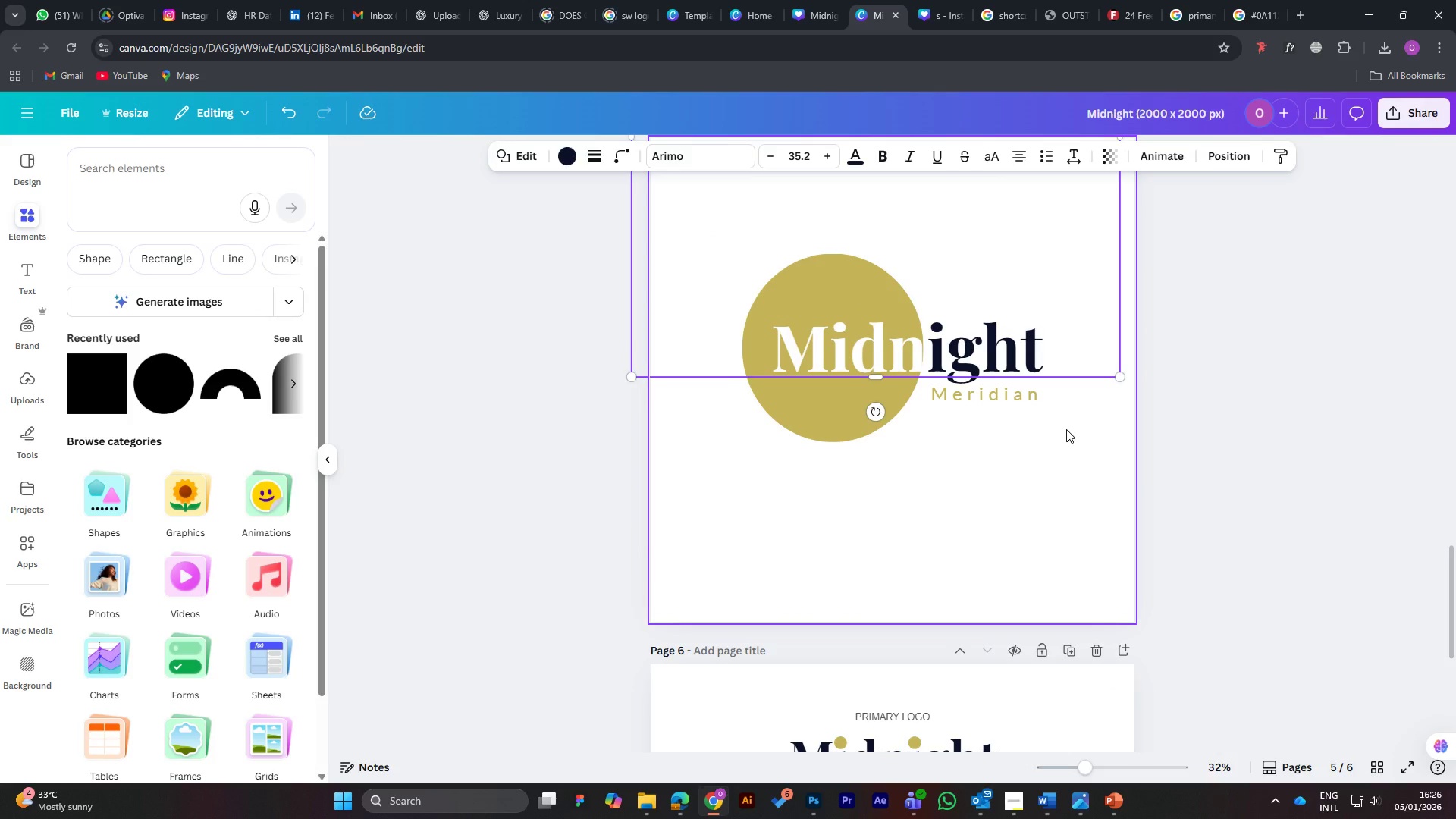 
scroll: coordinate [1088, 288], scroll_direction: up, amount: 3.0
 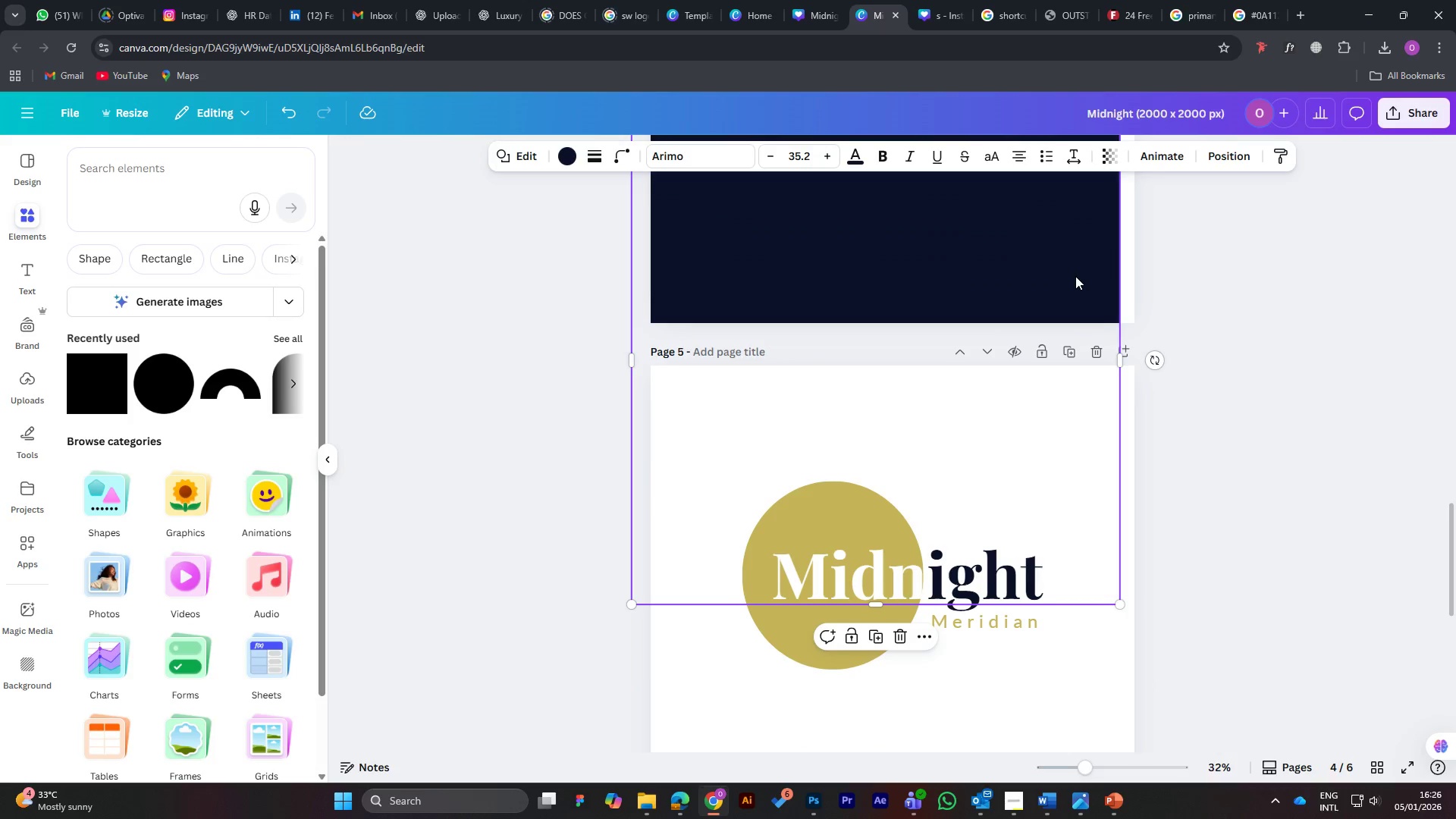 
left_click_drag(start_coordinate=[1077, 278], to_coordinate=[1095, 347])
 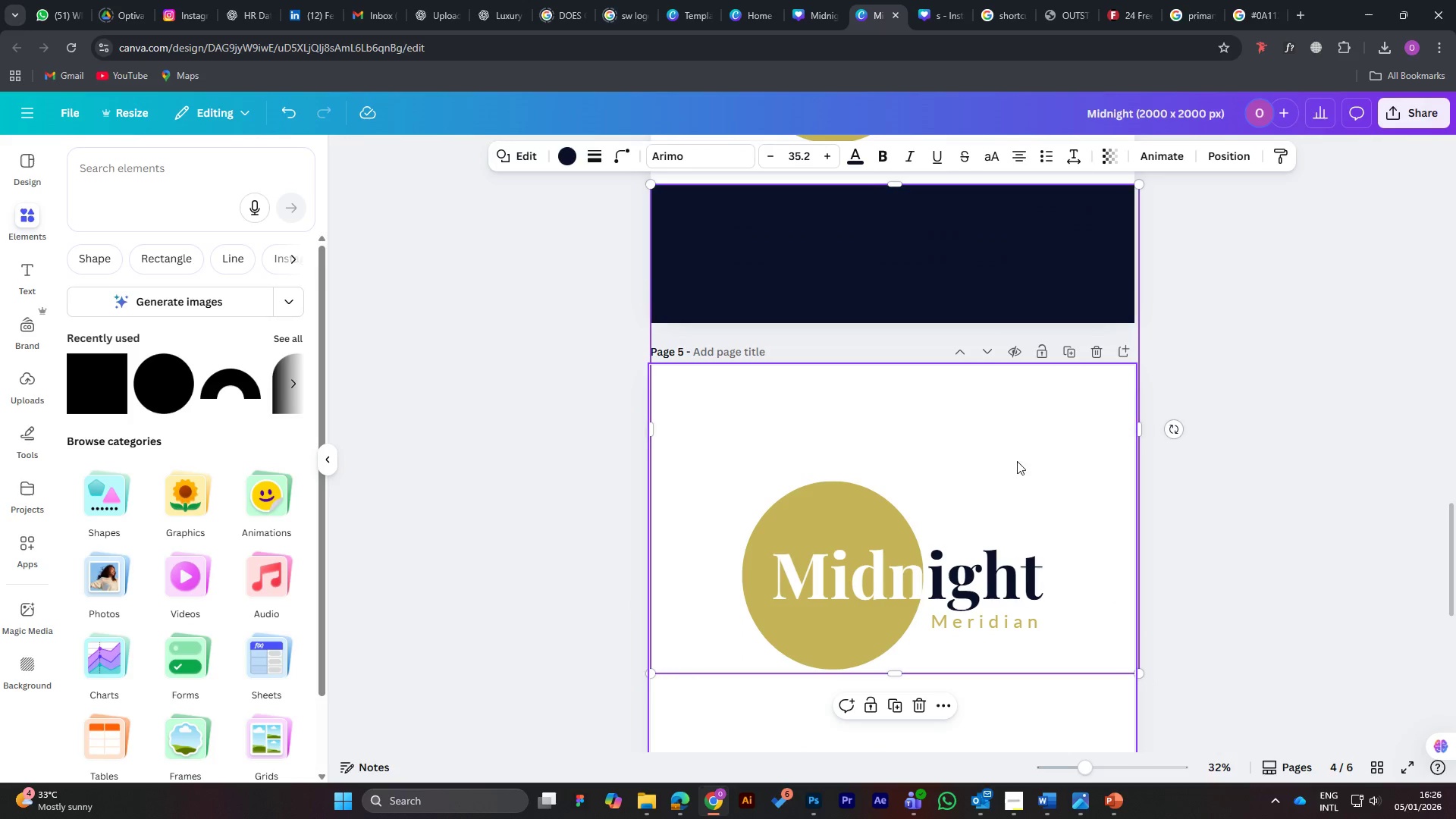 
left_click([1028, 454])
 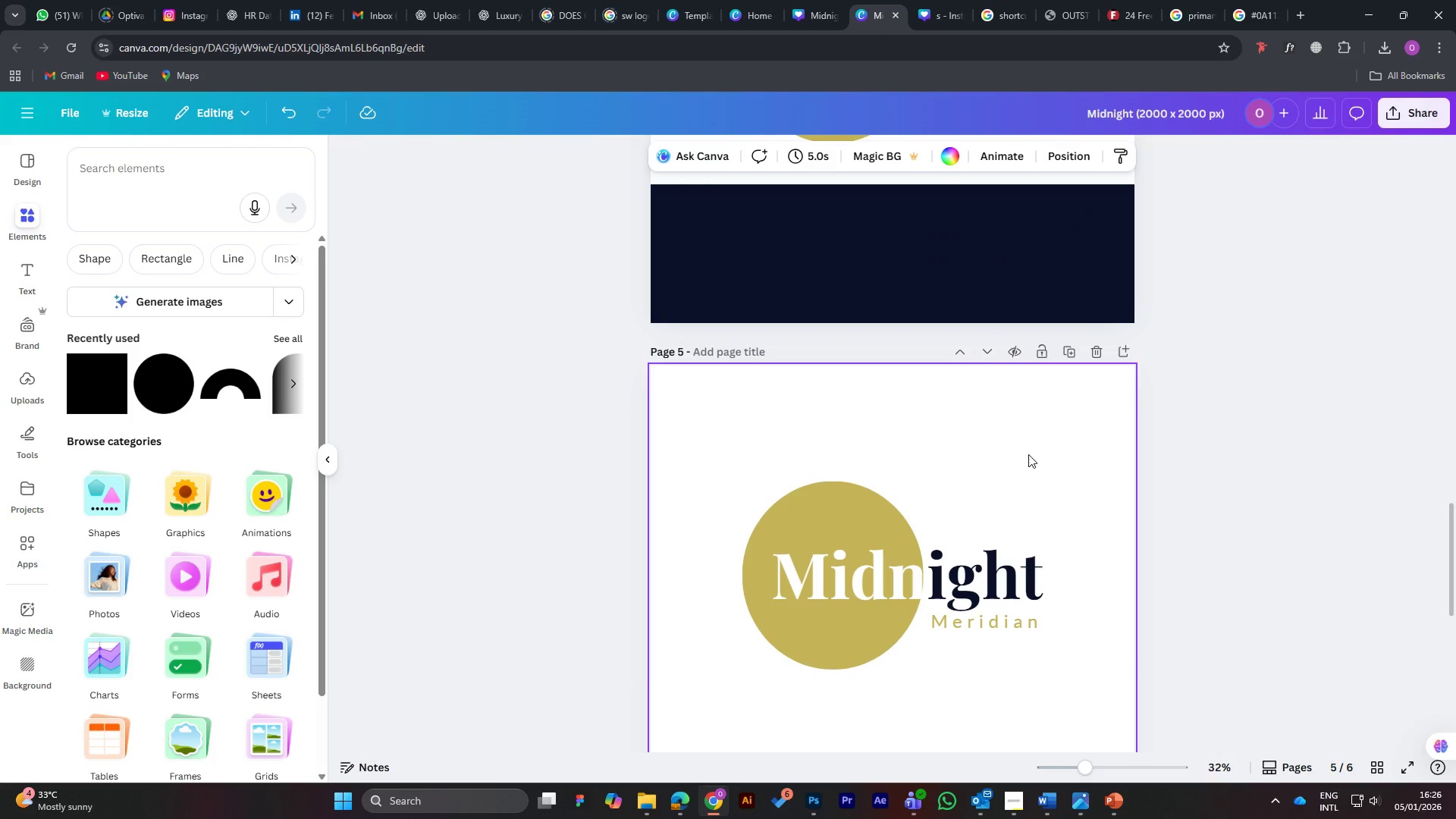 
left_click_drag(start_coordinate=[1028, 454], to_coordinate=[1173, 463])
 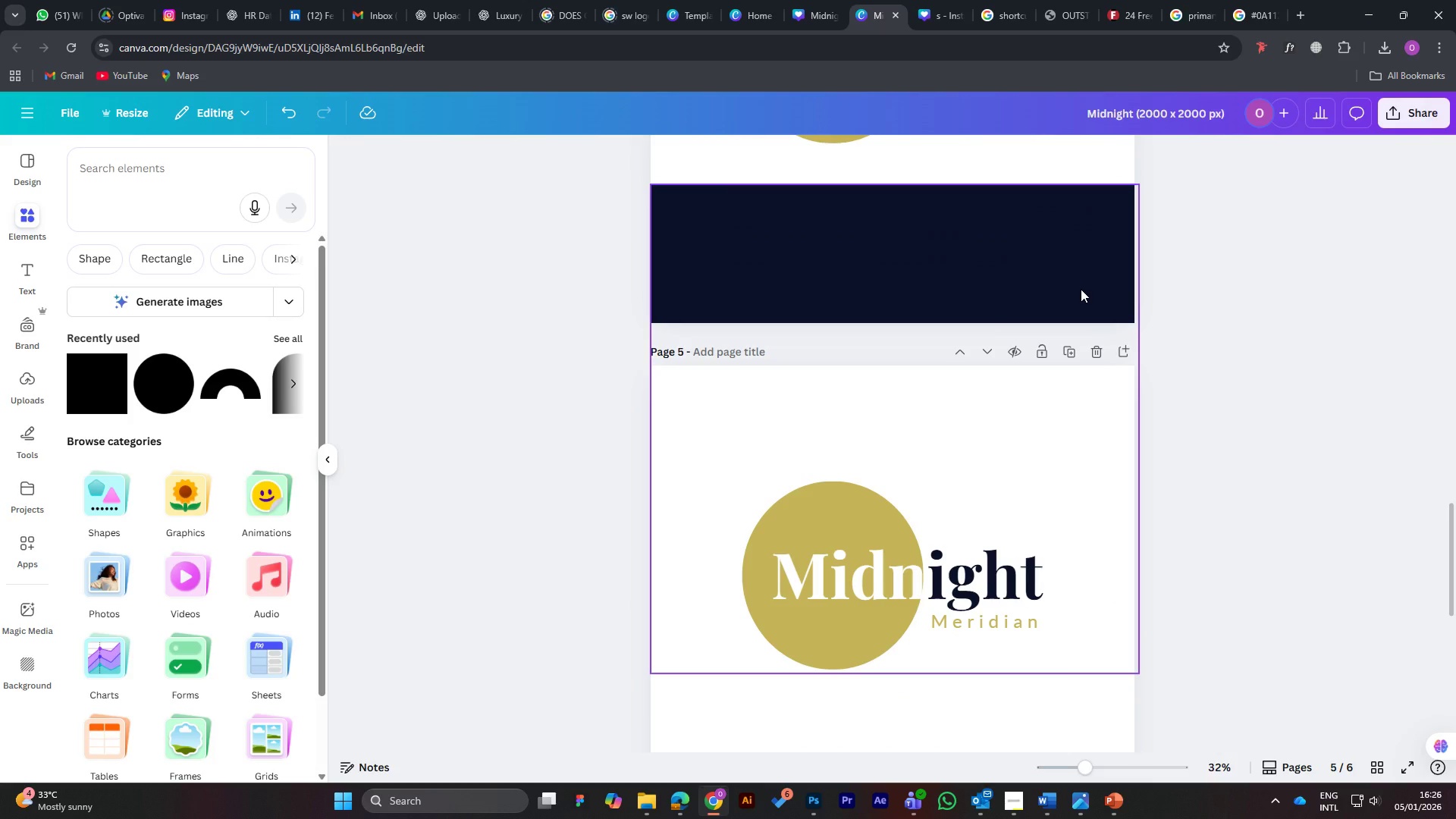 
left_click_drag(start_coordinate=[1081, 289], to_coordinate=[1081, 316])
 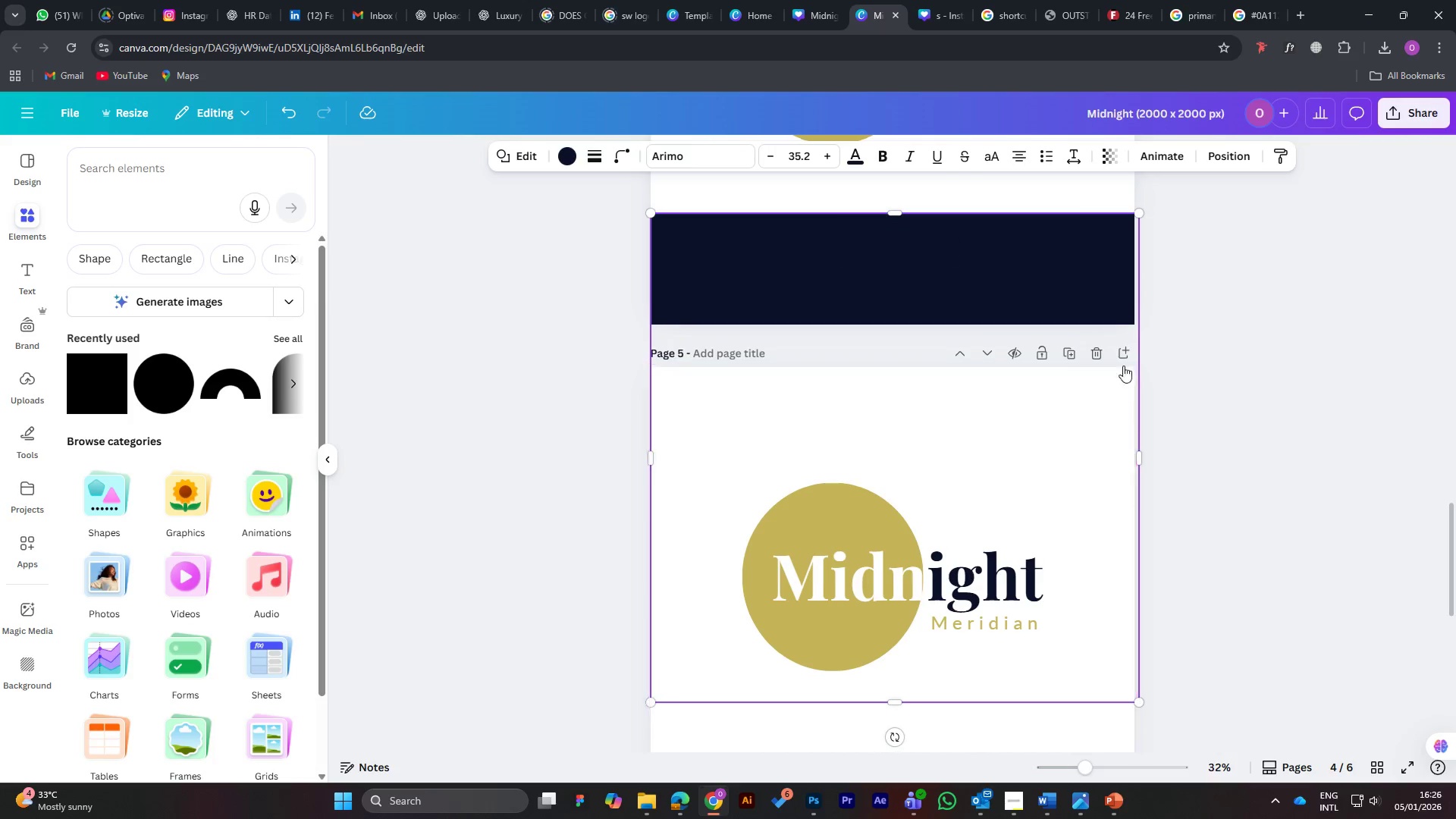 
scroll: coordinate [1114, 356], scroll_direction: down, amount: 1.0
 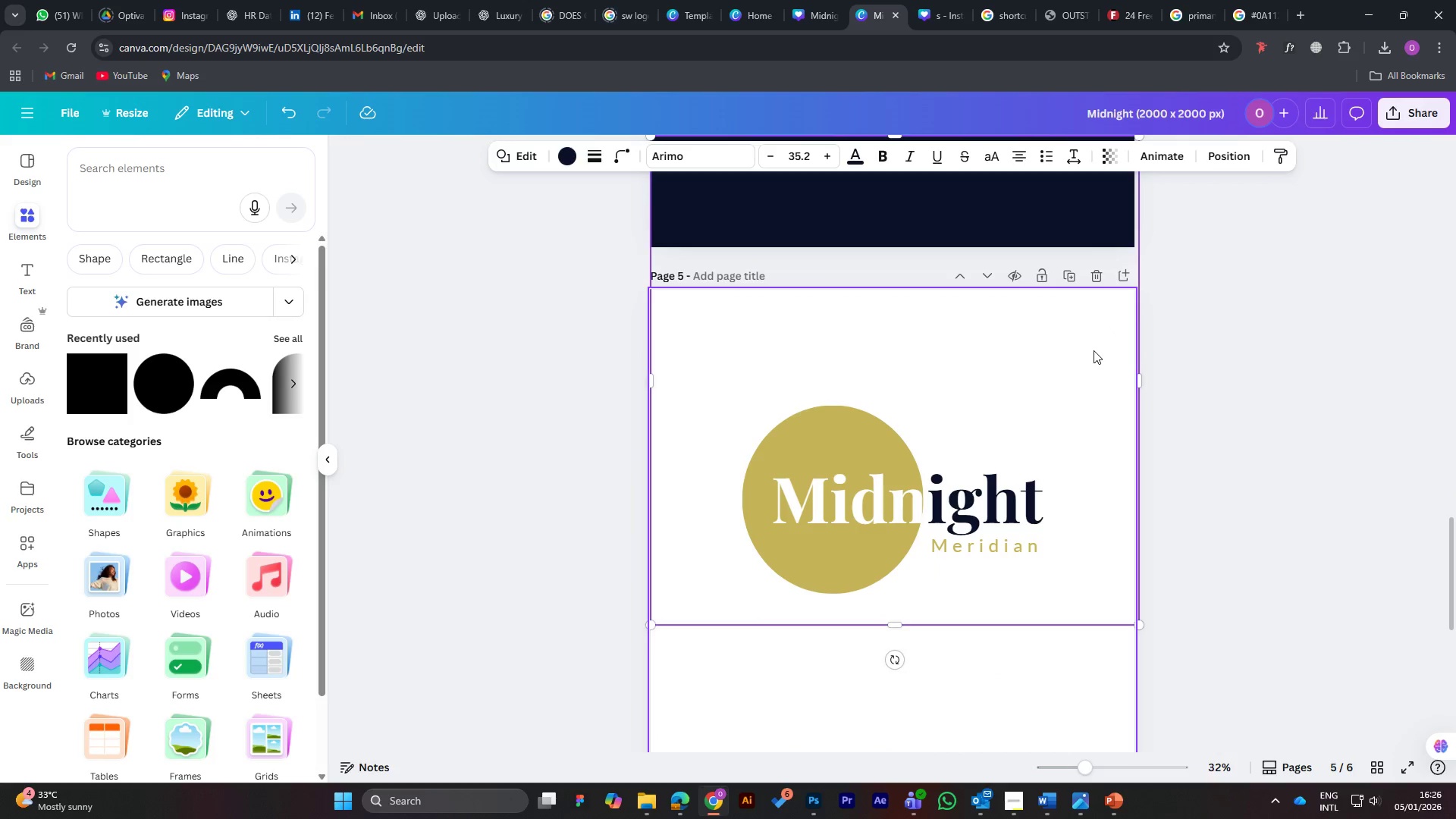 
left_click_drag(start_coordinate=[1093, 349], to_coordinate=[1090, 502])
 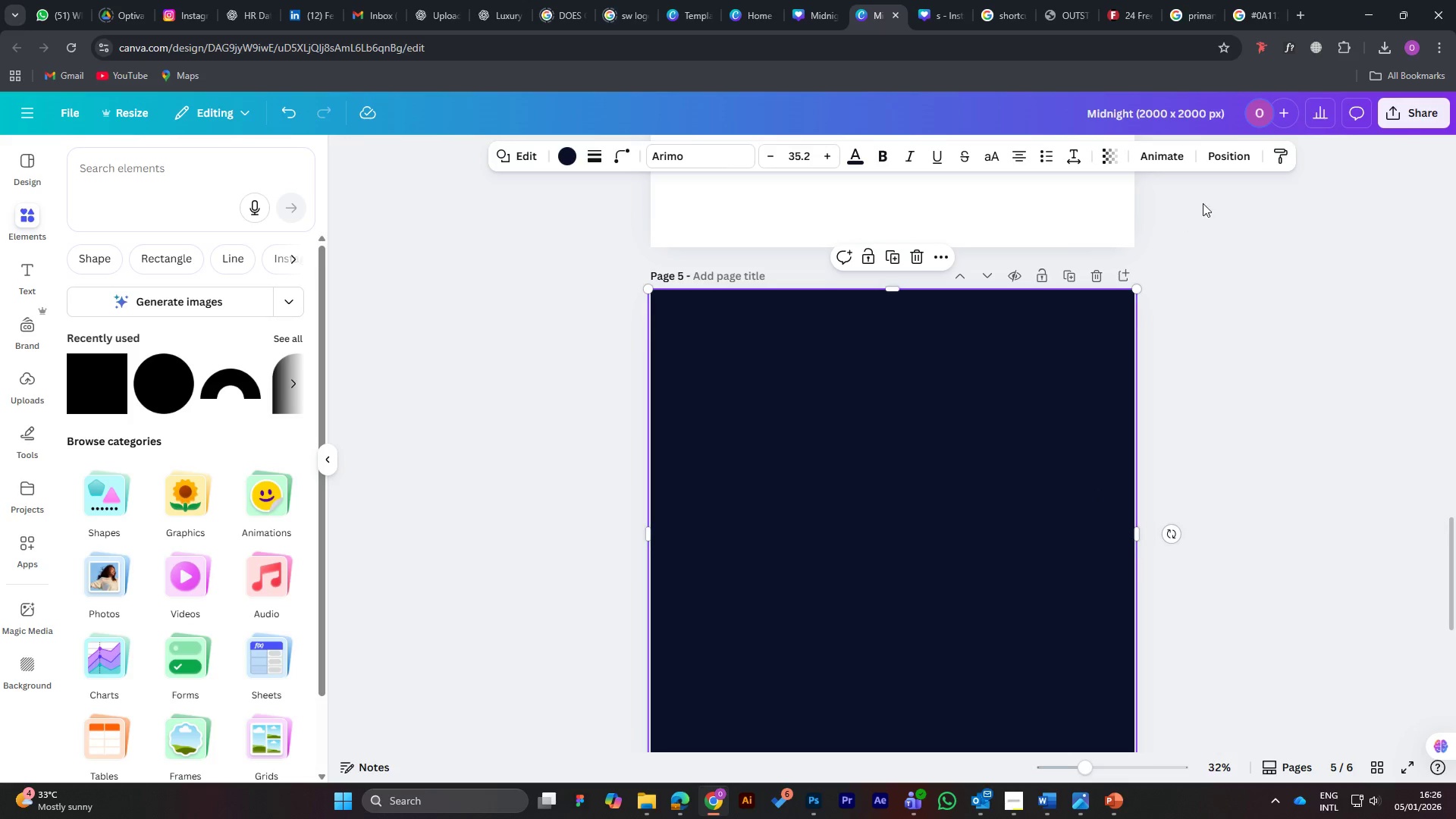 
left_click([1216, 158])
 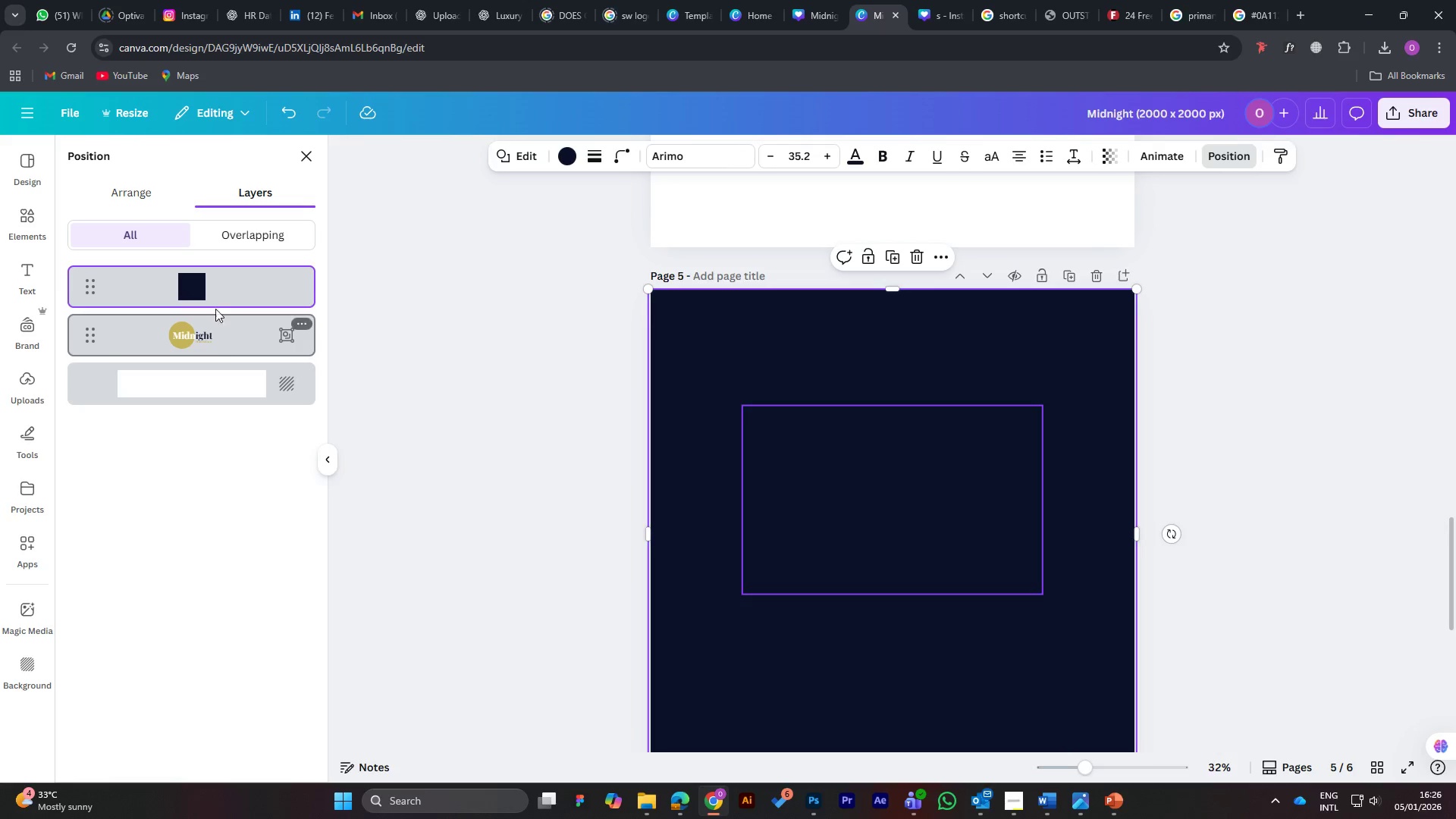 
left_click_drag(start_coordinate=[221, 281], to_coordinate=[221, 356])
 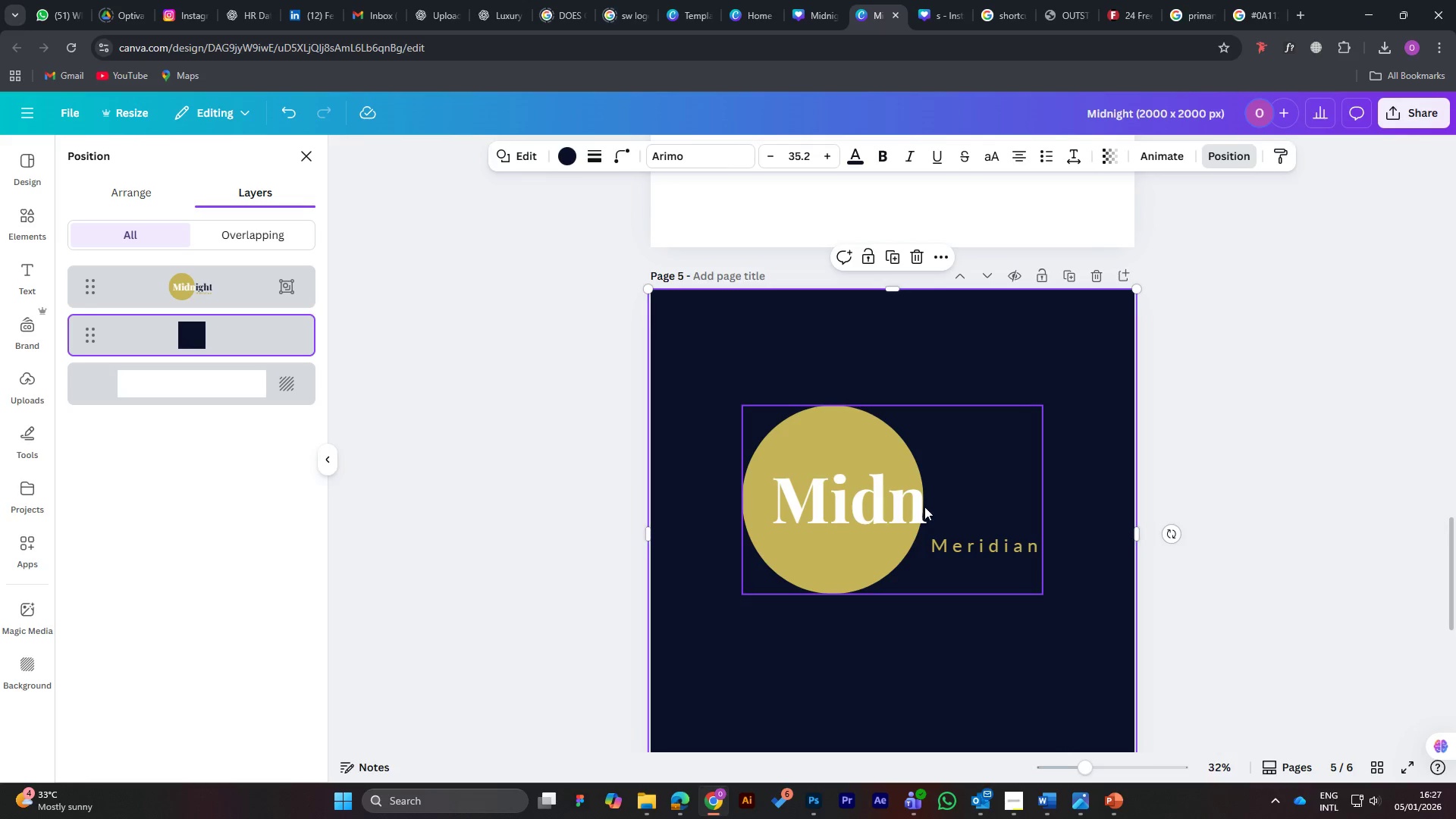 
left_click([924, 507])
 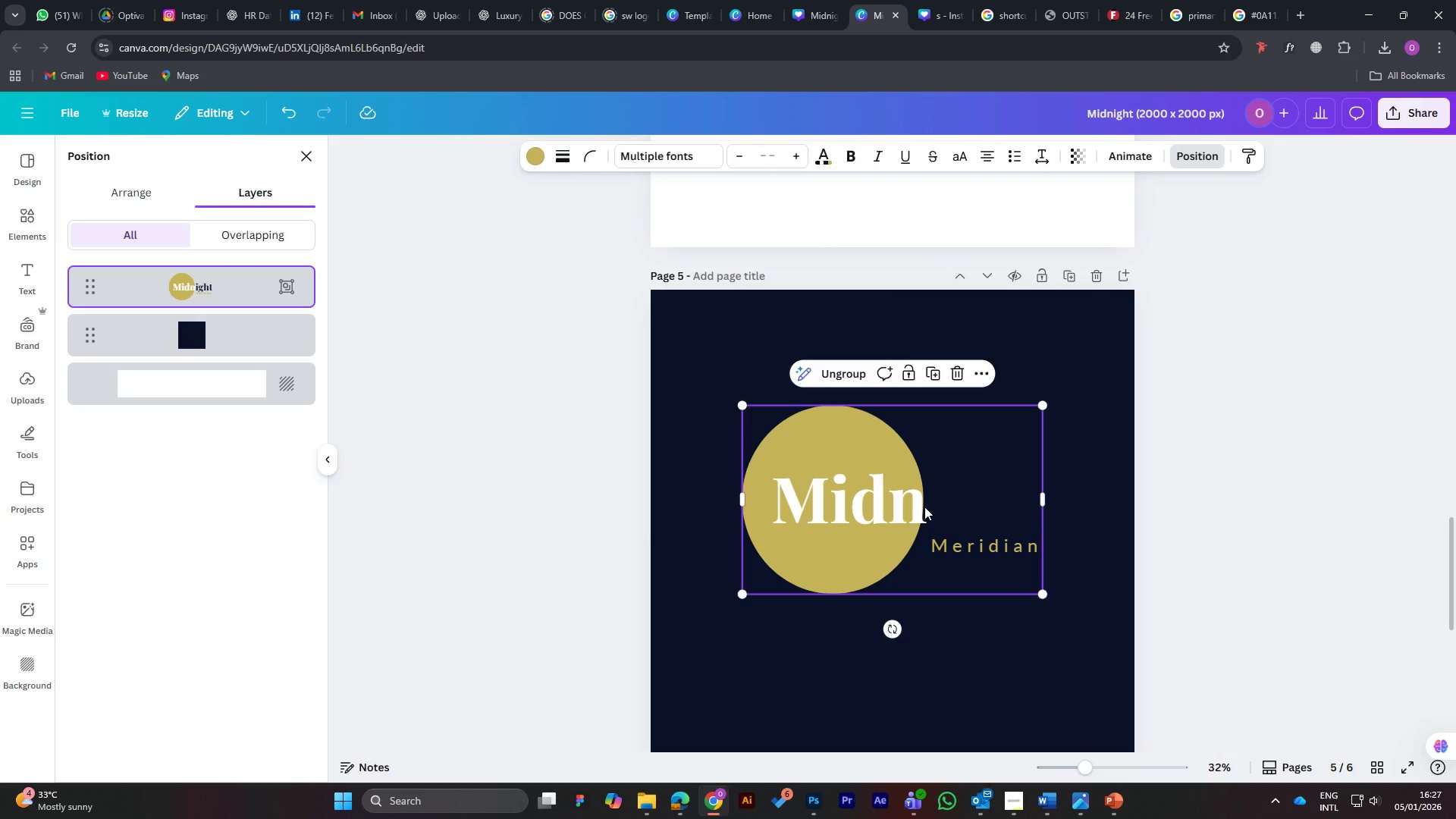 
right_click([924, 507])
 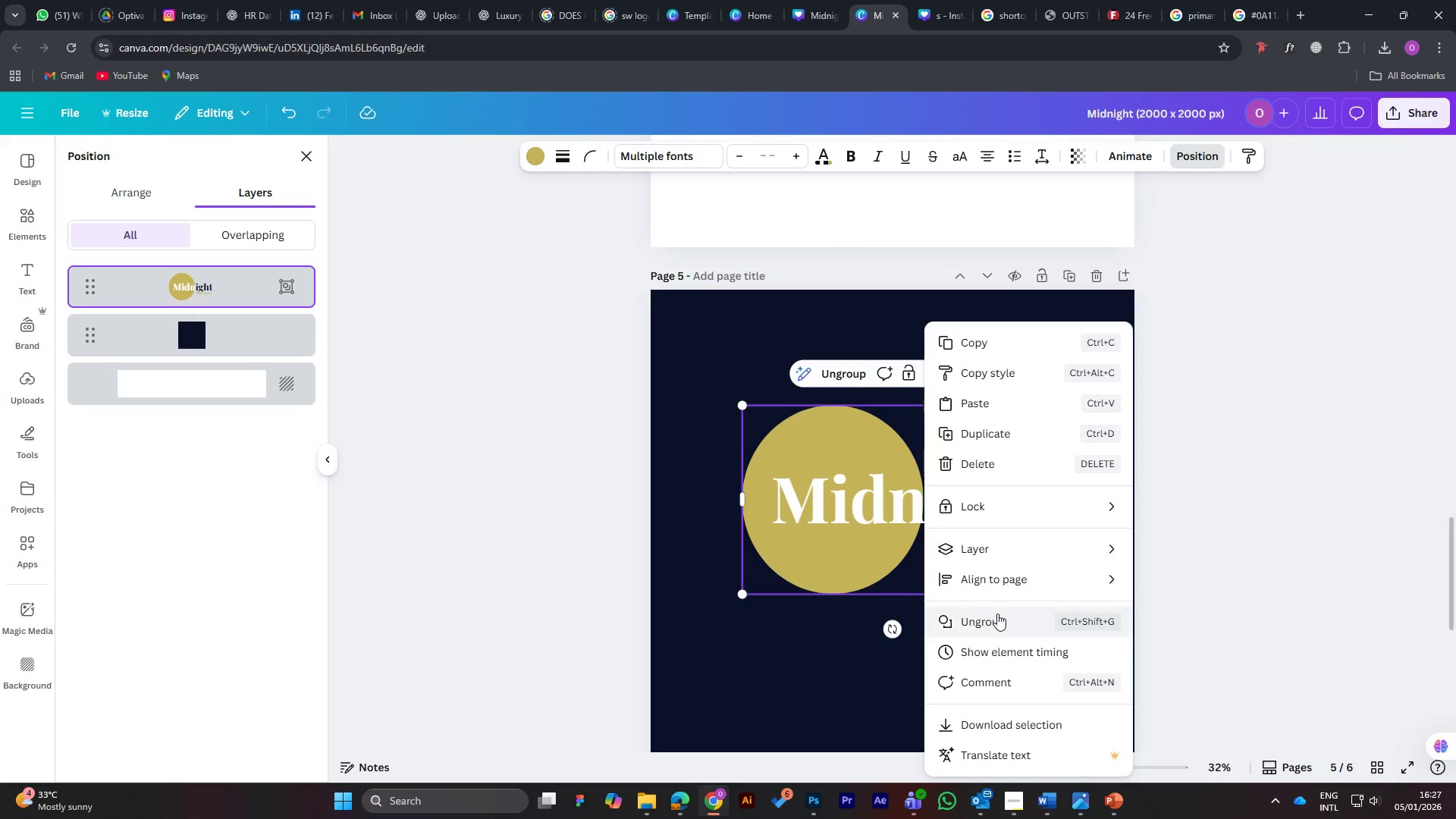 
left_click([996, 621])
 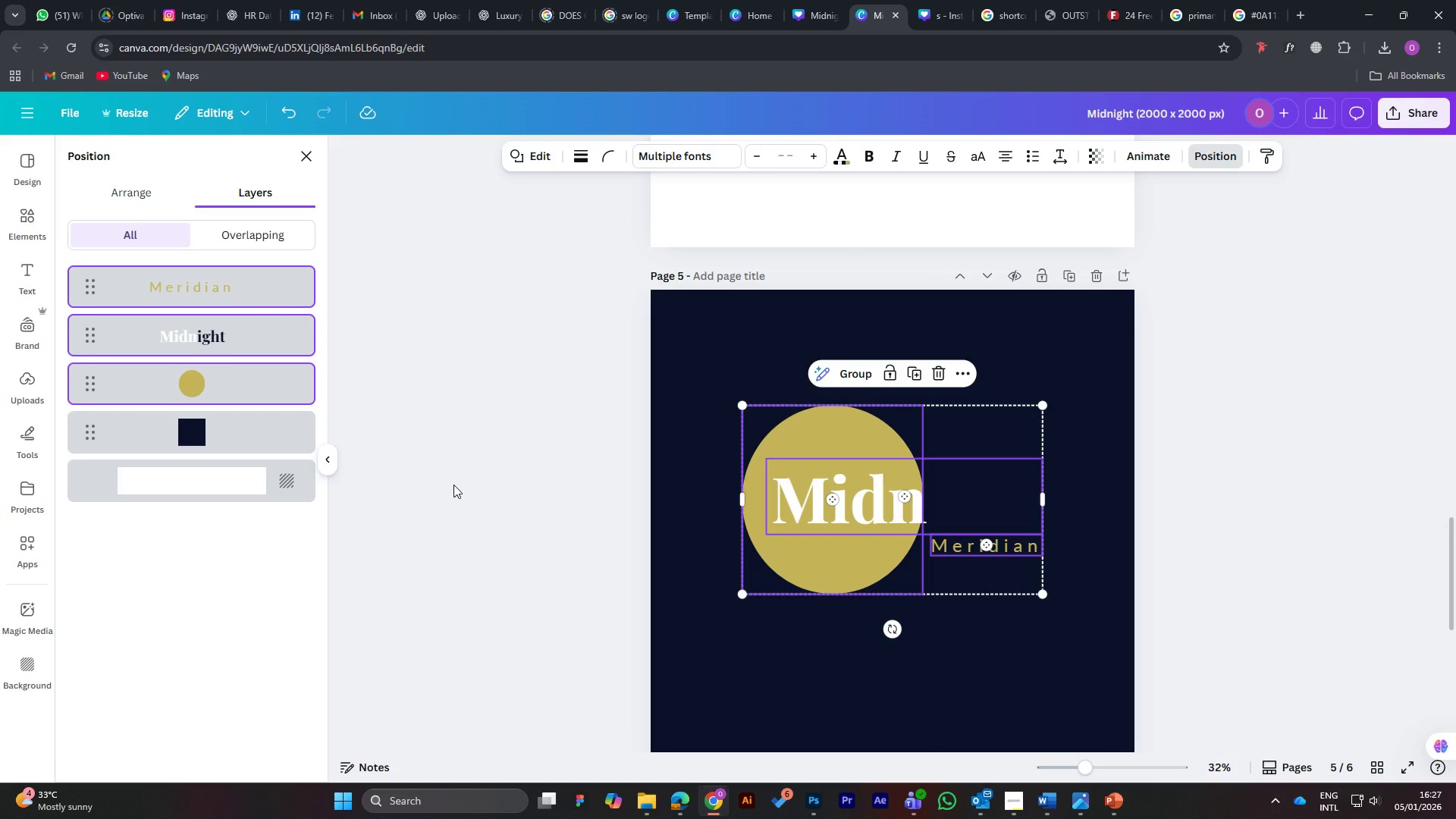 
left_click([453, 485])
 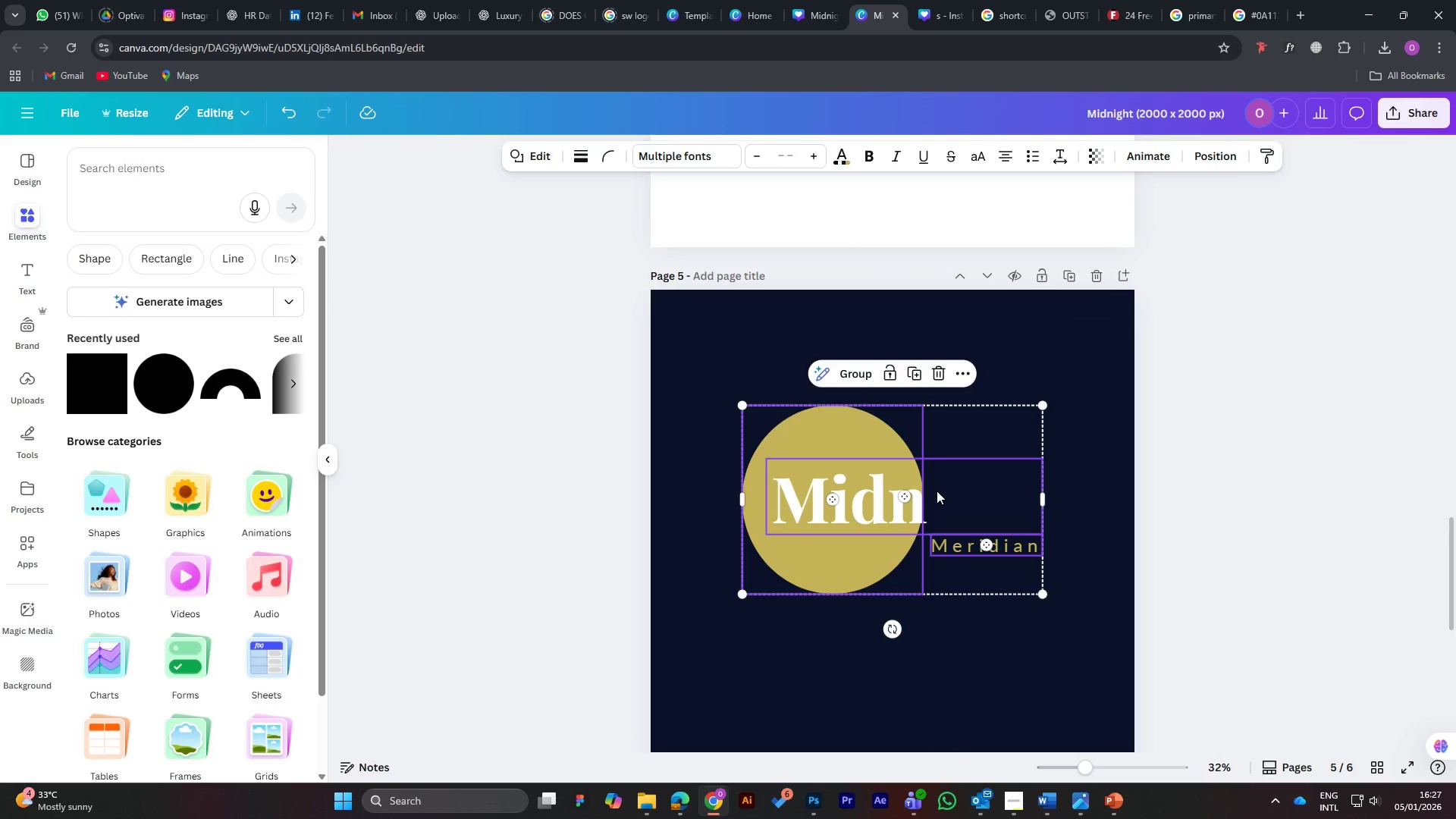 
left_click([928, 495])
 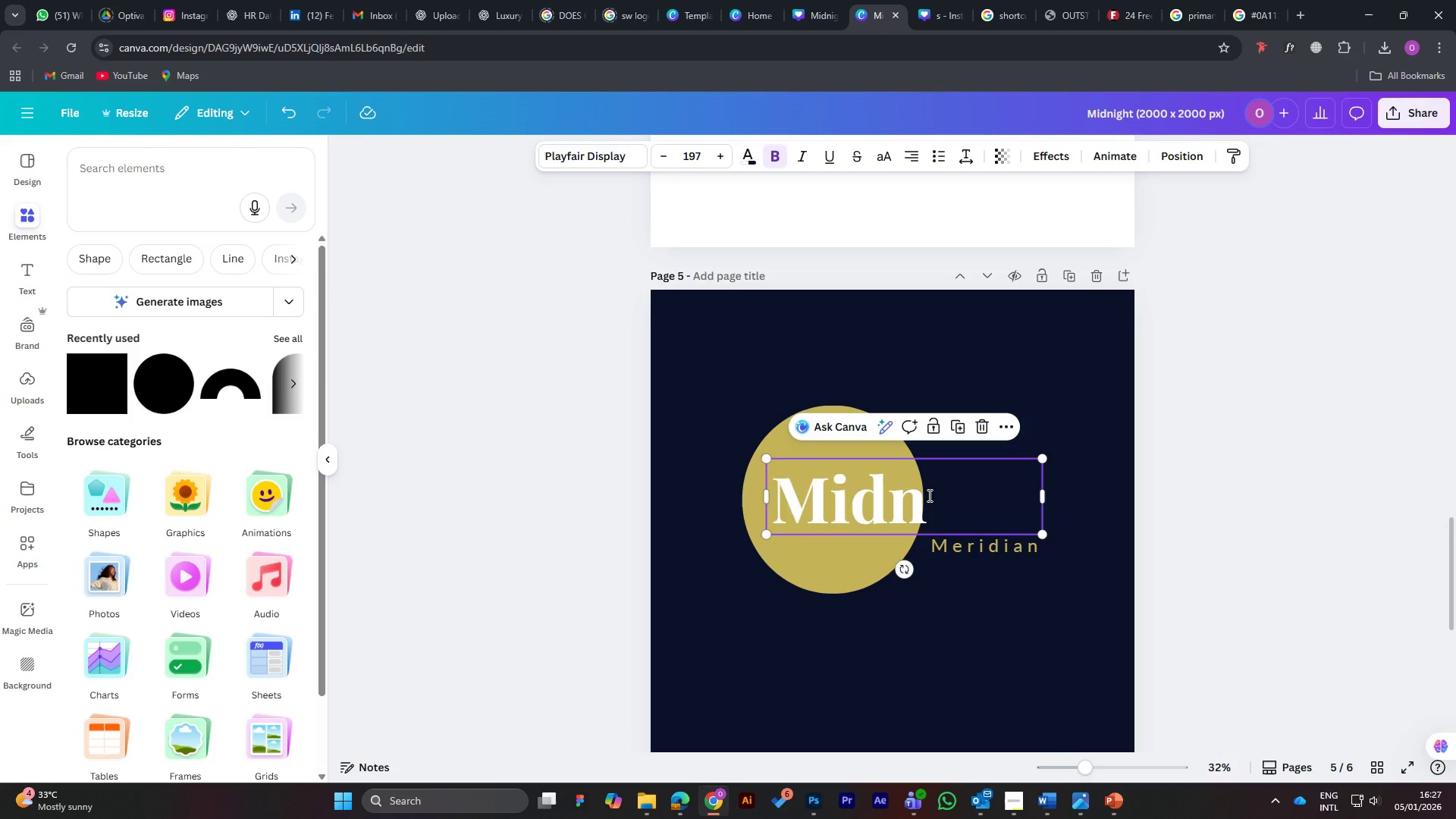 
double_click([928, 495])
 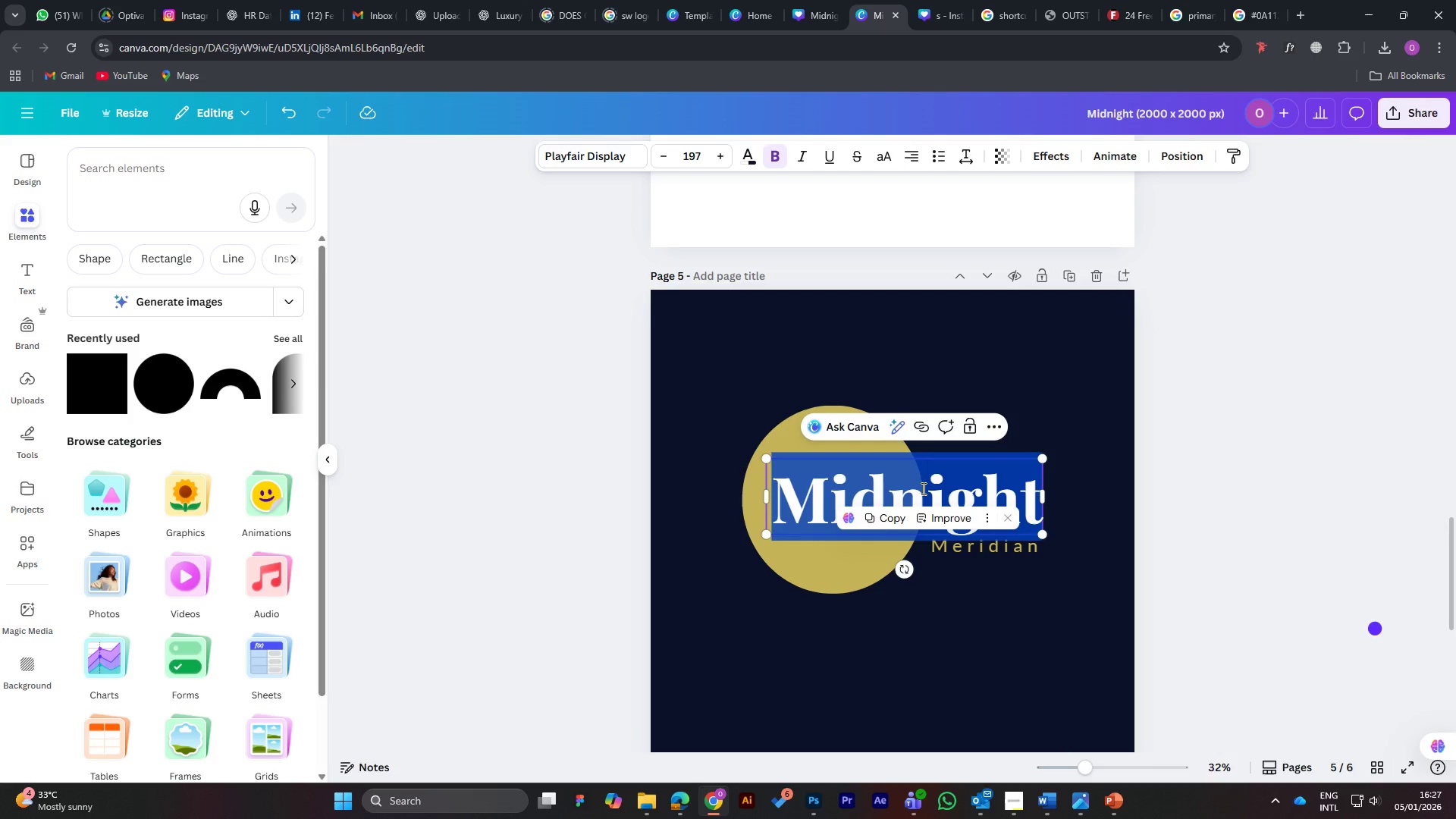 
left_click_drag(start_coordinate=[922, 488], to_coordinate=[1038, 491])
 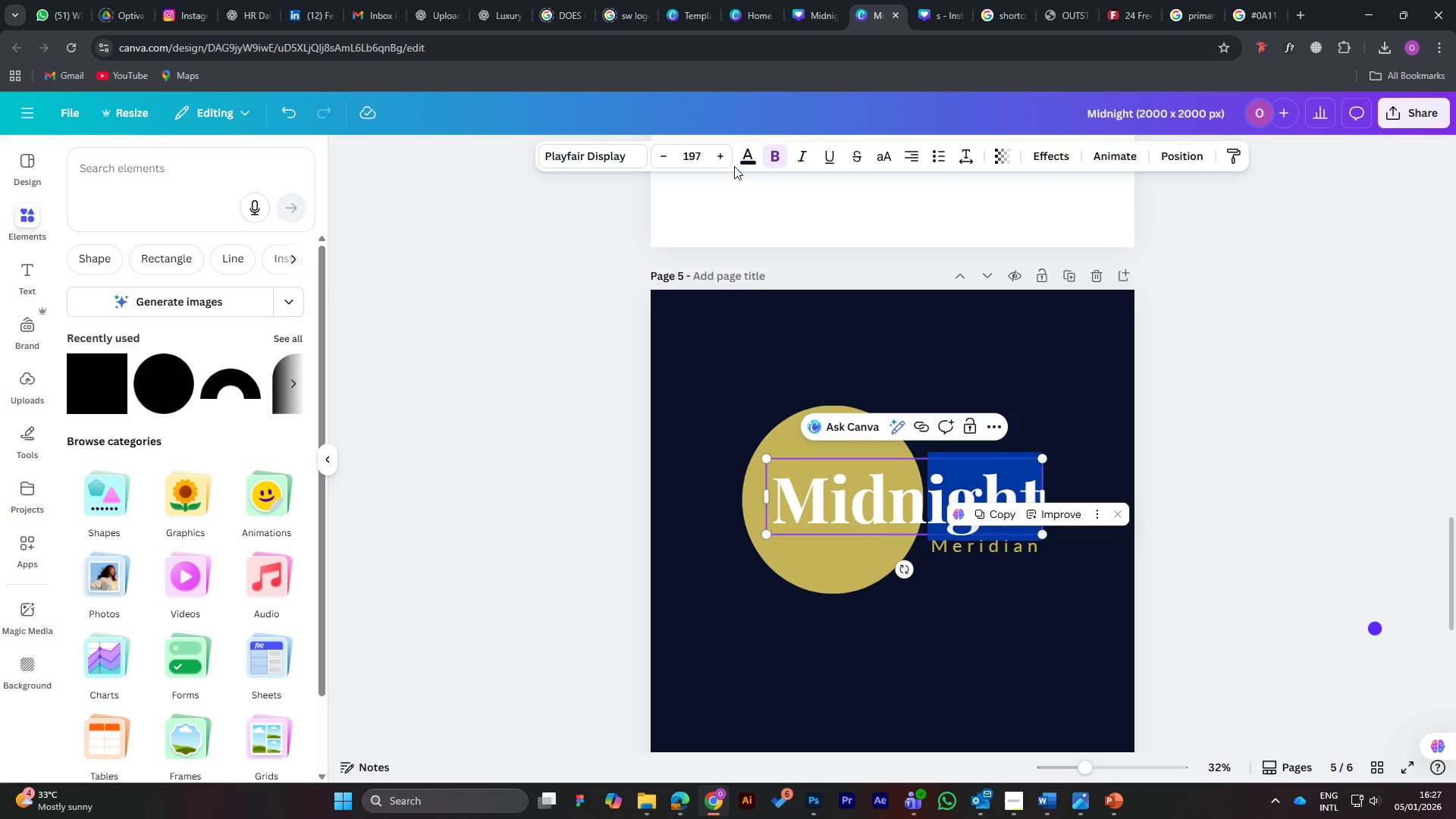 
left_click([751, 156])
 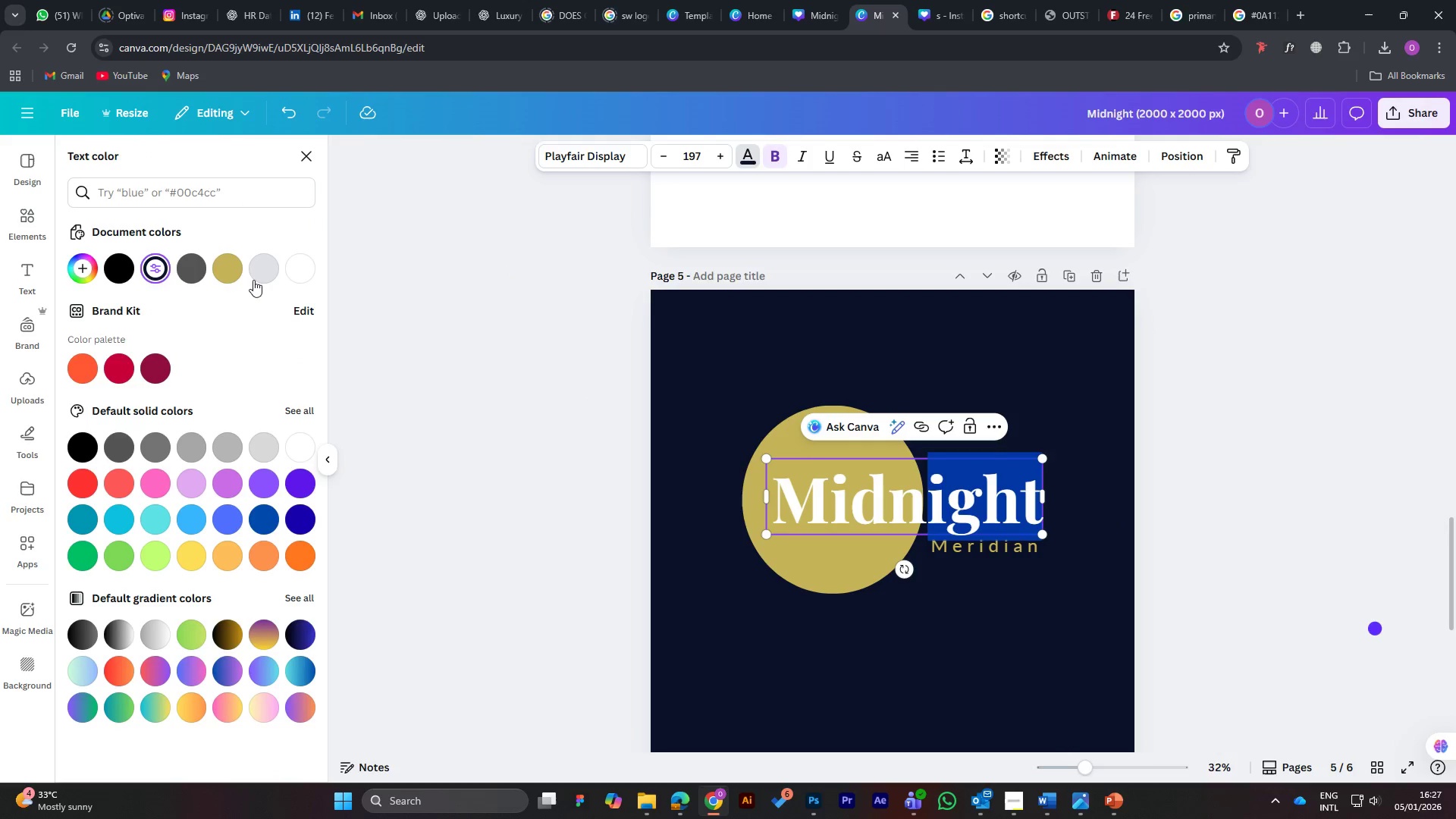 
left_click([265, 270])
 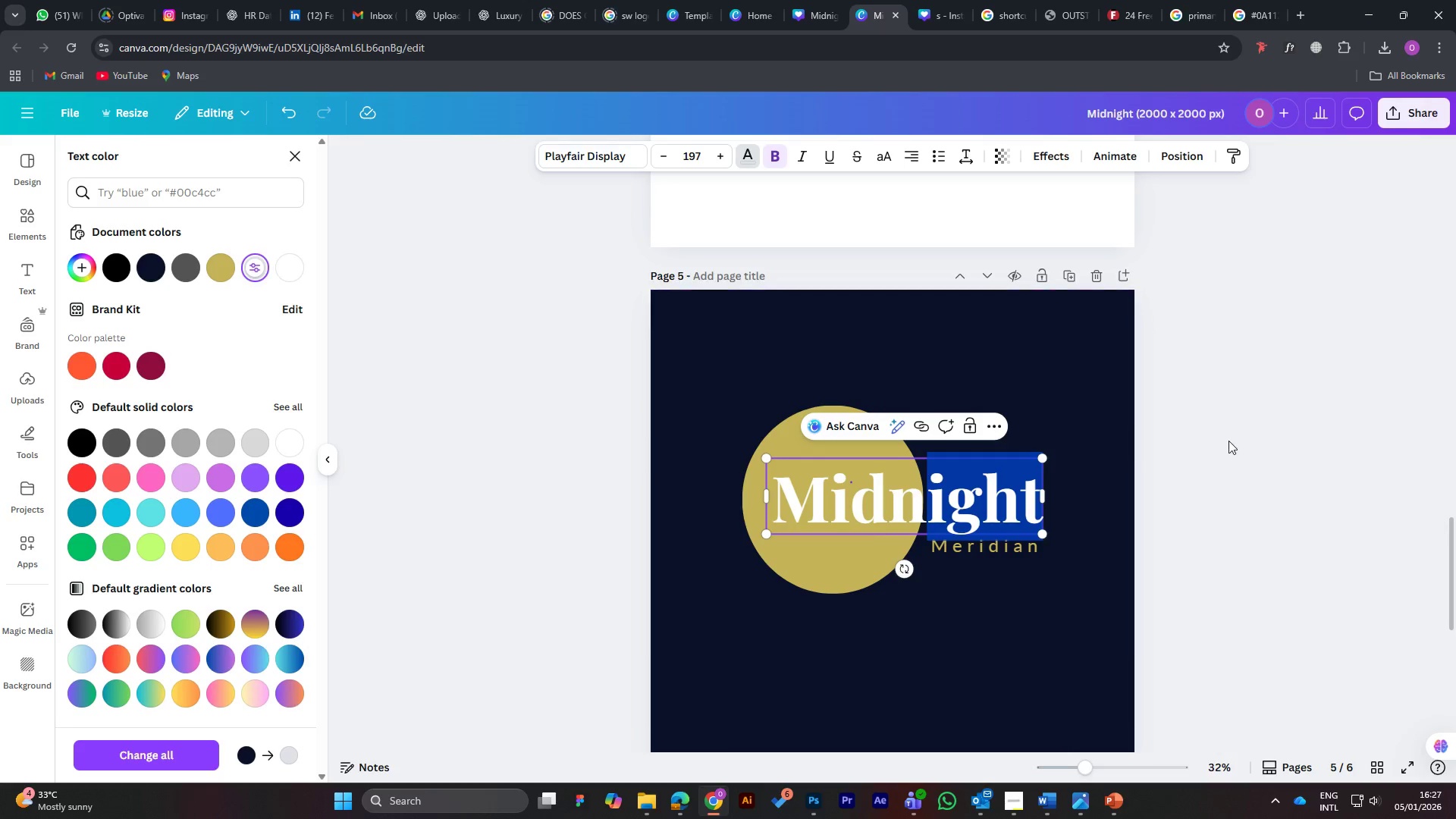 
left_click([1226, 440])
 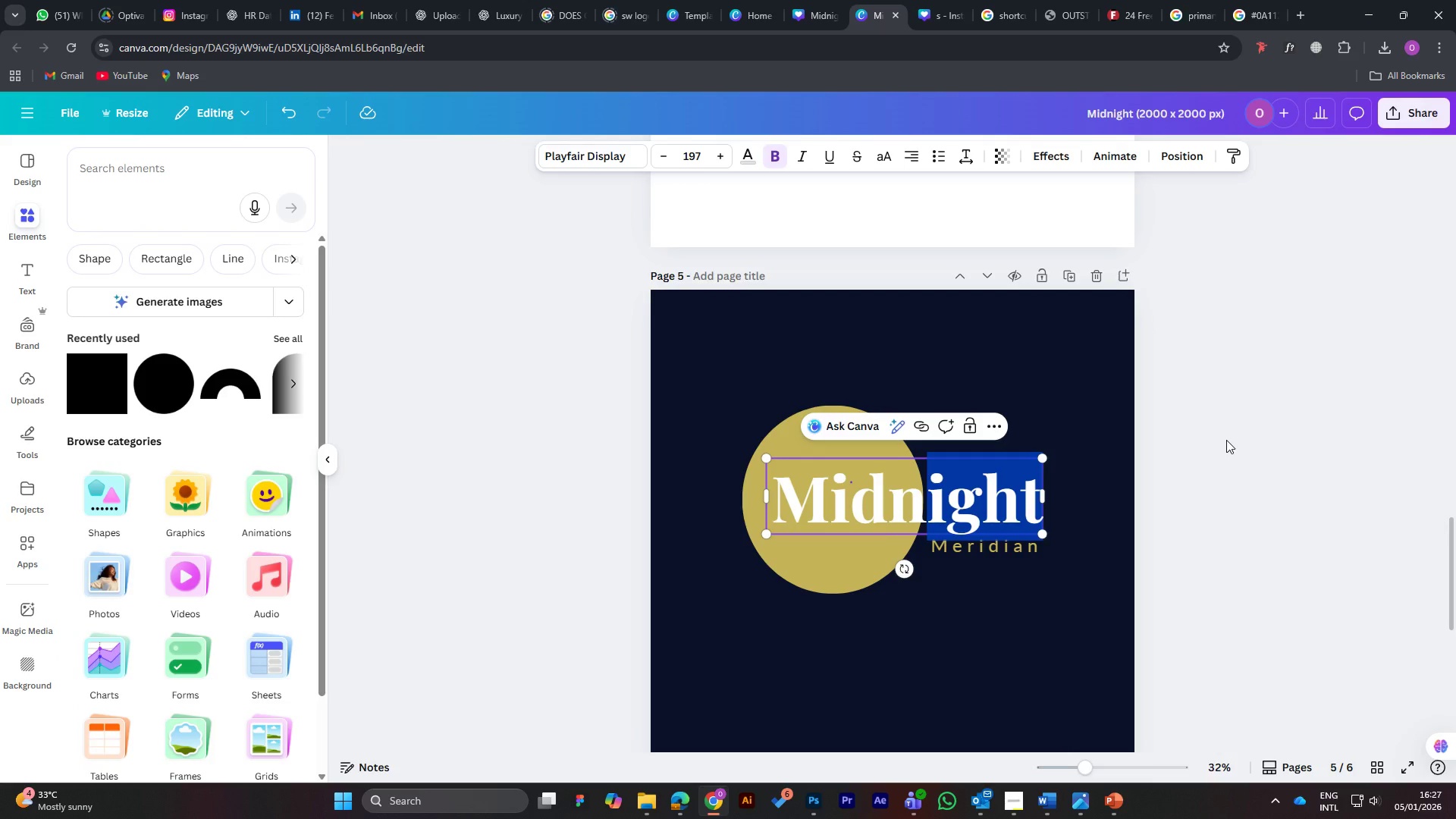 
left_click([1226, 440])
 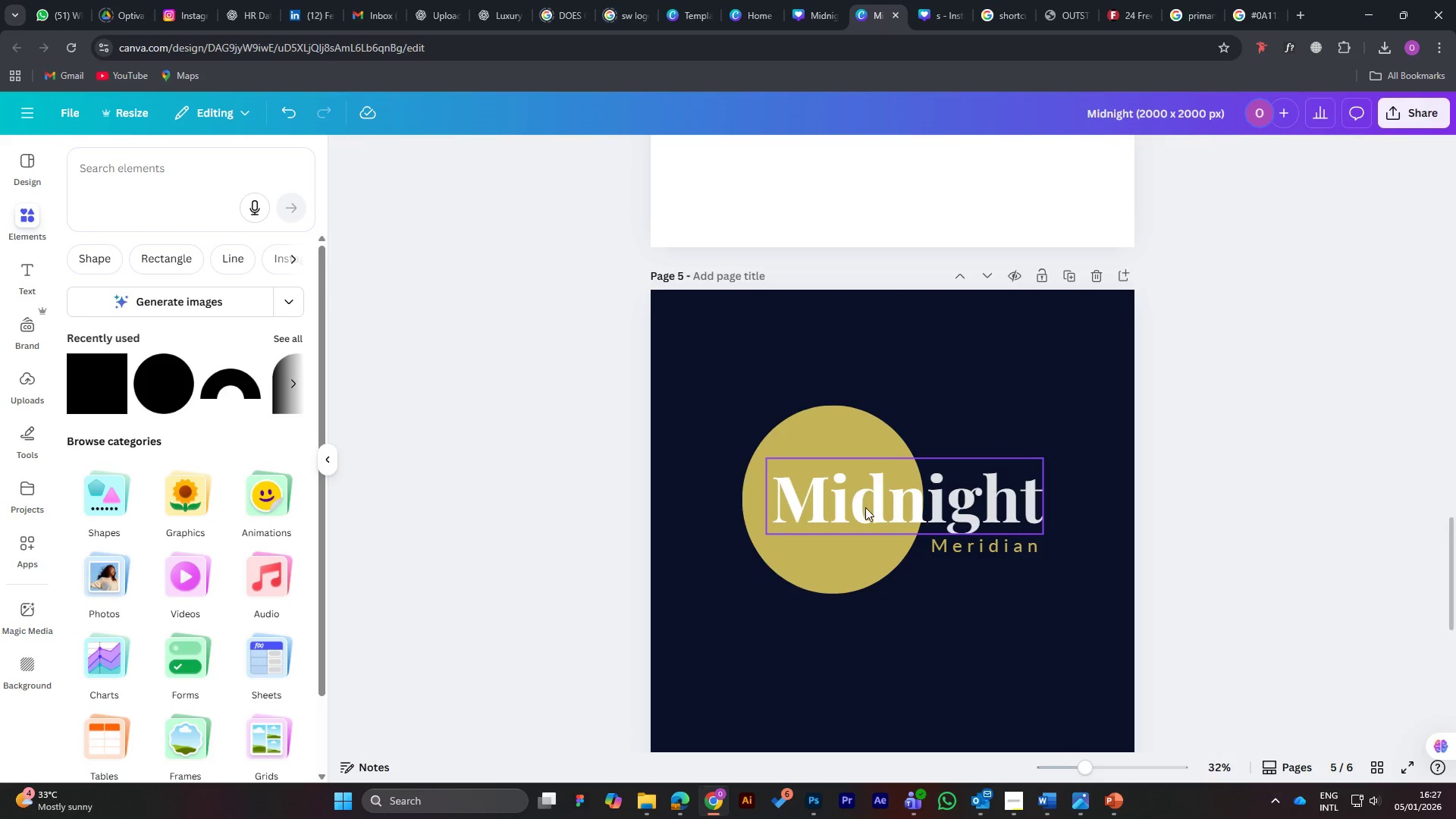 
double_click([911, 504])
 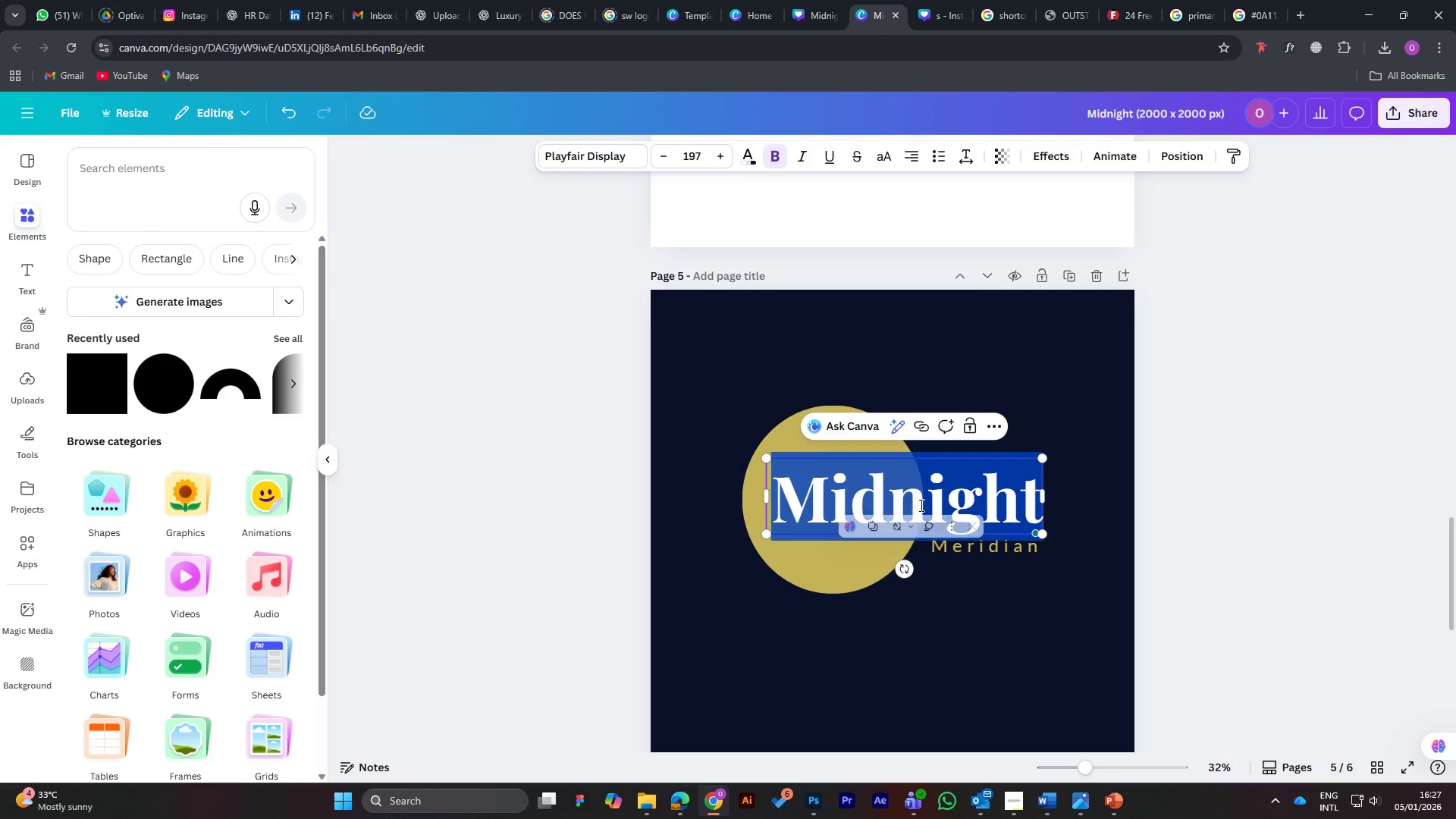 
left_click_drag(start_coordinate=[920, 505], to_coordinate=[889, 500])
 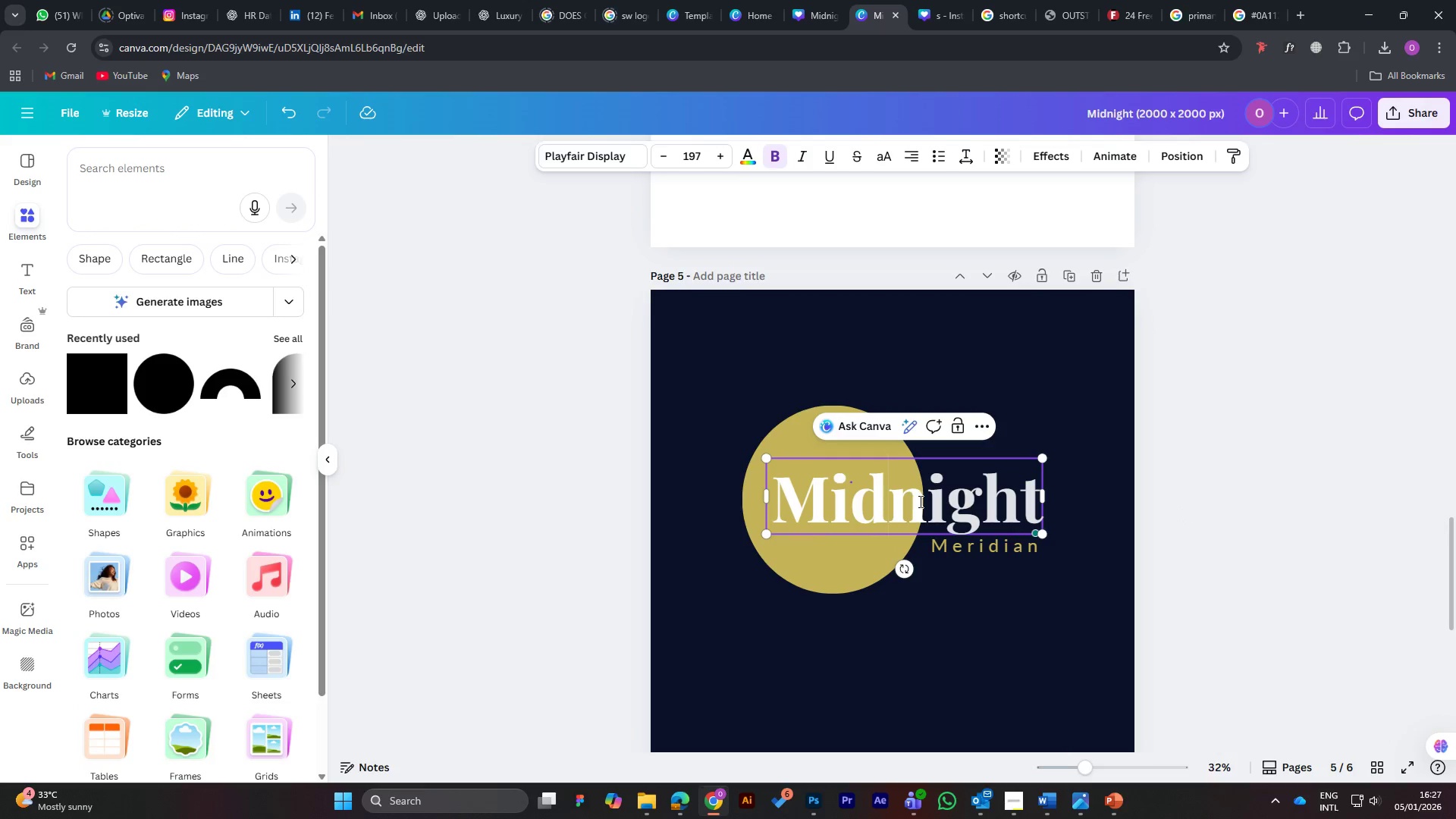 
left_click_drag(start_coordinate=[921, 502], to_coordinate=[781, 491])
 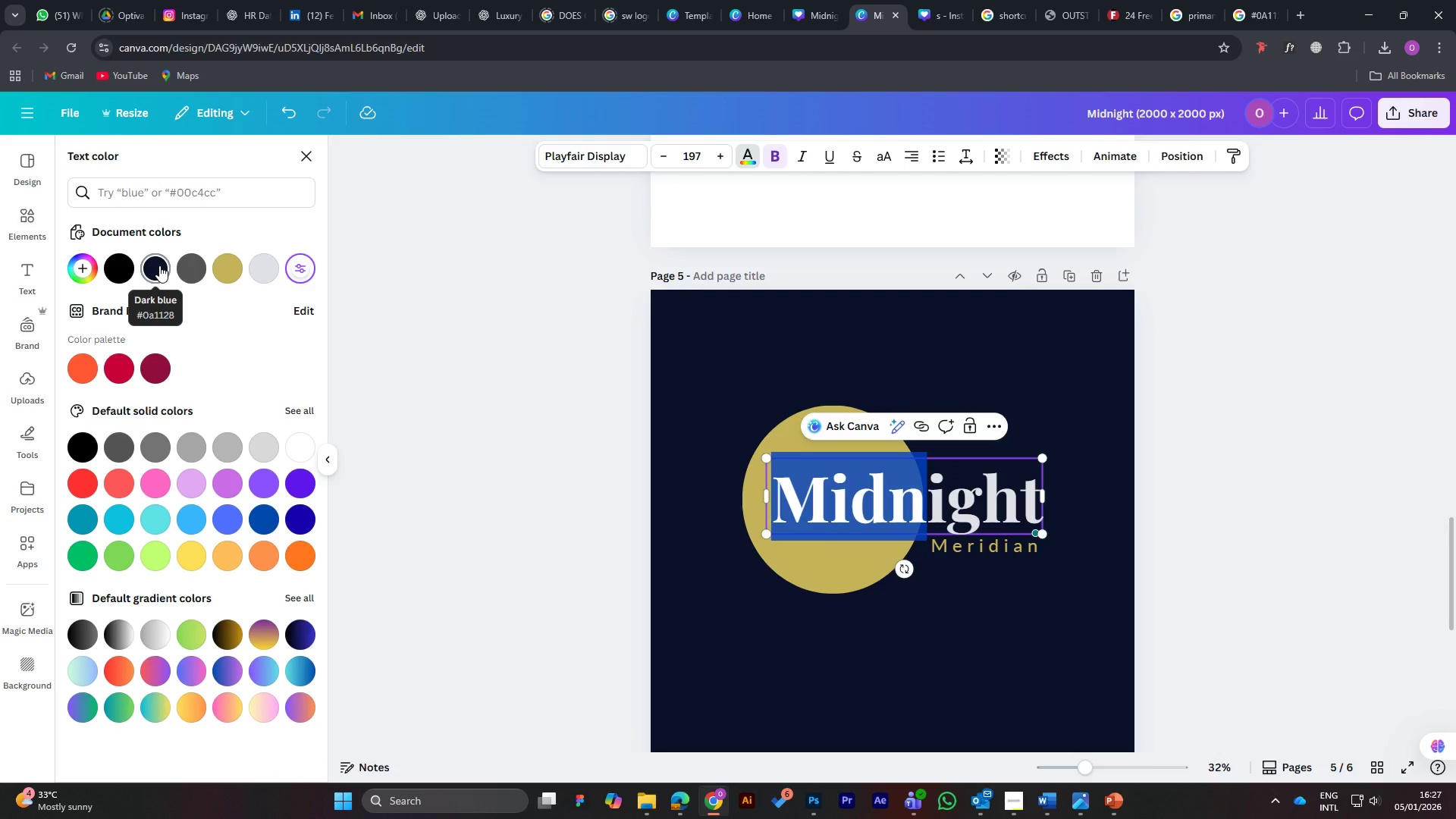 
left_click([159, 265])
 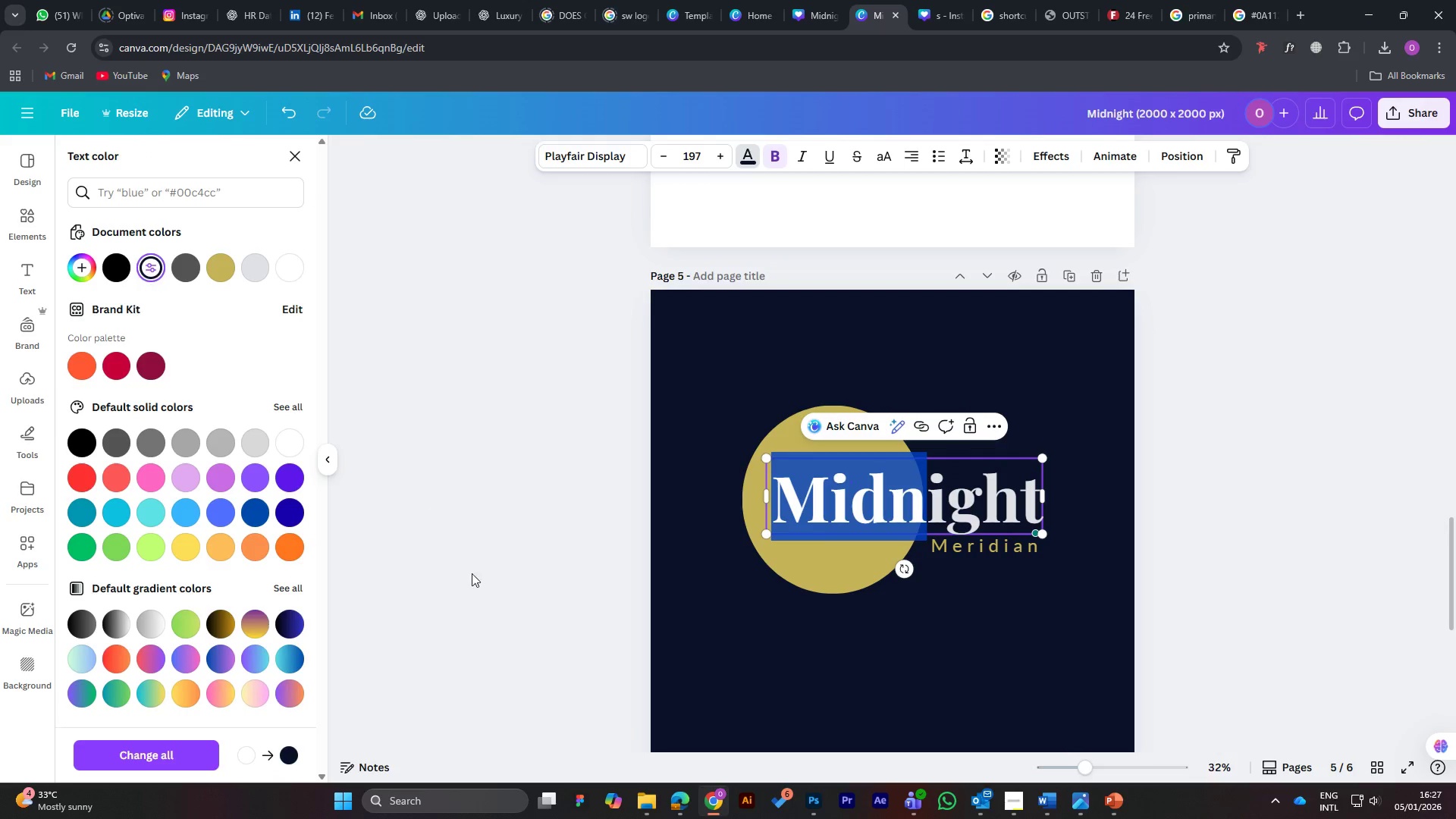 
left_click([526, 496])
 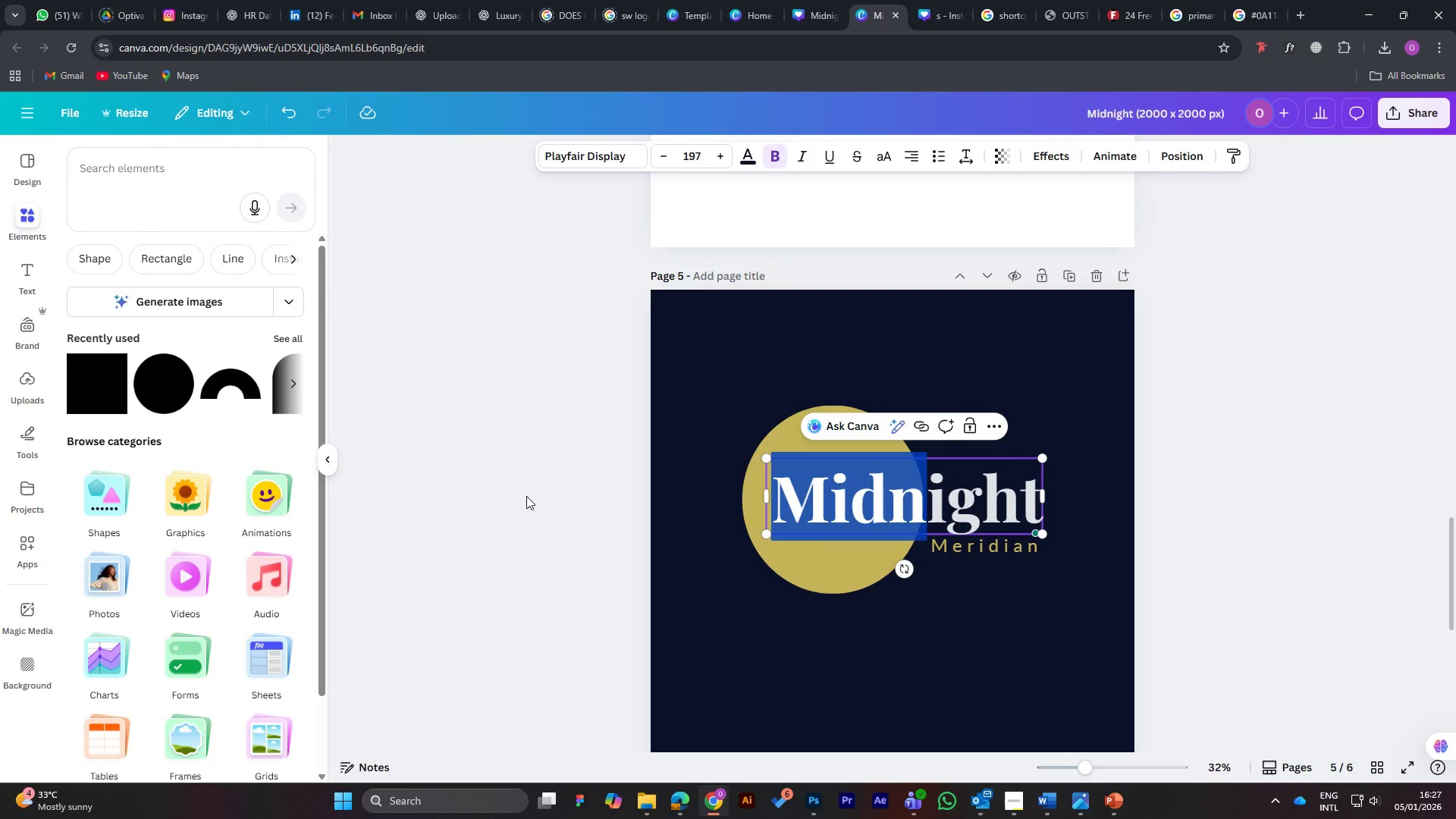 
left_click([526, 496])
 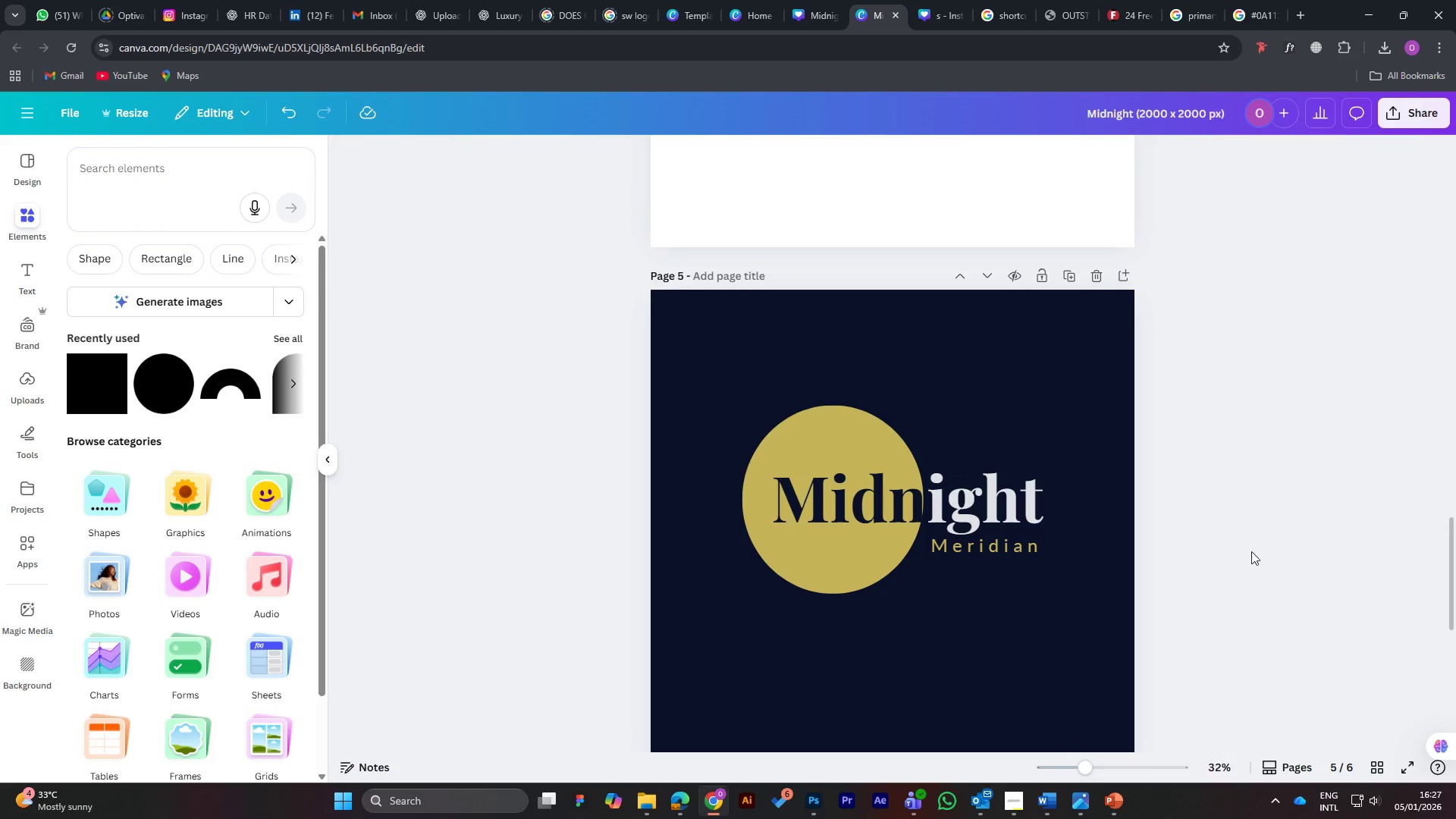 
scroll: coordinate [1033, 500], scroll_direction: down, amount: 2.0
 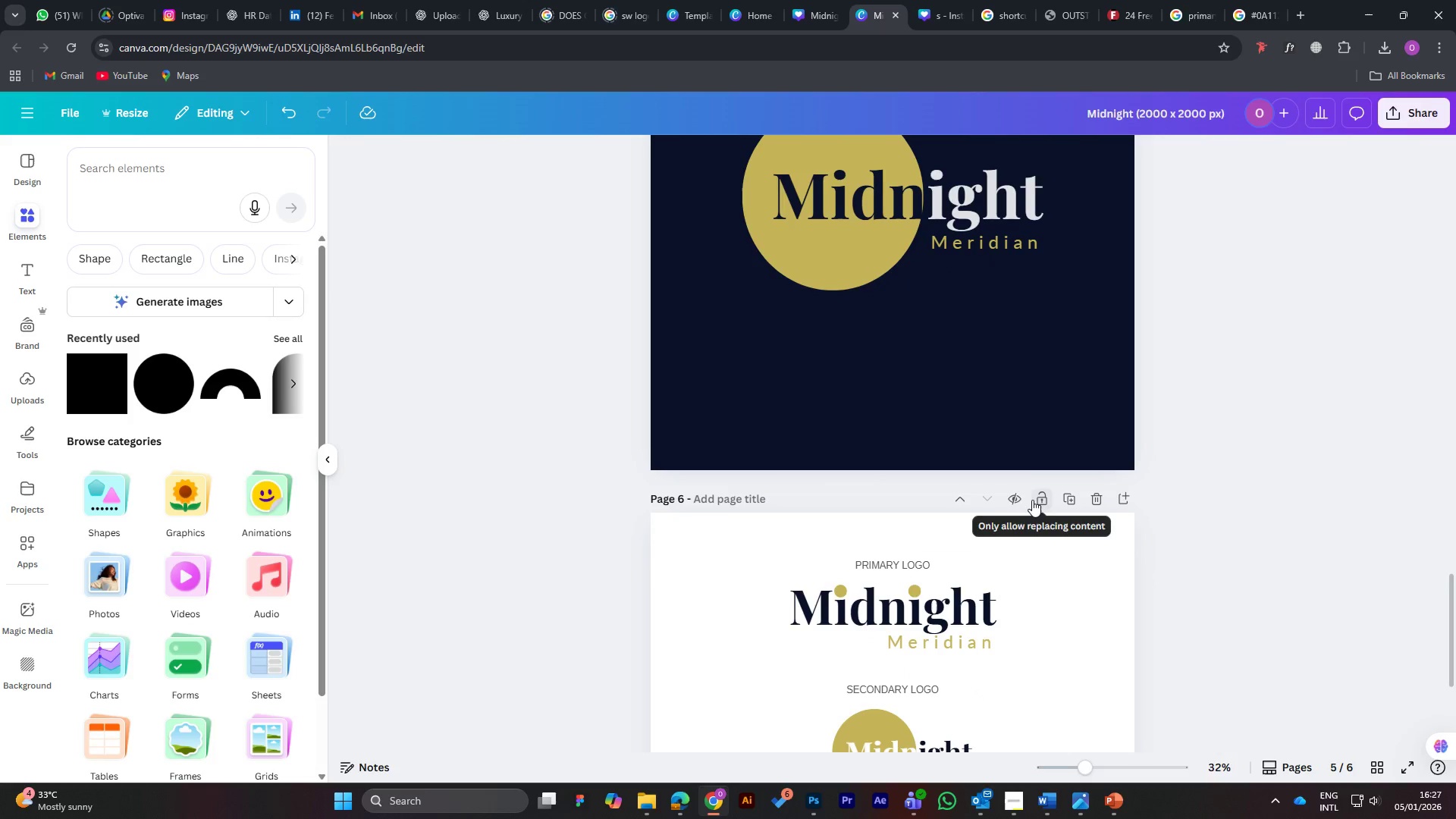 
scroll: coordinate [915, 491], scroll_direction: up, amount: 23.0
 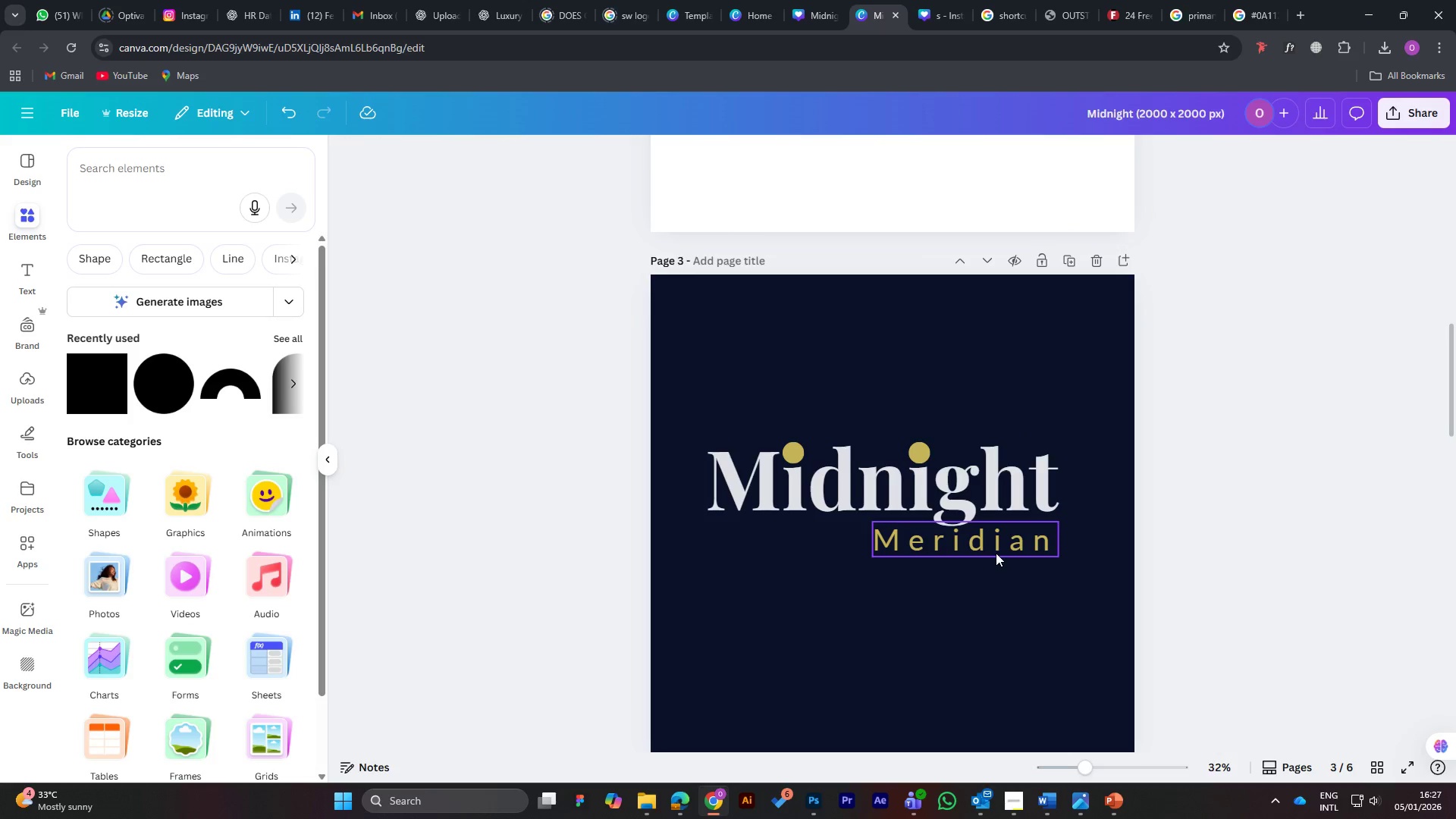 
left_click([996, 543])
 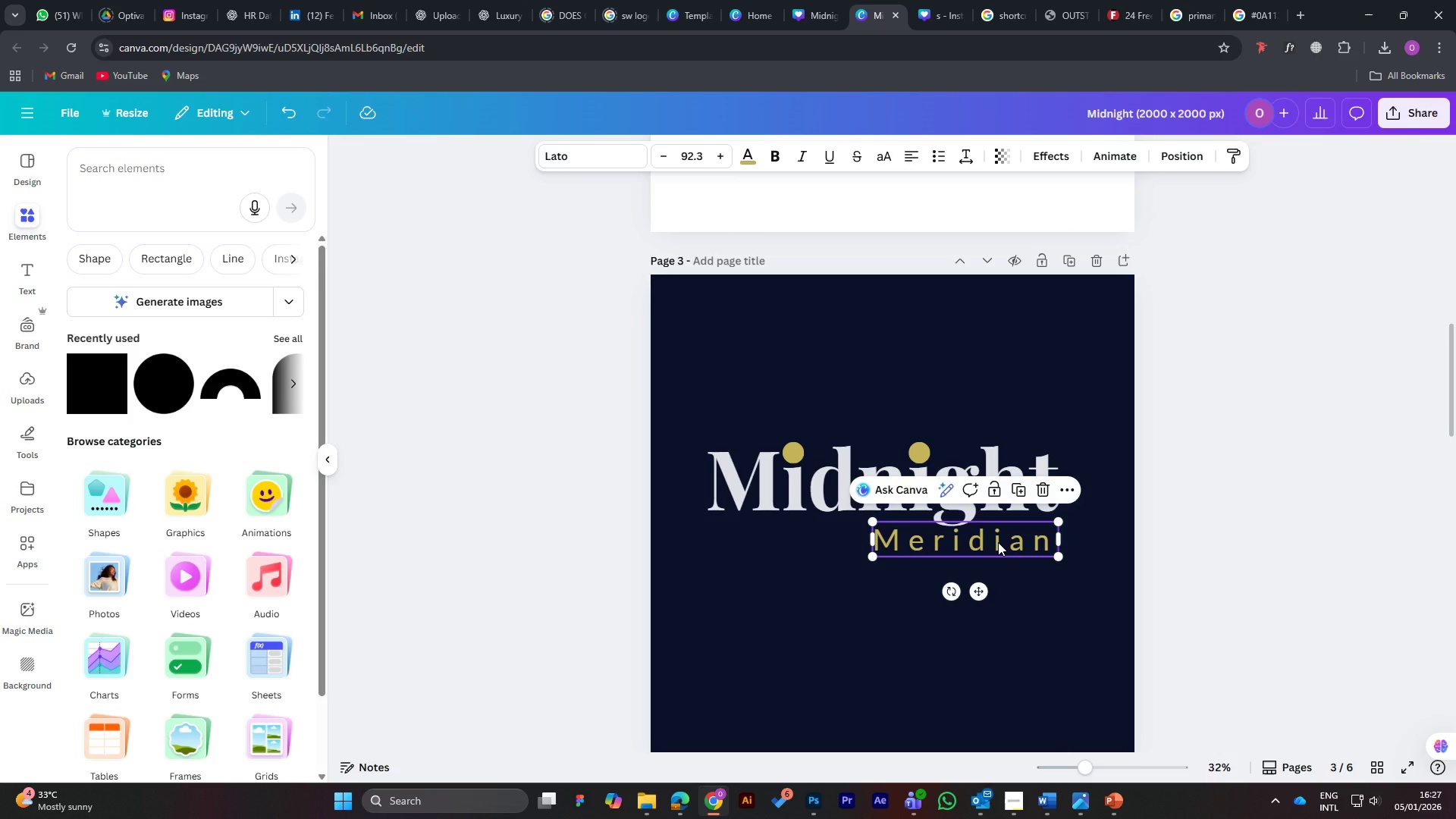 
key(ArrowDown)
 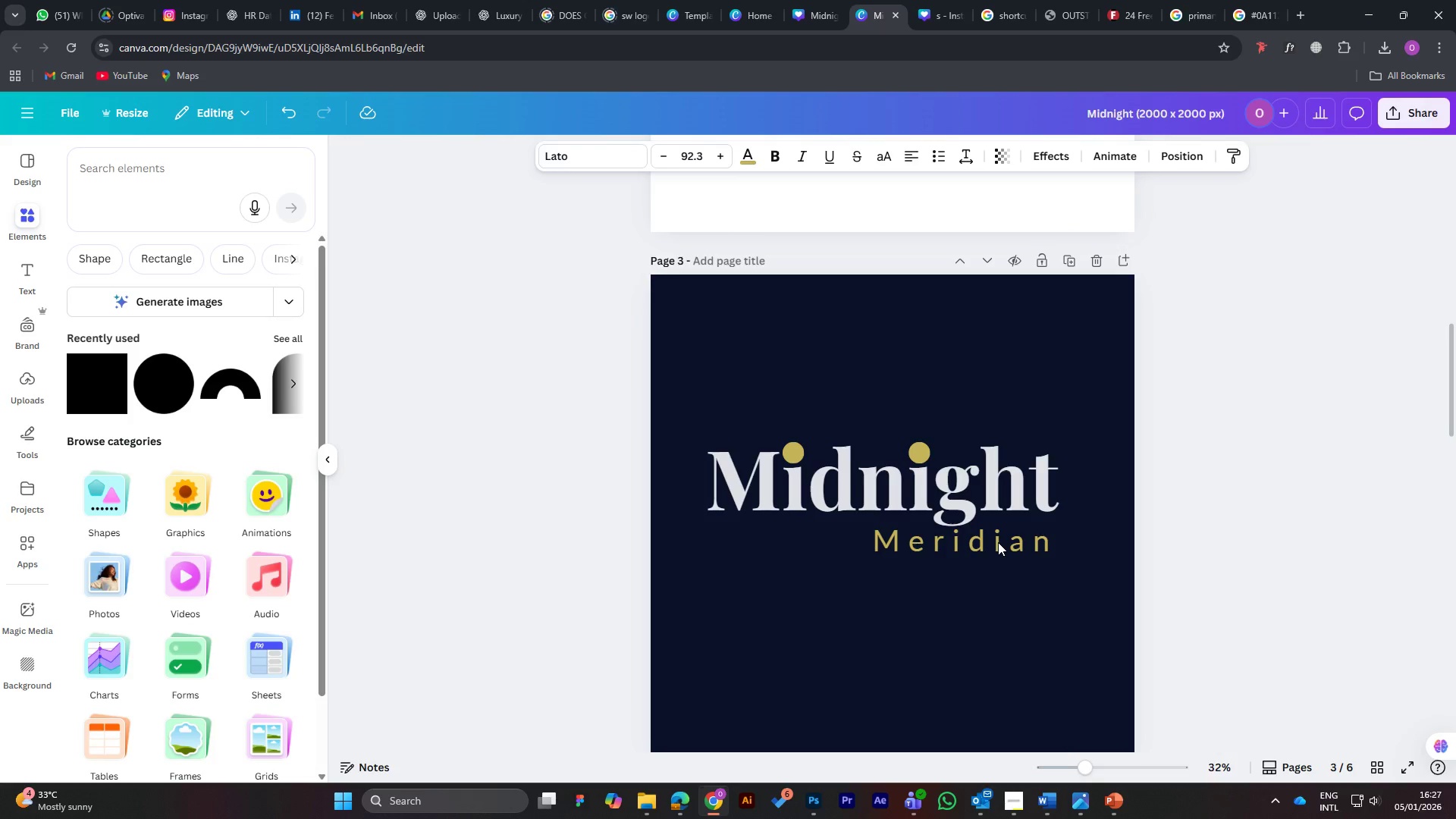 
key(ArrowDown)
 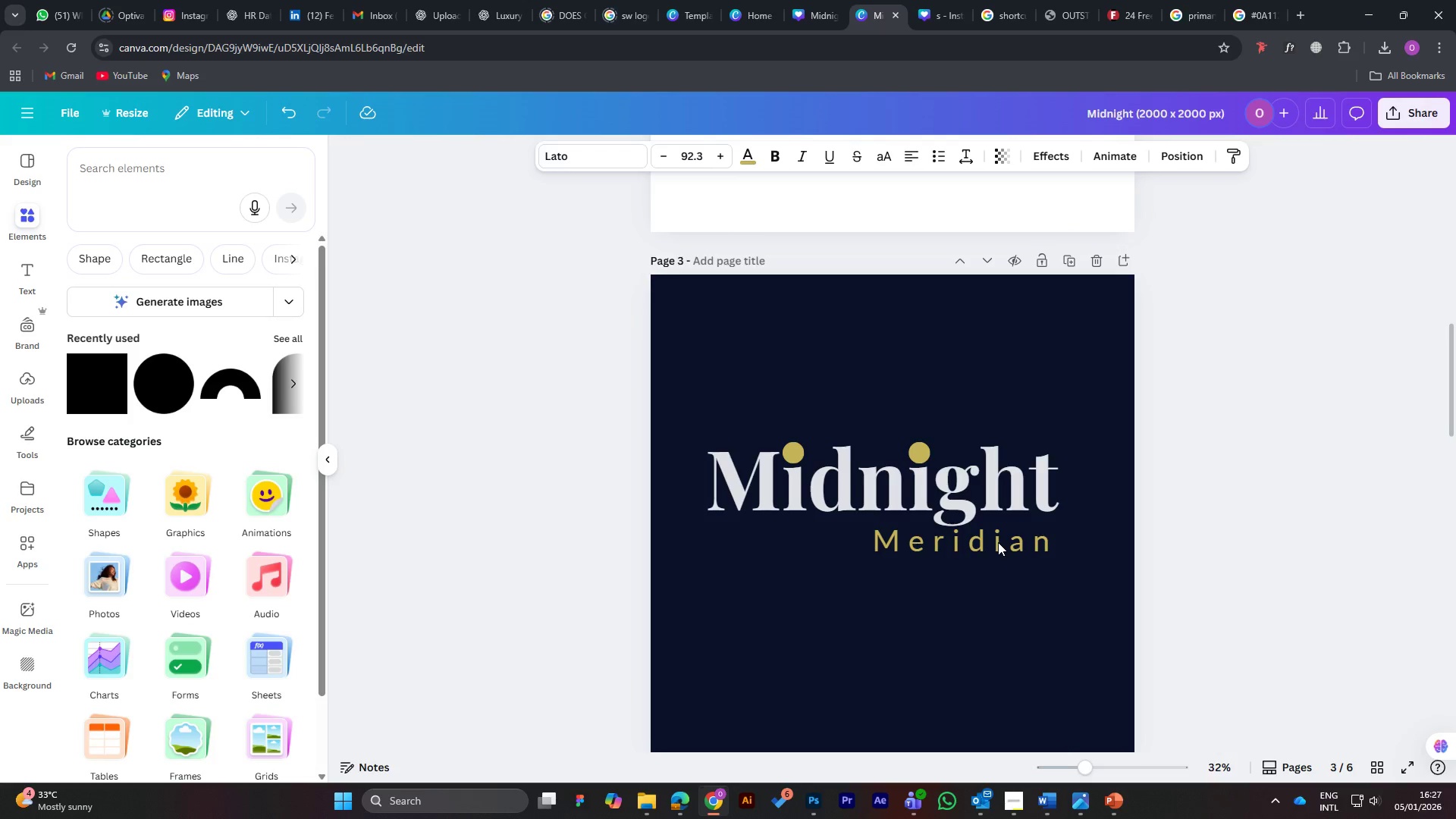 
key(ArrowDown)
 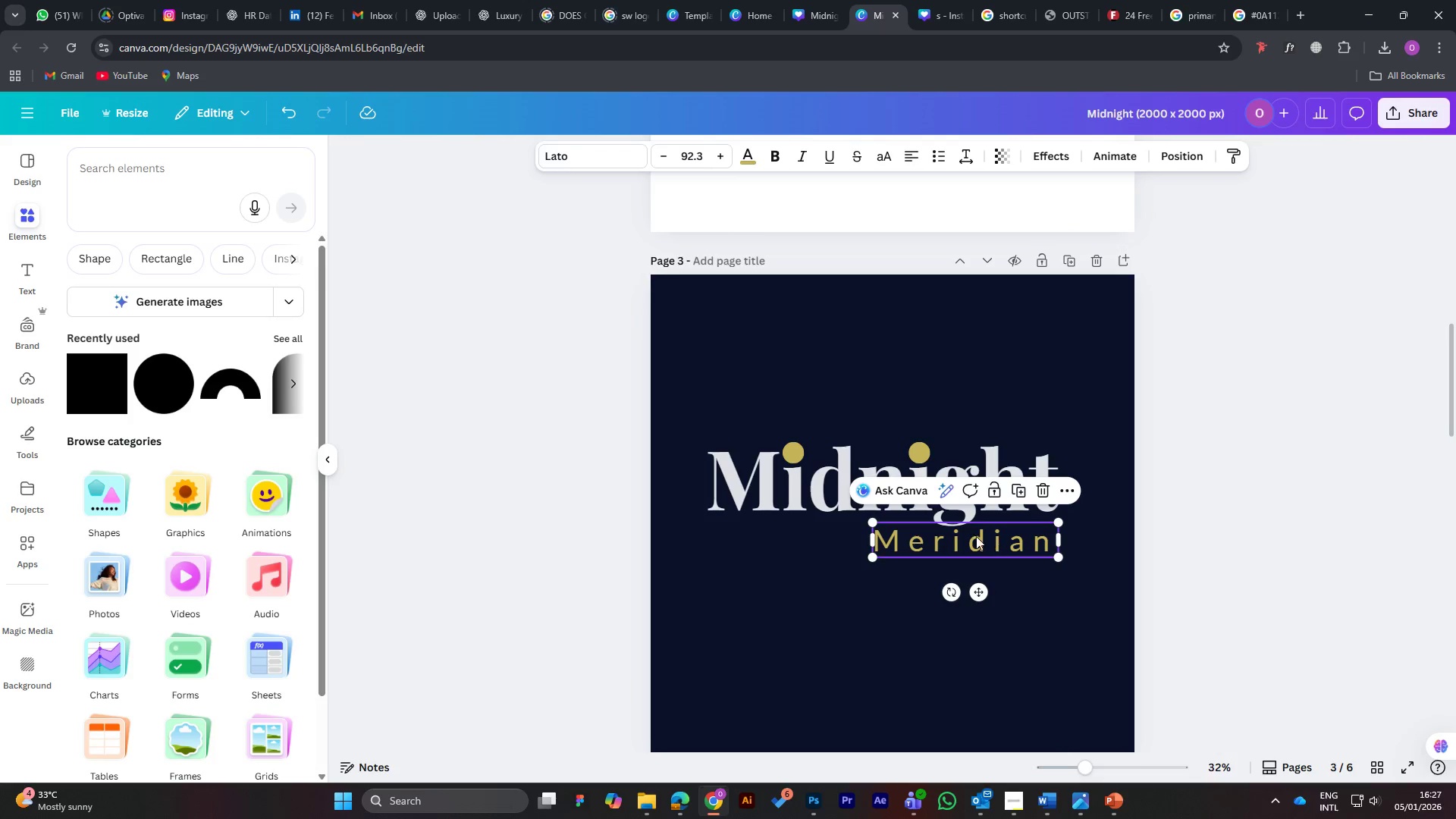 
left_click([1354, 504])
 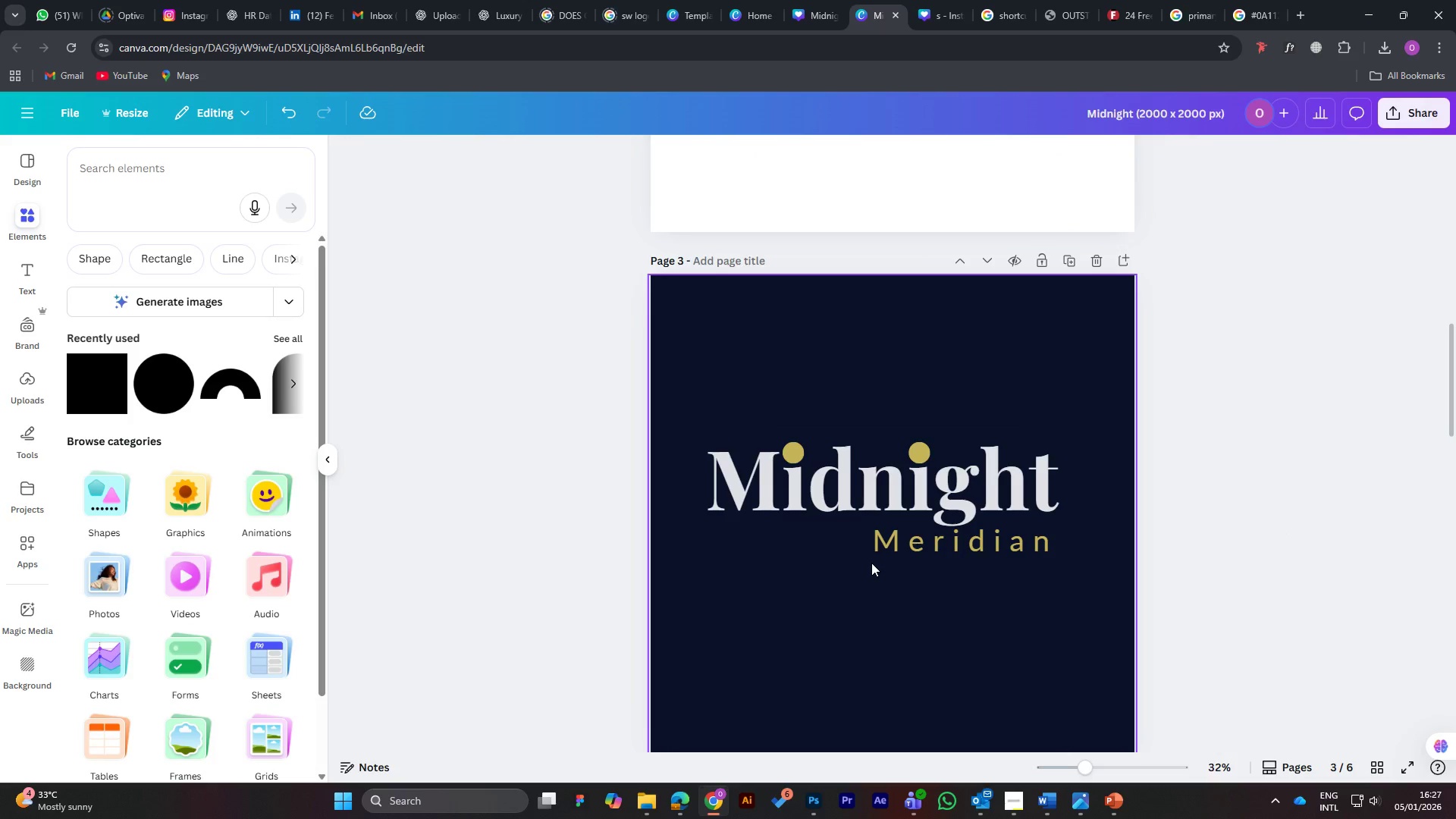 
scroll: coordinate [875, 548], scroll_direction: up, amount: 7.0
 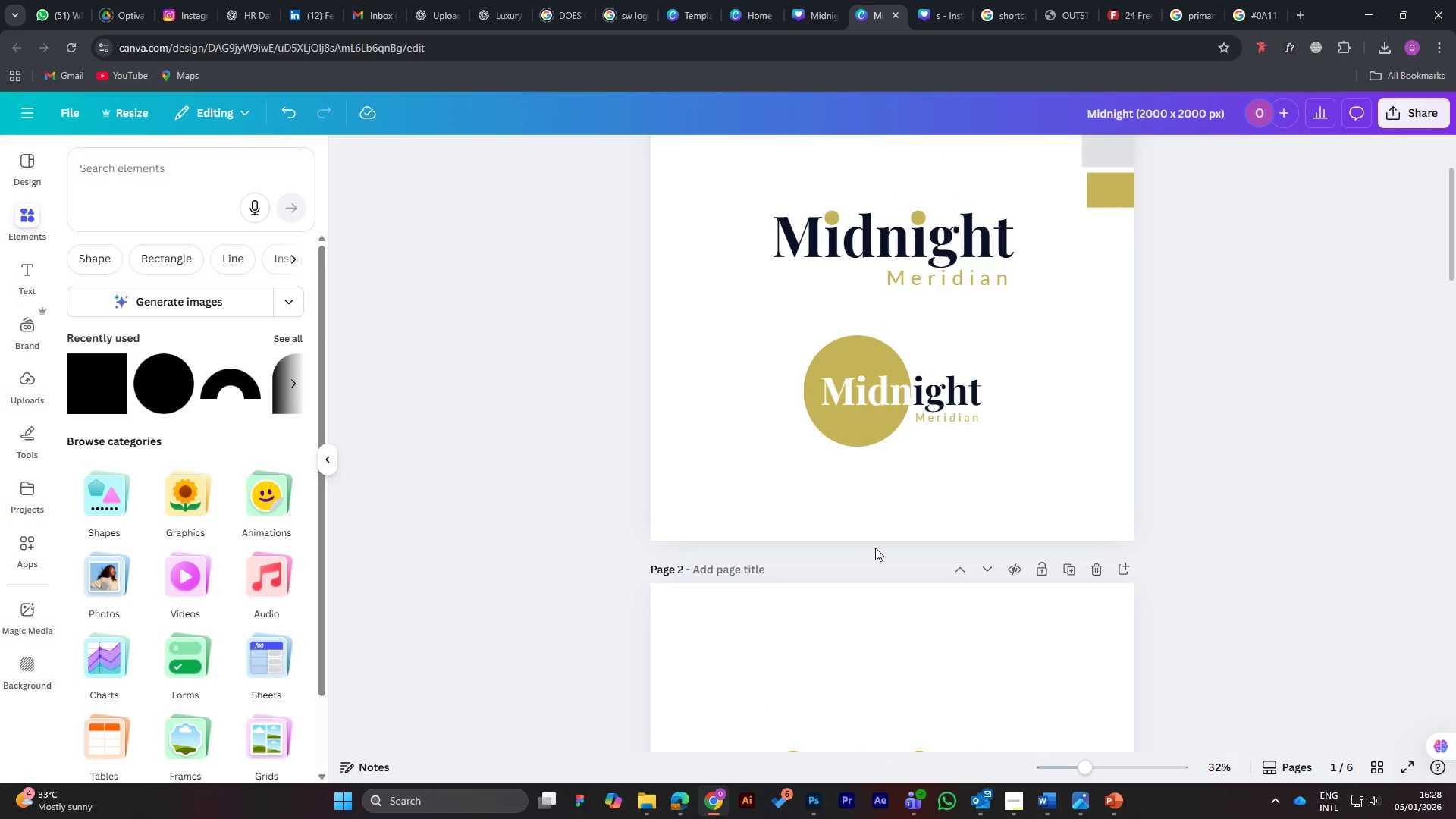 
scroll: coordinate [877, 549], scroll_direction: down, amount: 39.0
 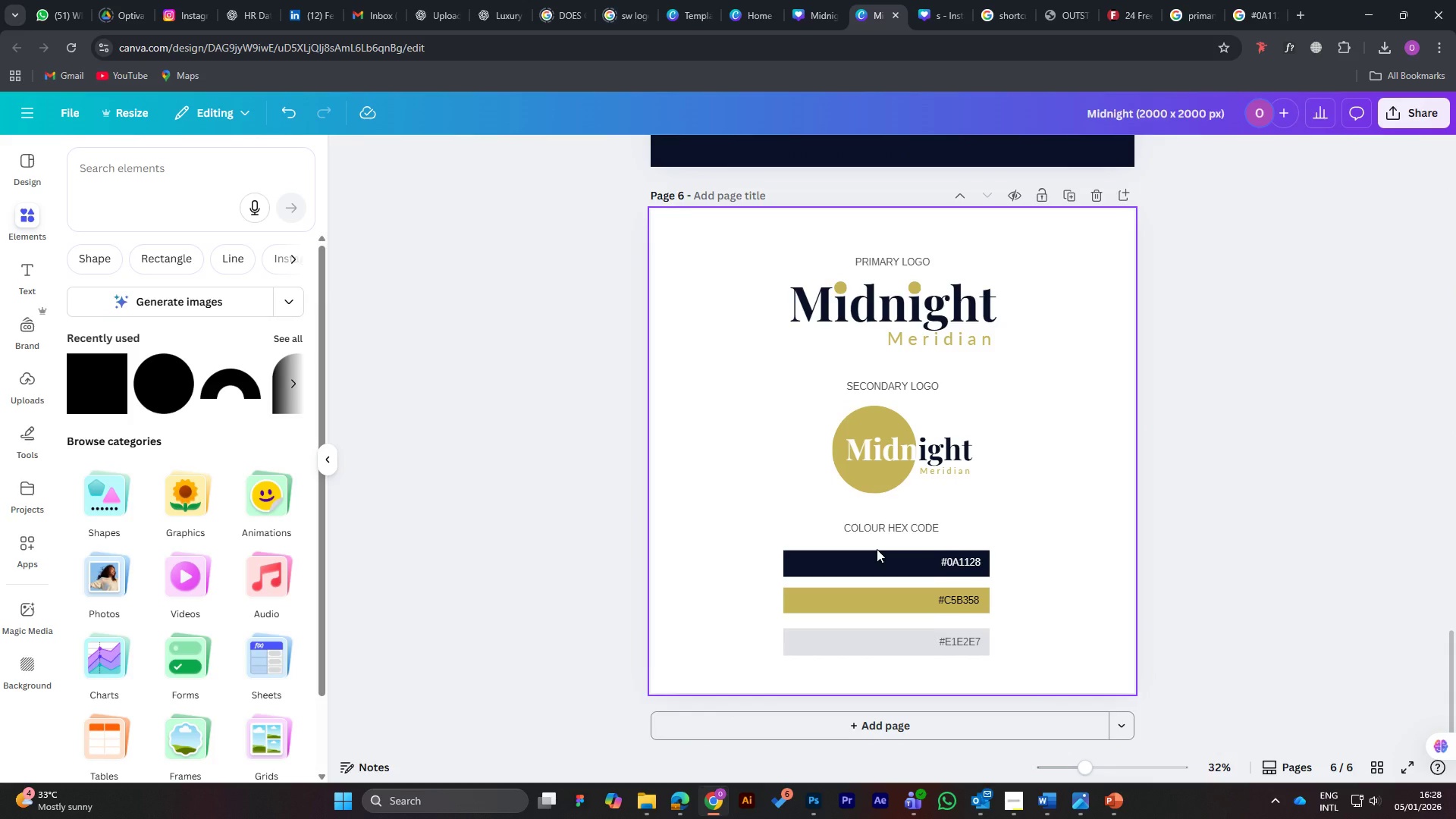 
scroll: coordinate [877, 549], scroll_direction: up, amount: 1.0
 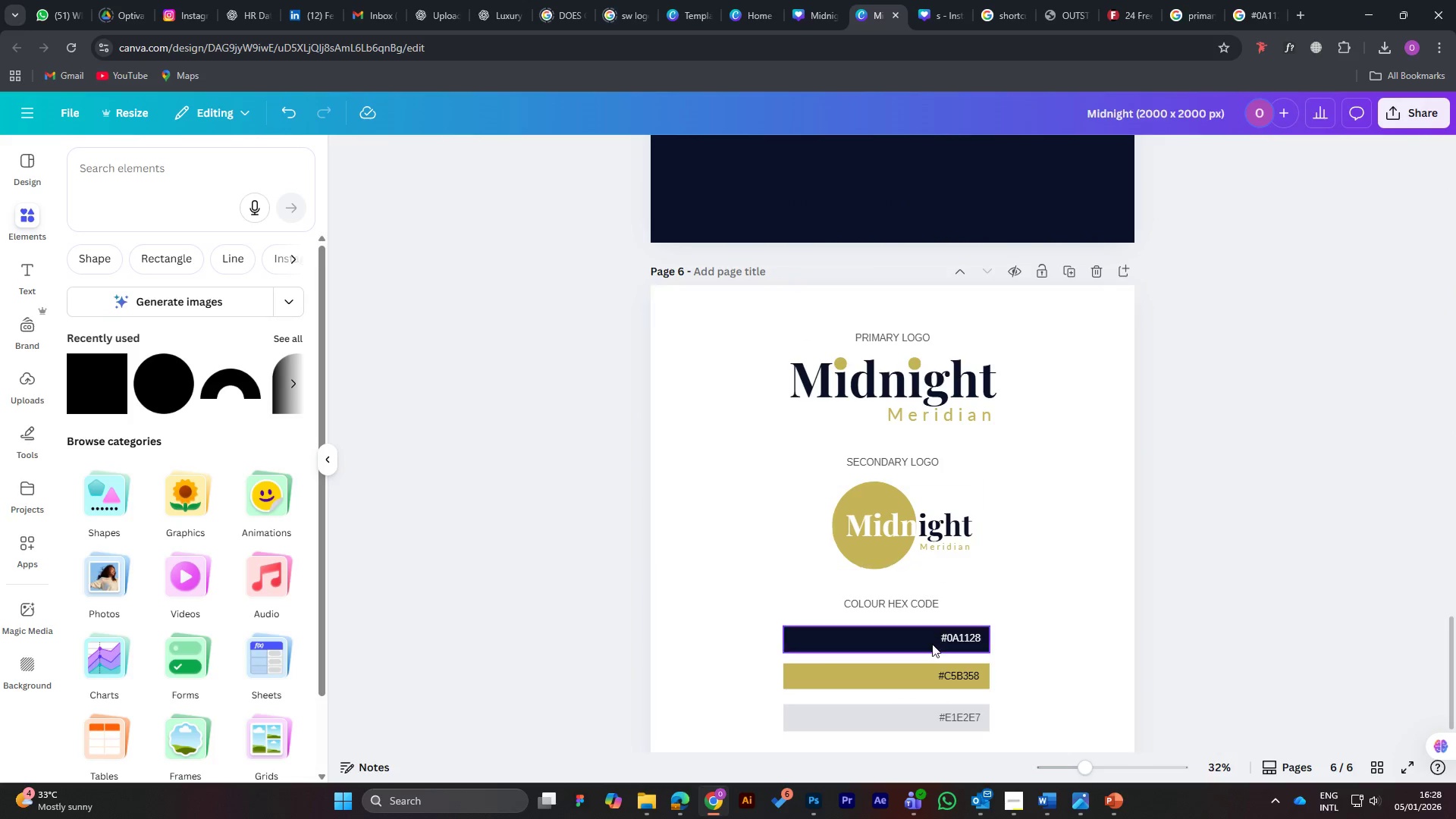 
left_click_drag(start_coordinate=[903, 600], to_coordinate=[903, 604])
 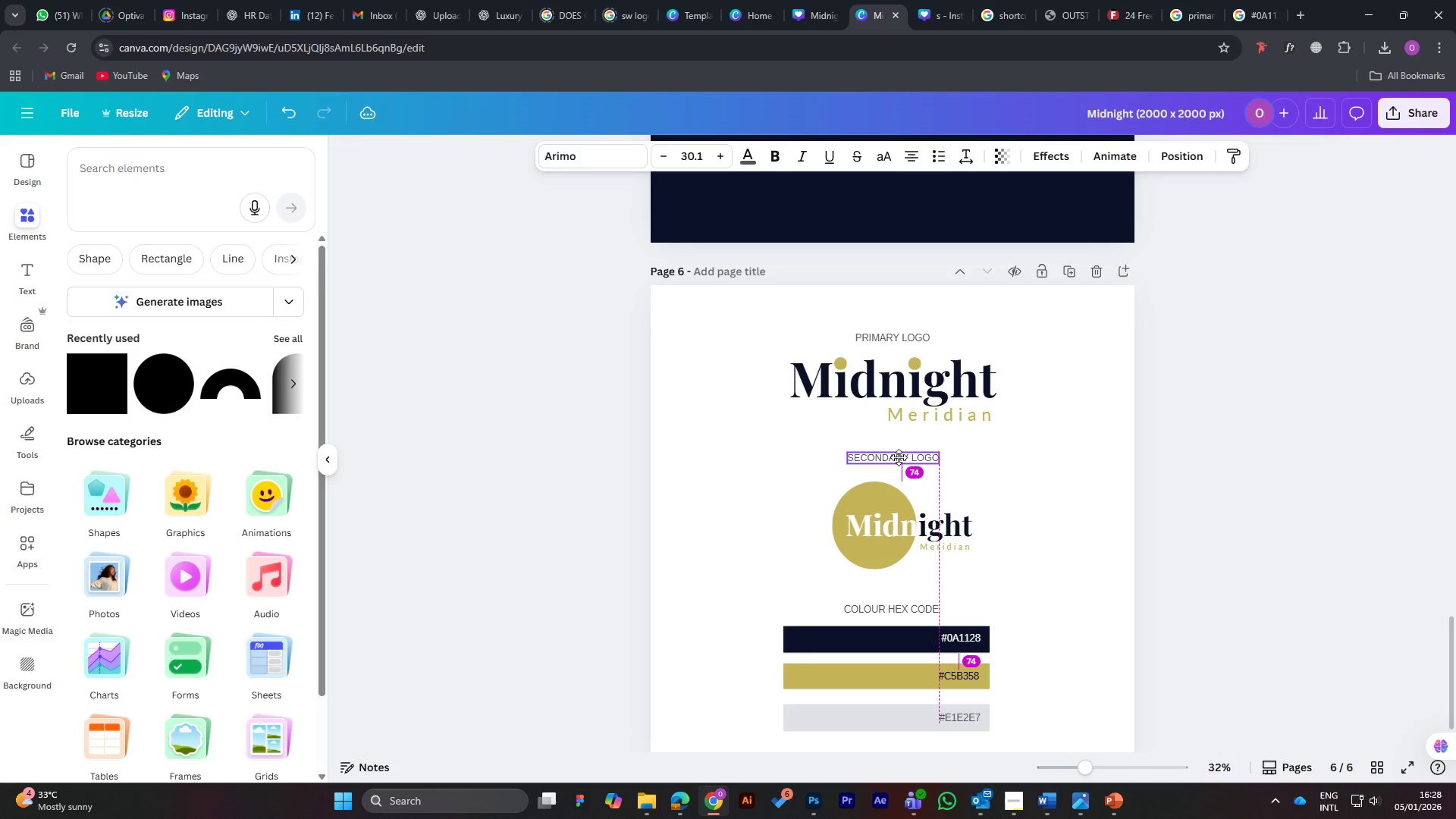 
left_click([1230, 497])
 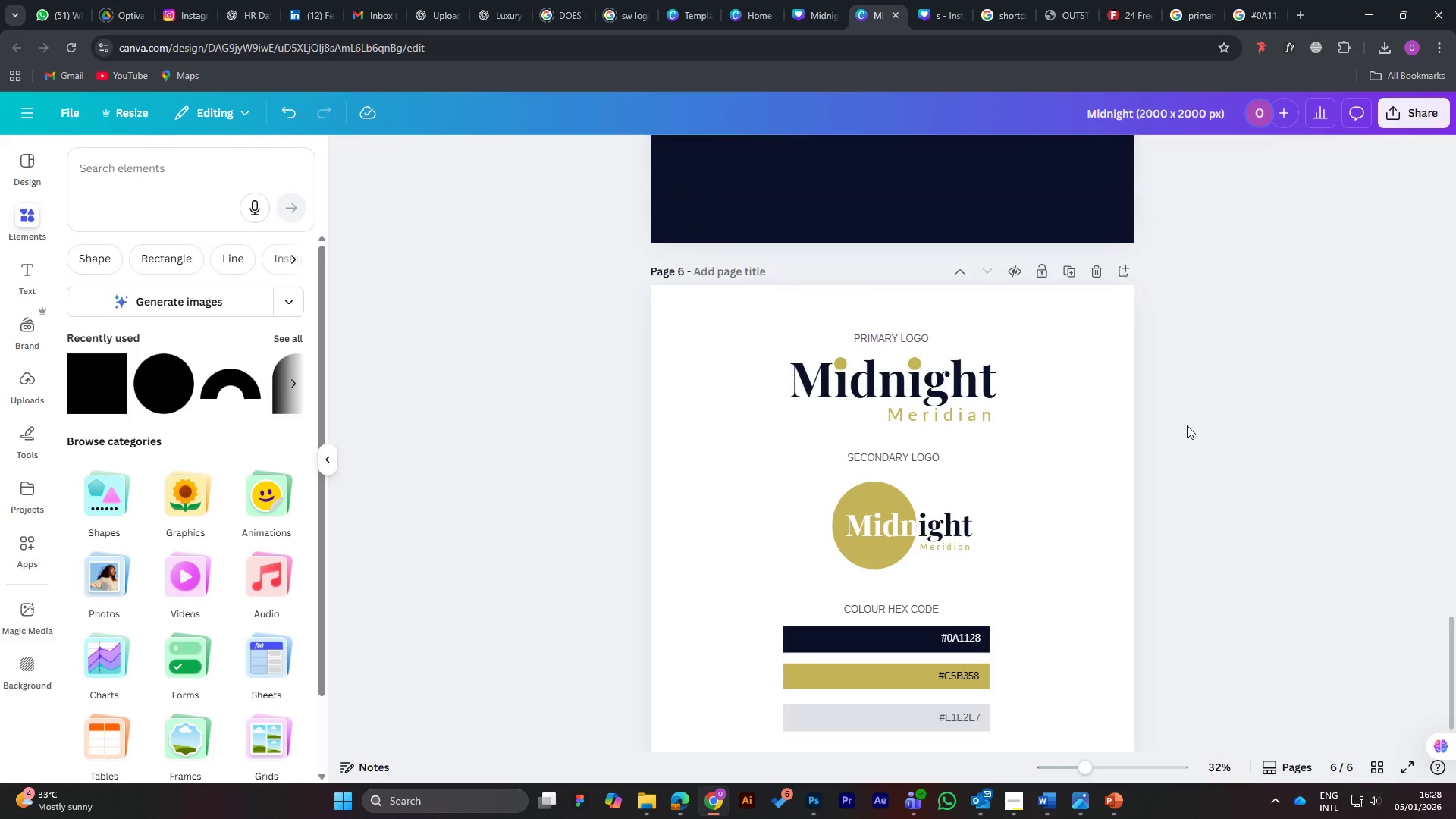 
scroll: coordinate [957, 507], scroll_direction: down, amount: 6.0
 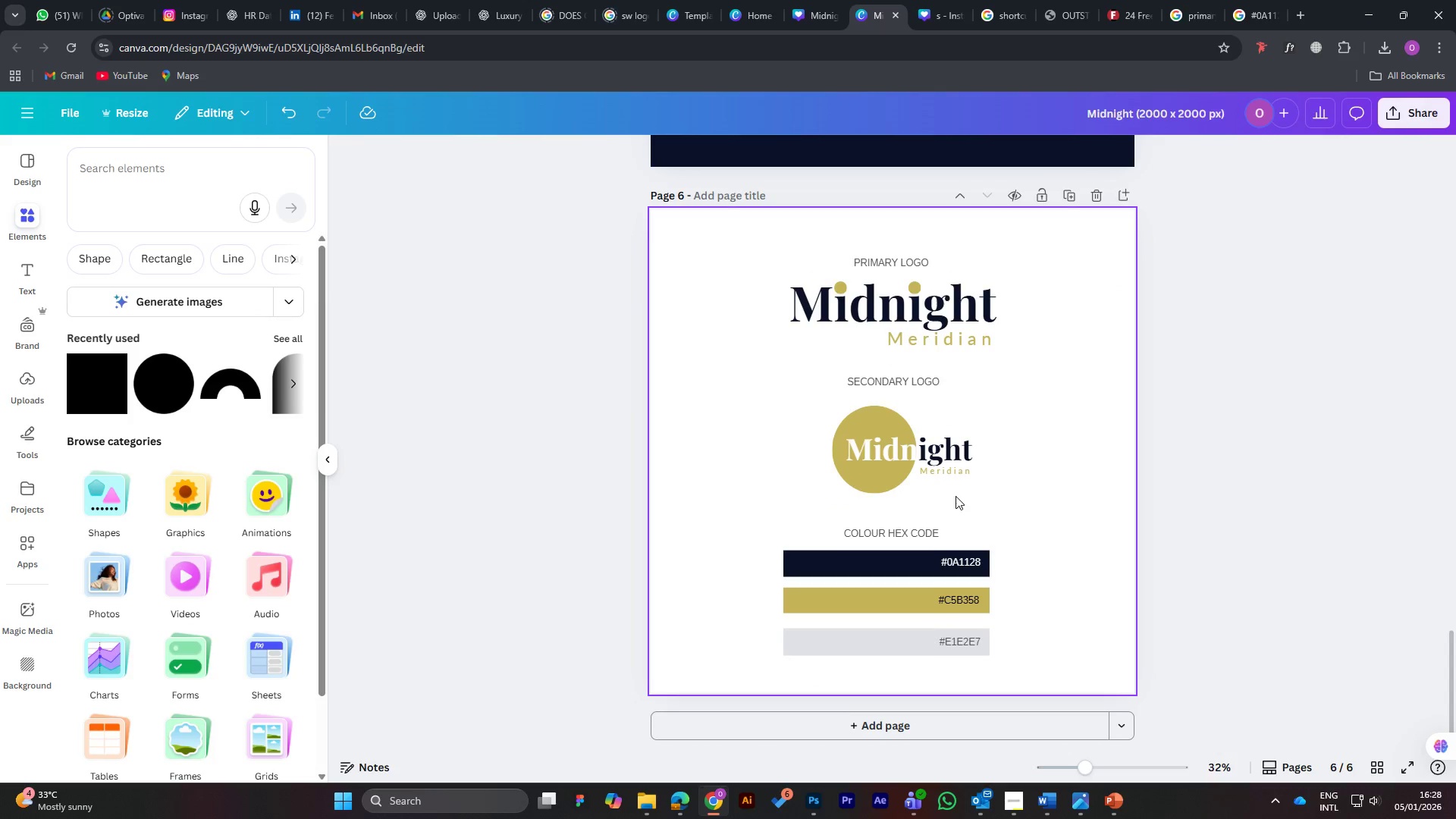 
scroll: coordinate [986, 510], scroll_direction: up, amount: 21.0
 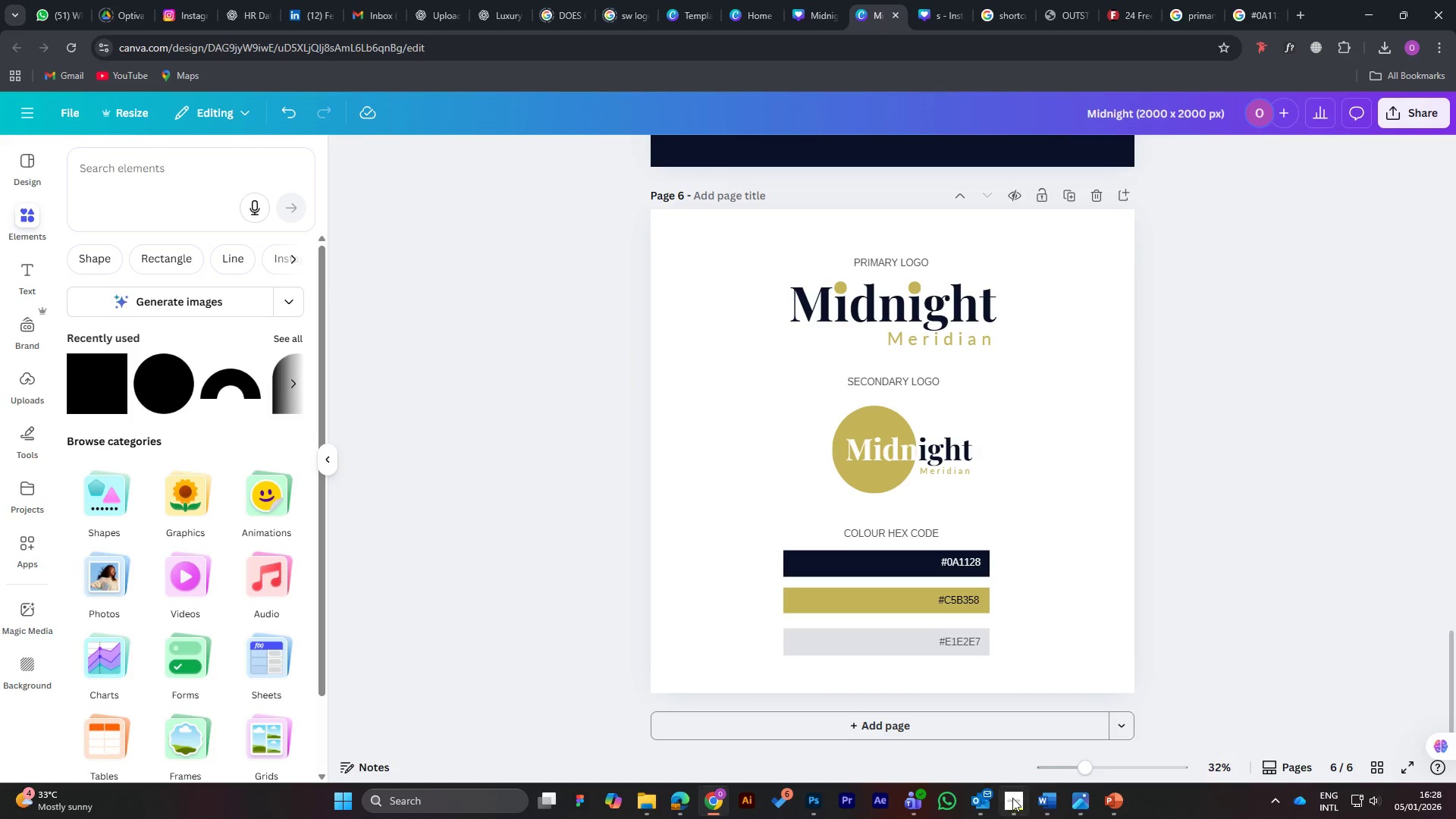 
left_click([1012, 800])